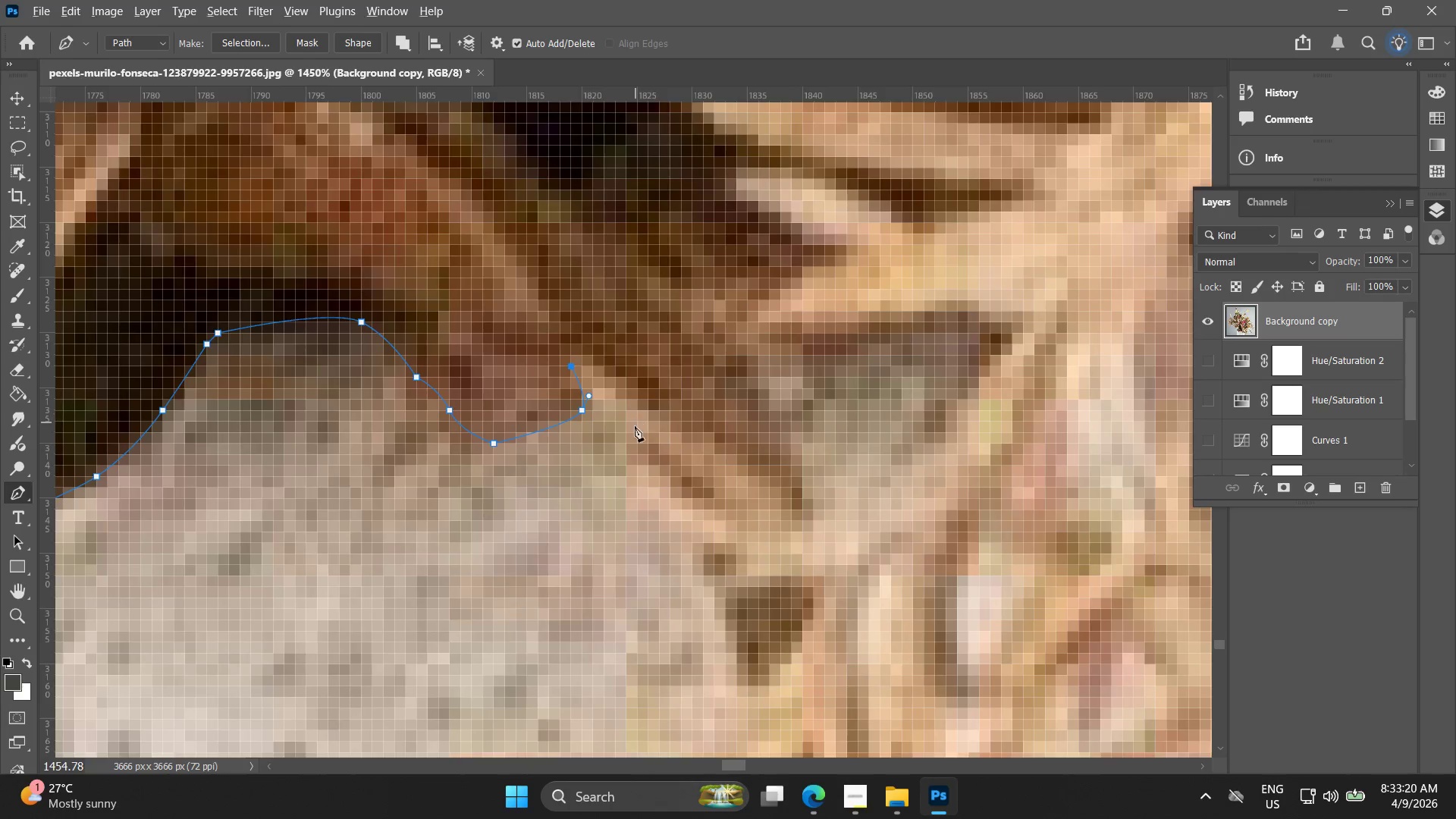 
left_click_drag(start_coordinate=[945, 355], to_coordinate=[536, 373])
 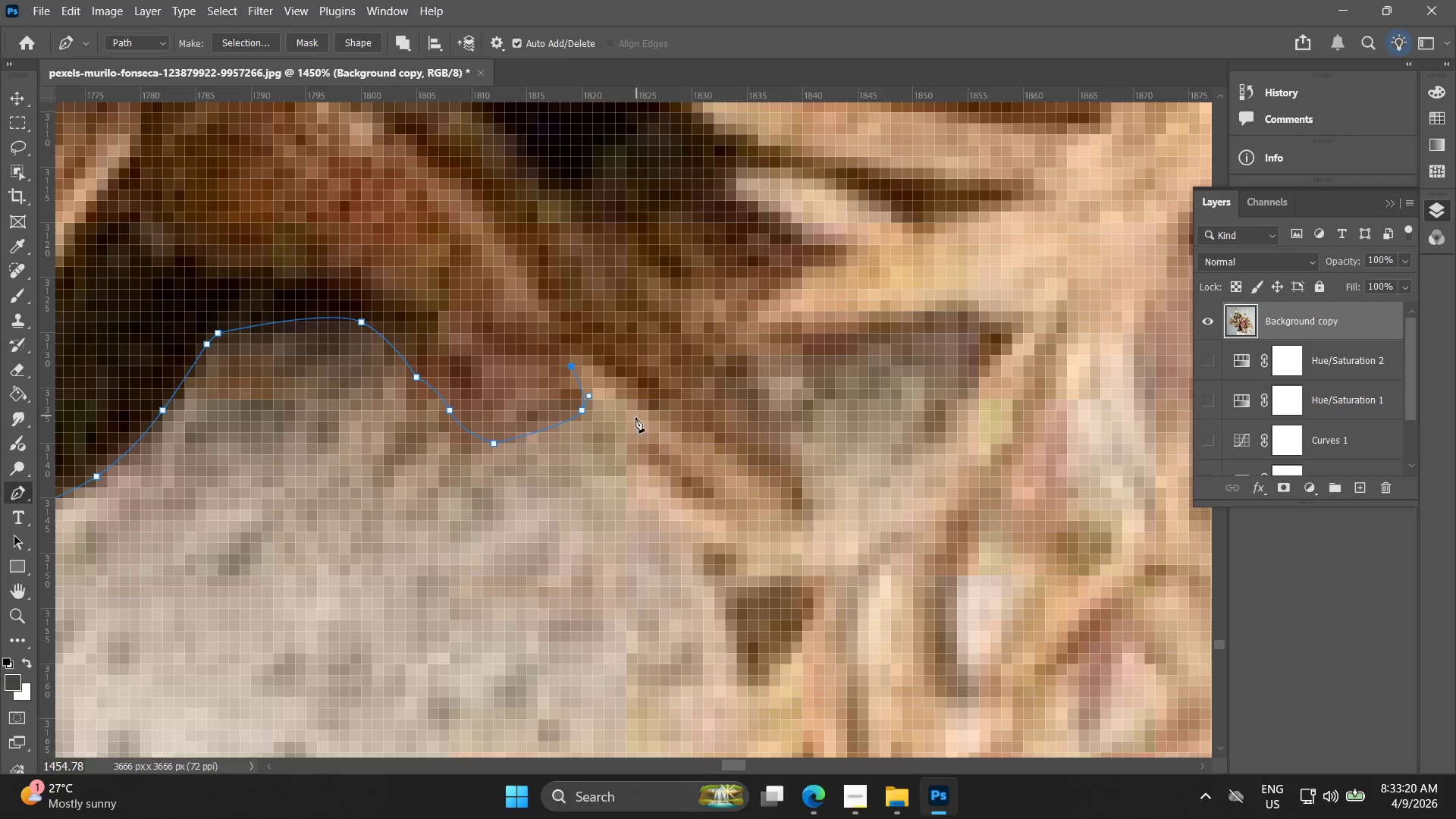 
hold_key(key=AltLeft, duration=1.5)
scroll: coordinate [619, 463], scroll_direction: down, amount: 13.0
 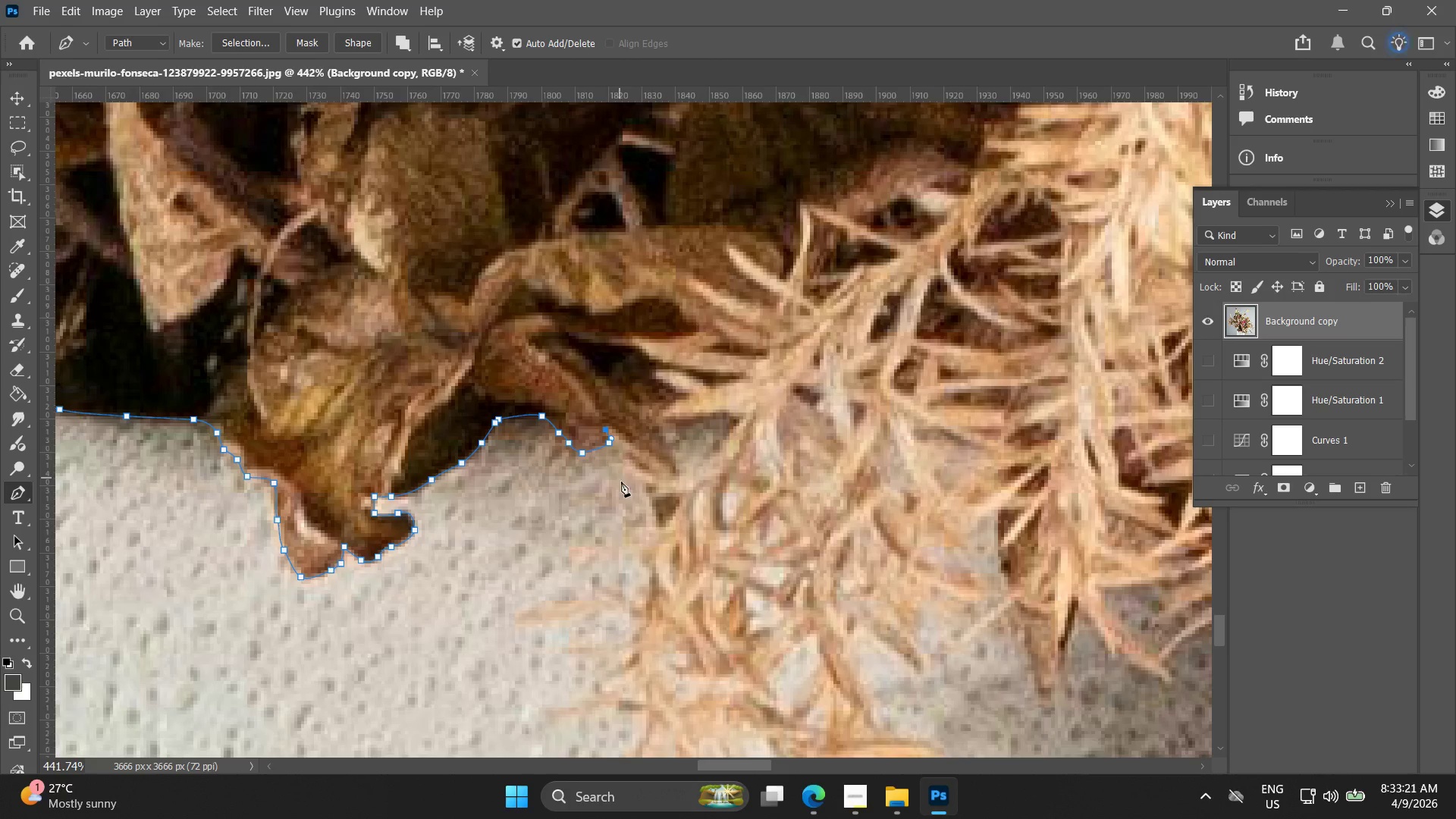 
key(Alt+AltLeft)
 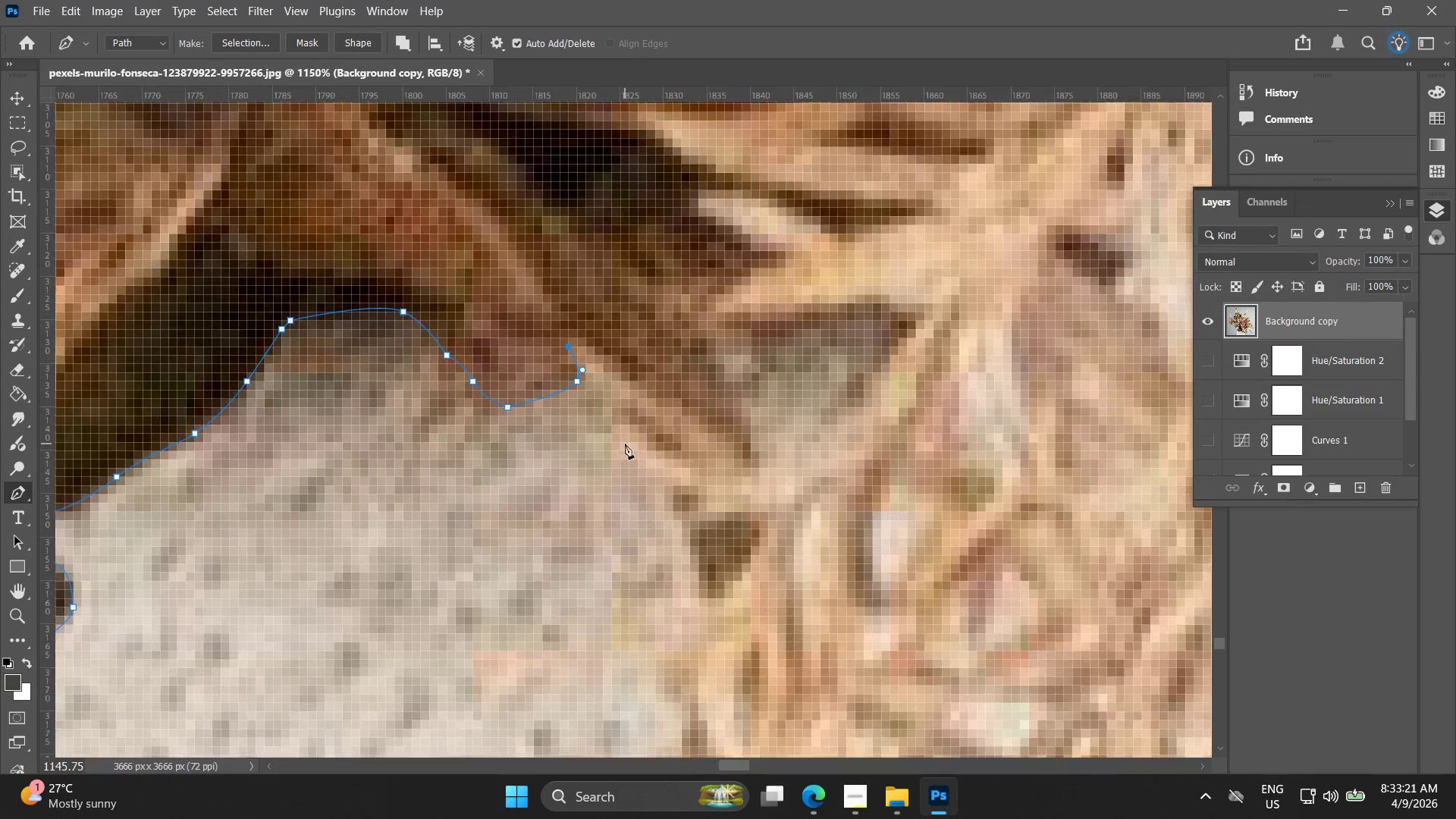 
key(Alt+AltLeft)
 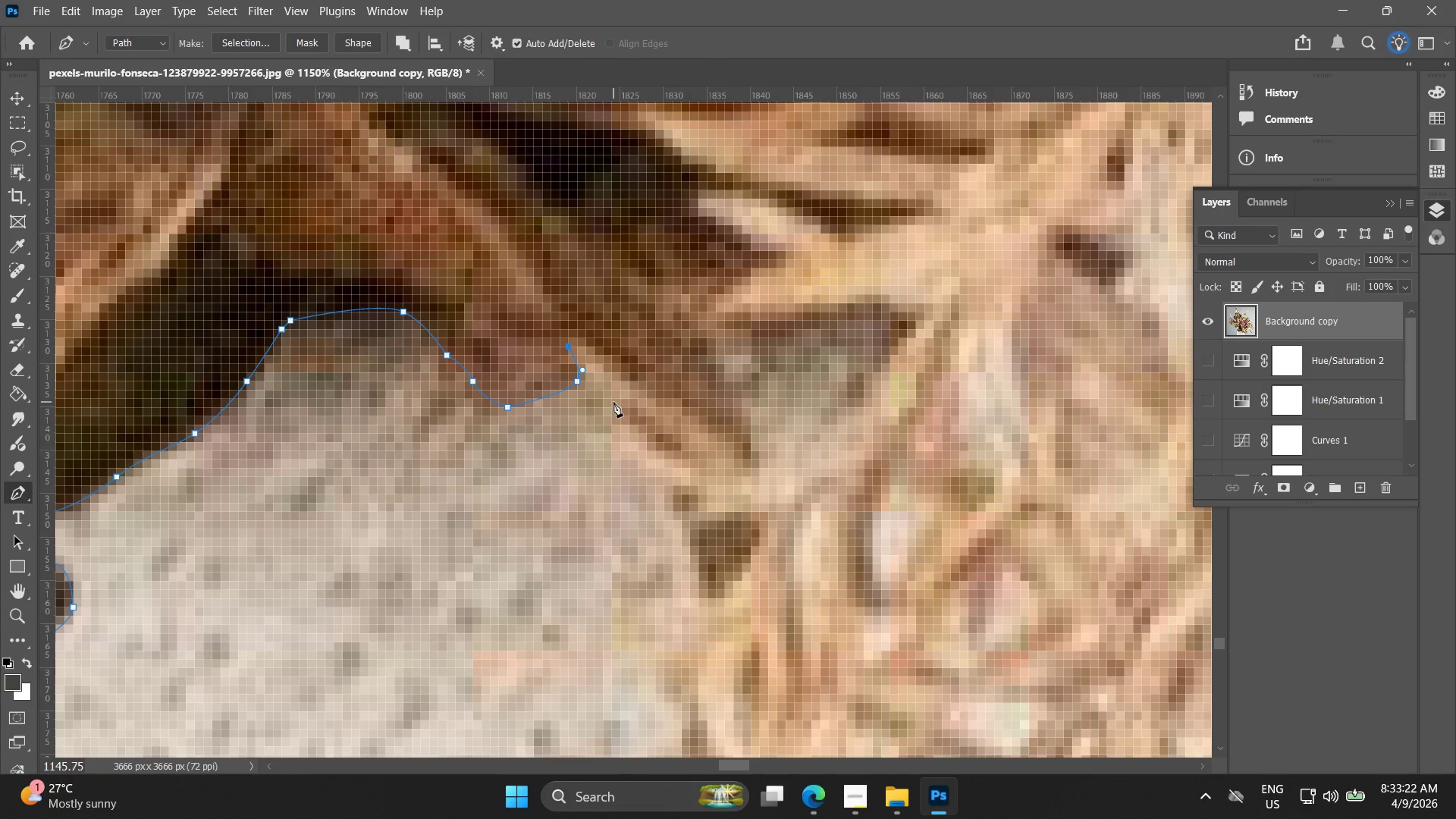 
scroll: coordinate [624, 464], scroll_direction: up, amount: 10.0
 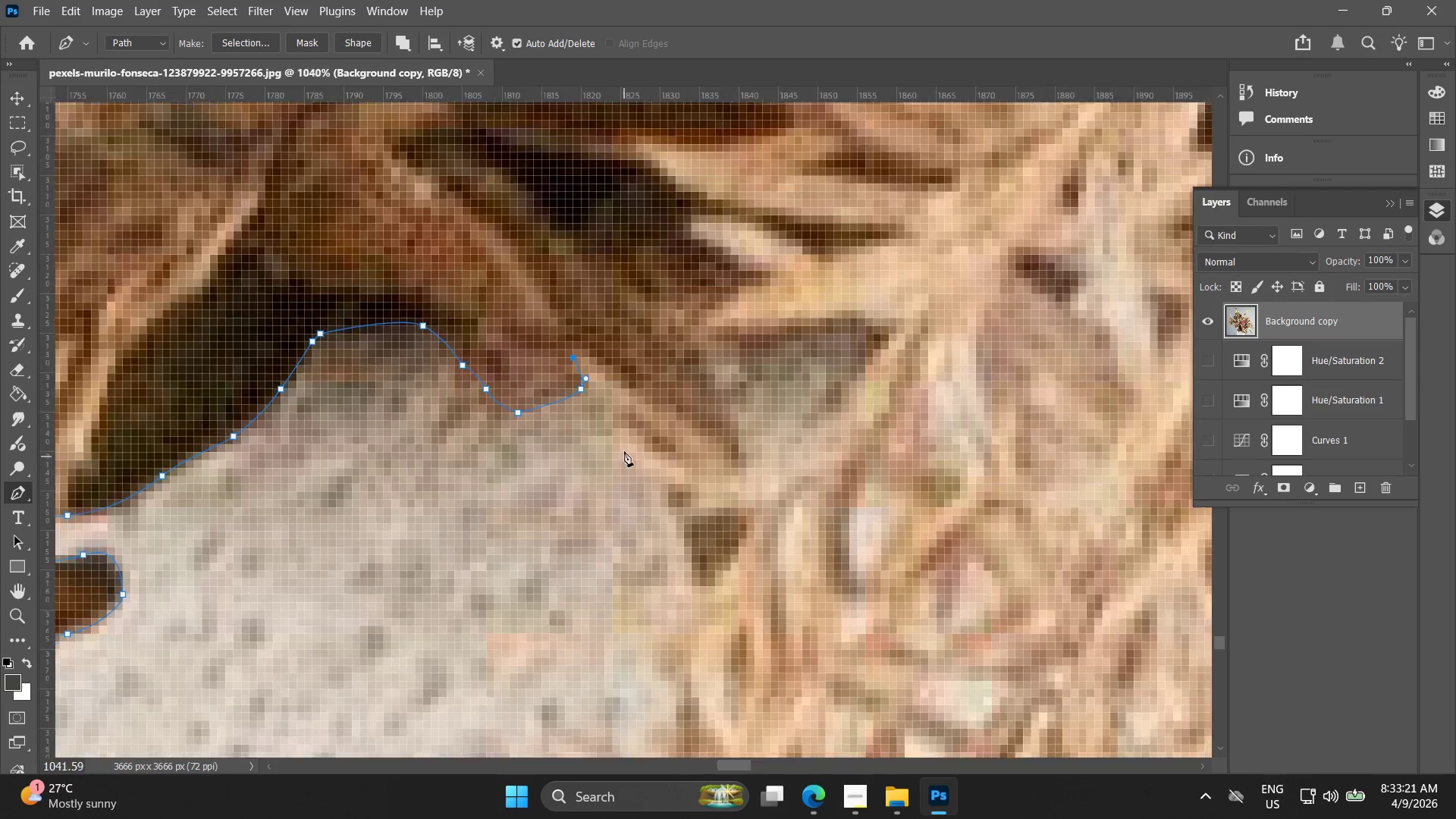 
left_click_drag(start_coordinate=[612, 406], to_coordinate=[618, 416])
 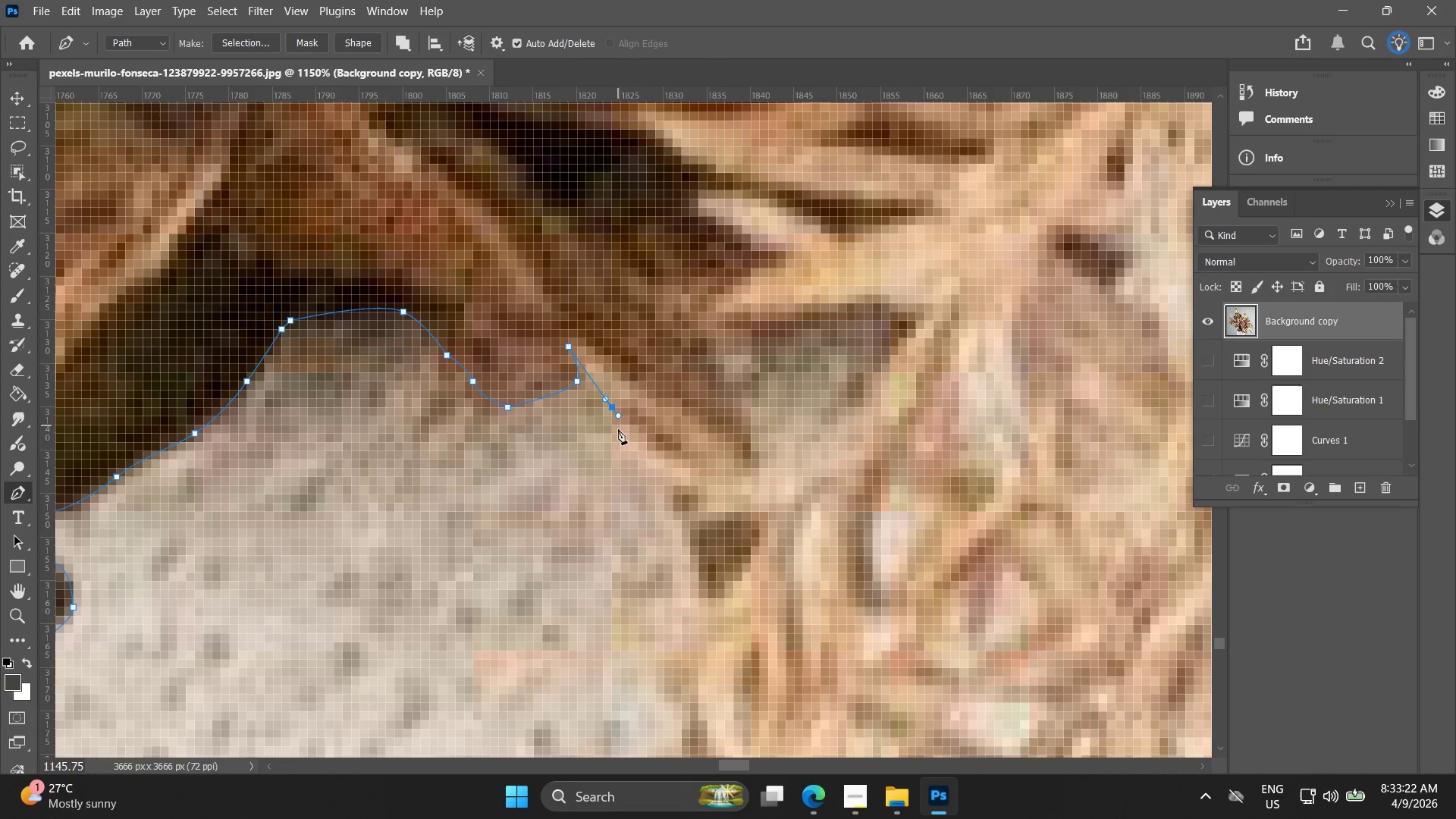 
key(Control+ControlLeft)
 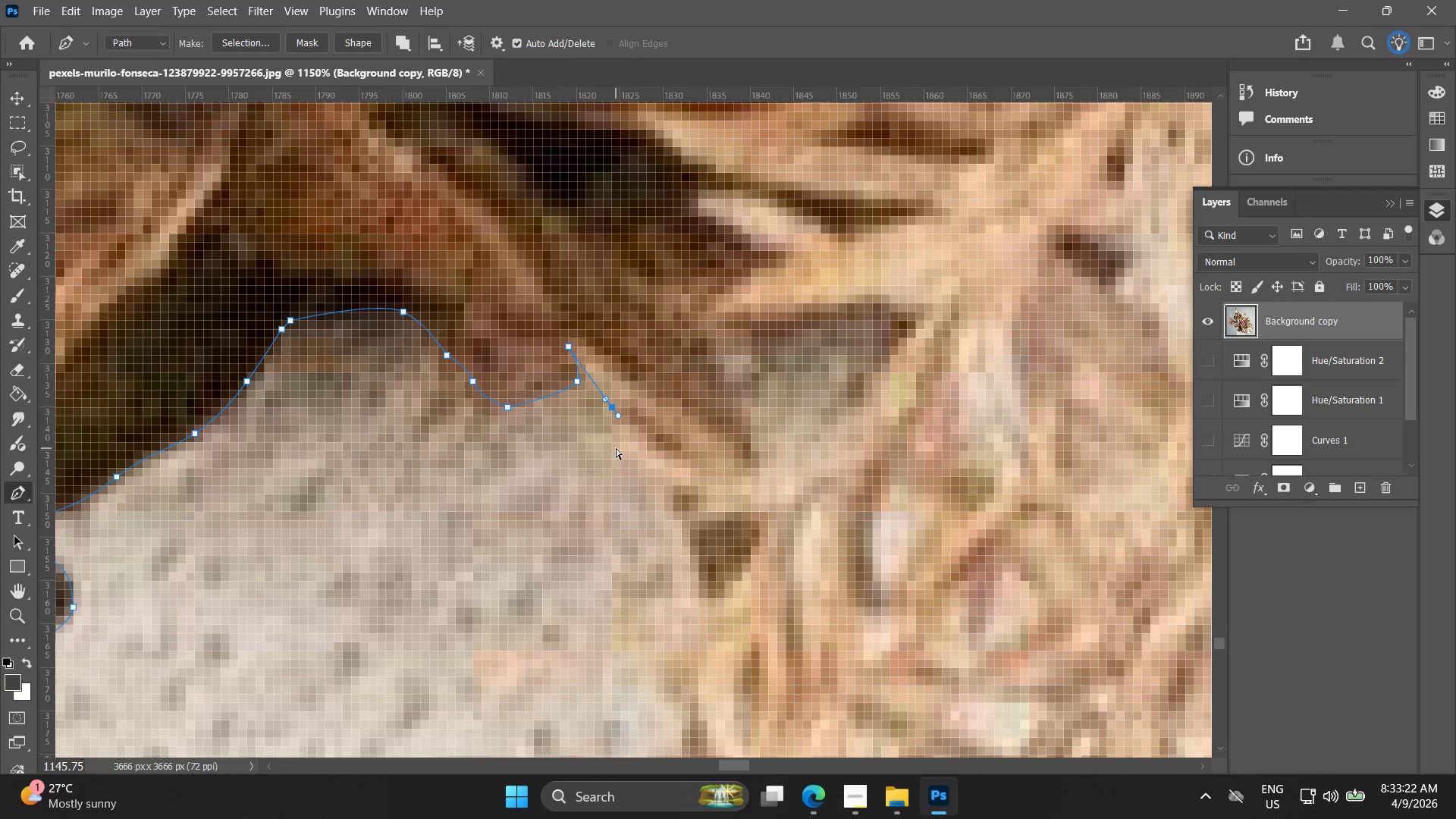 
key(Control+Z)
 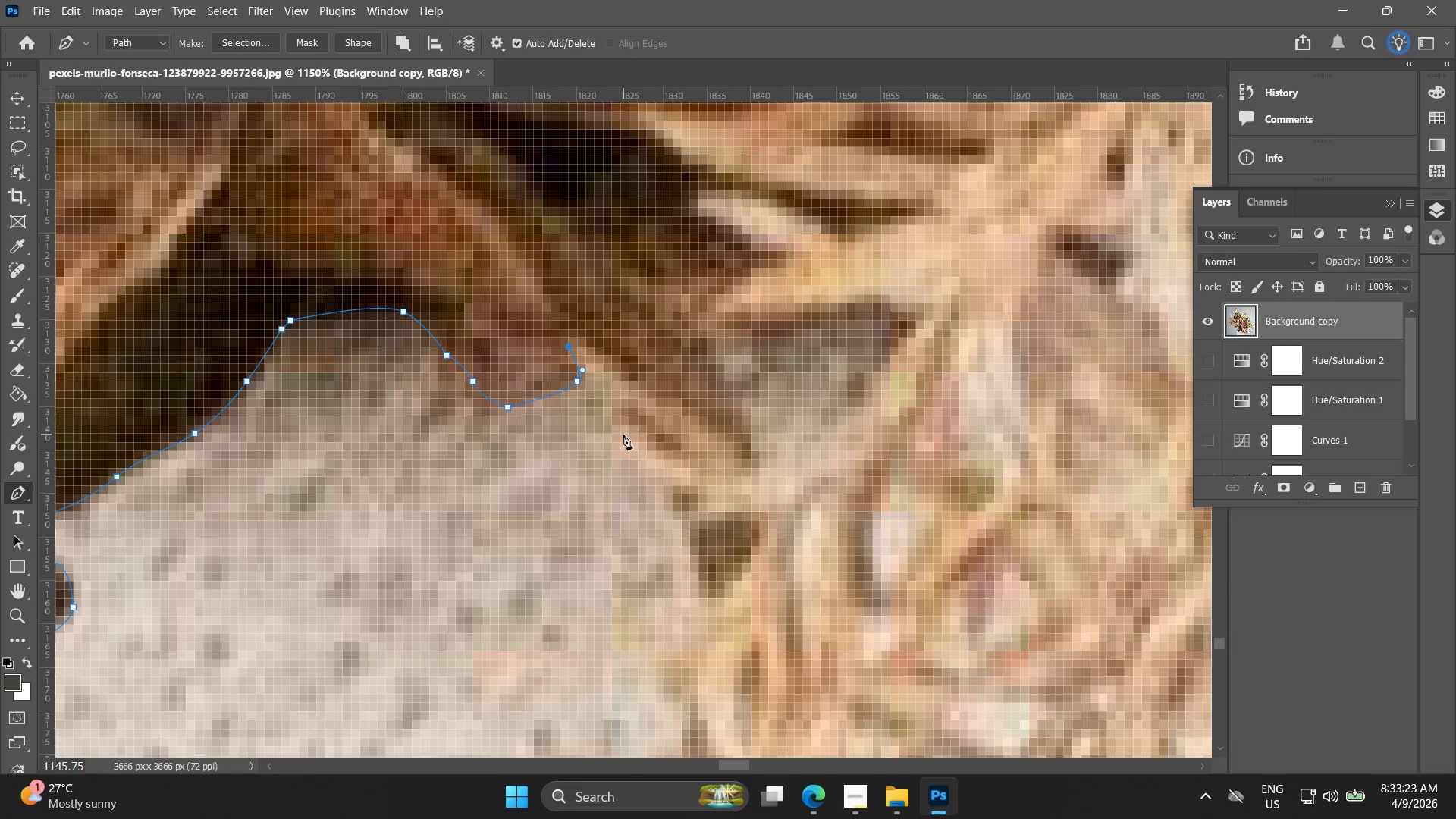 
left_click_drag(start_coordinate=[625, 438], to_coordinate=[630, 456])
 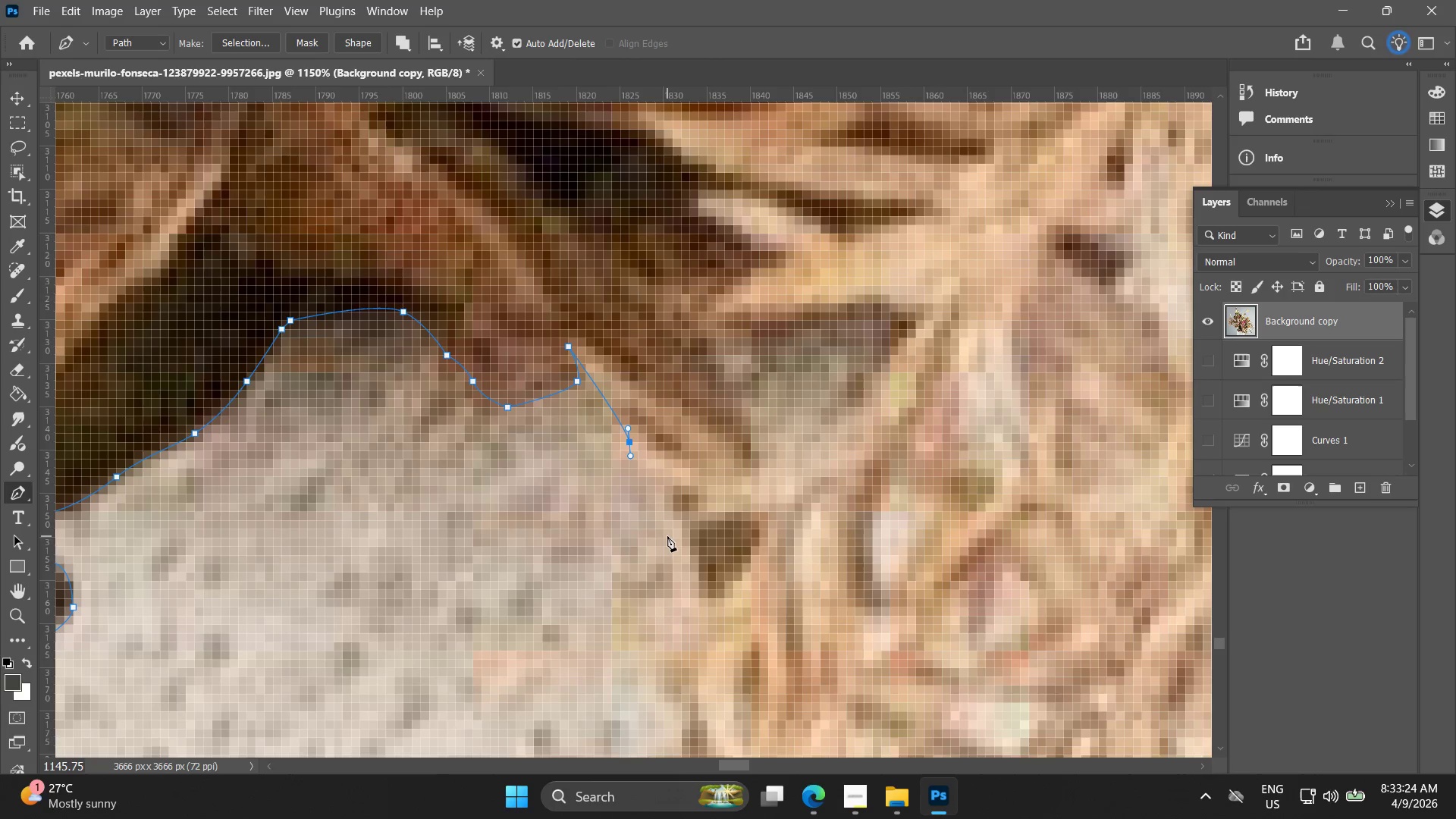 
left_click_drag(start_coordinate=[667, 537], to_coordinate=[665, 543])
 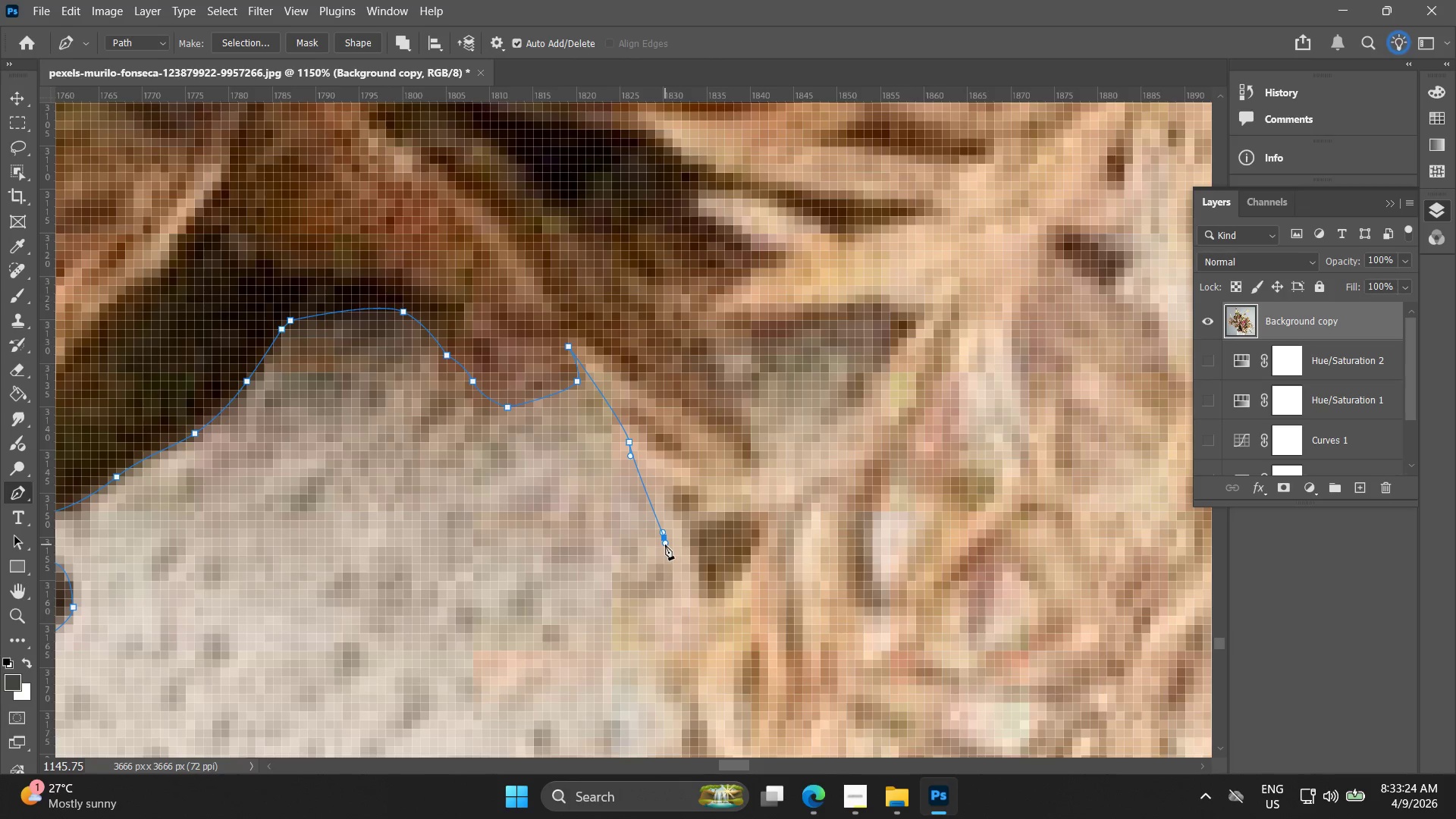 
hold_key(key=Space, duration=0.48)
 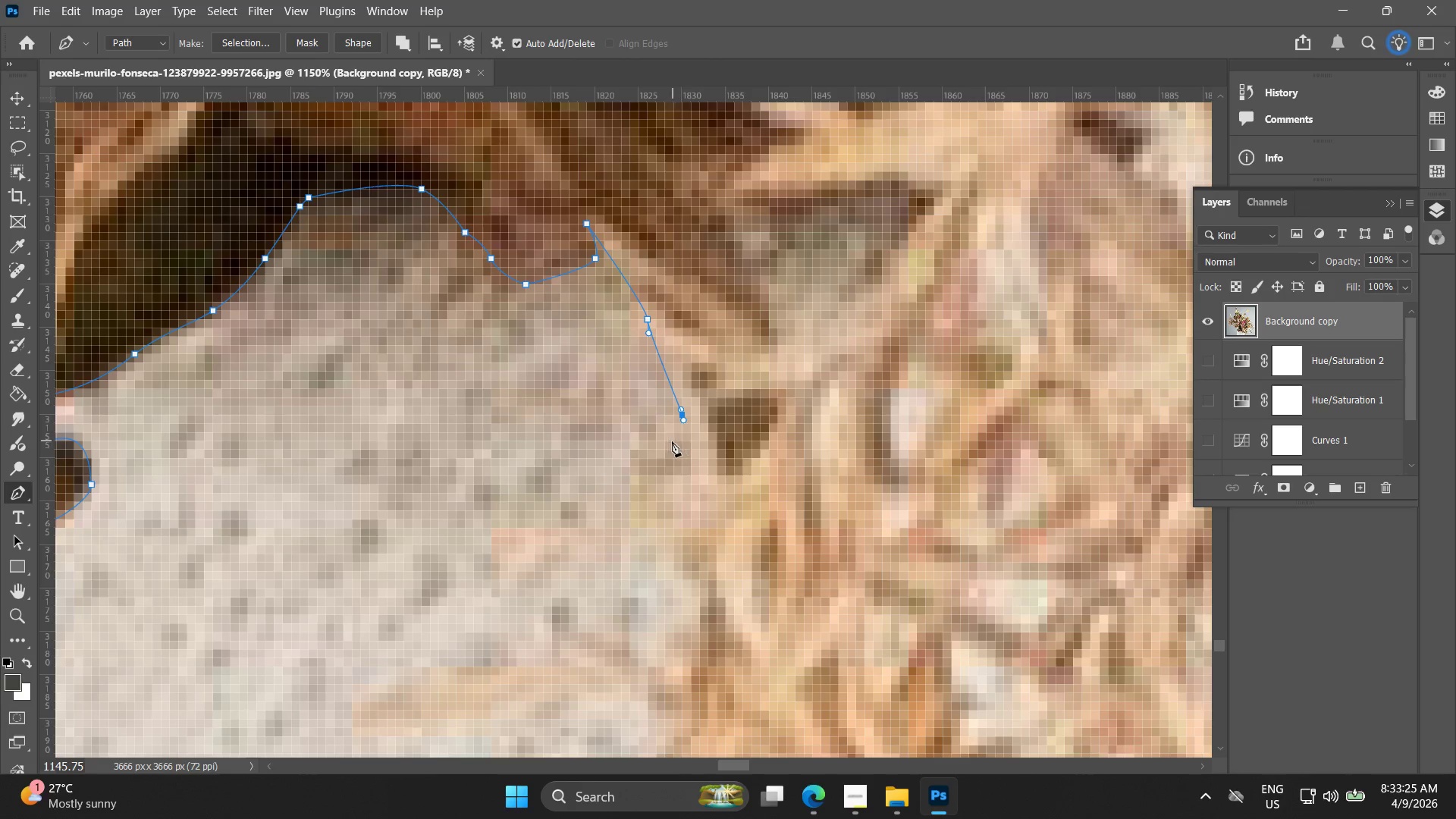 
left_click_drag(start_coordinate=[680, 522], to_coordinate=[698, 400])
 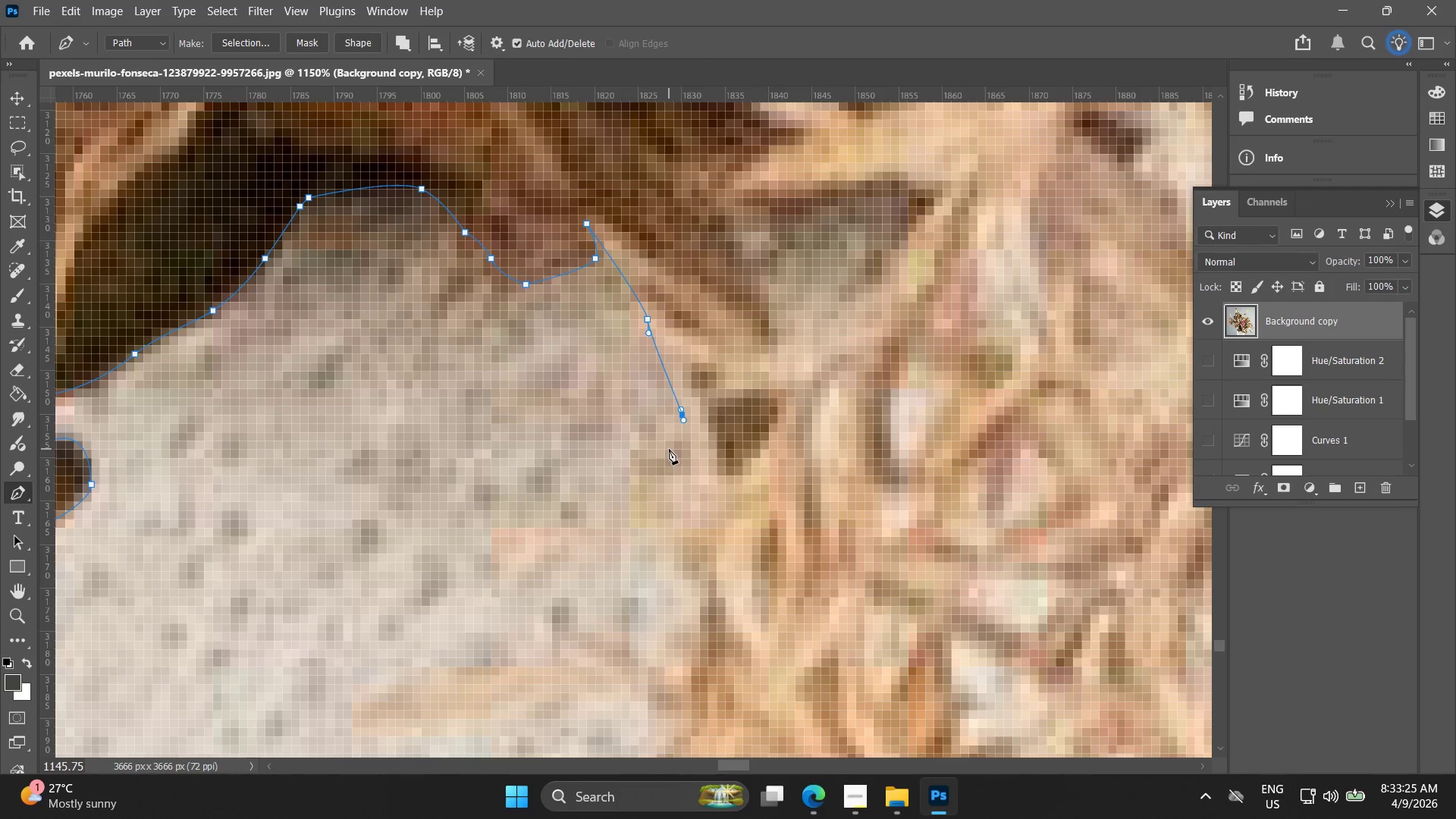 
left_click_drag(start_coordinate=[658, 464], to_coordinate=[651, 467])
 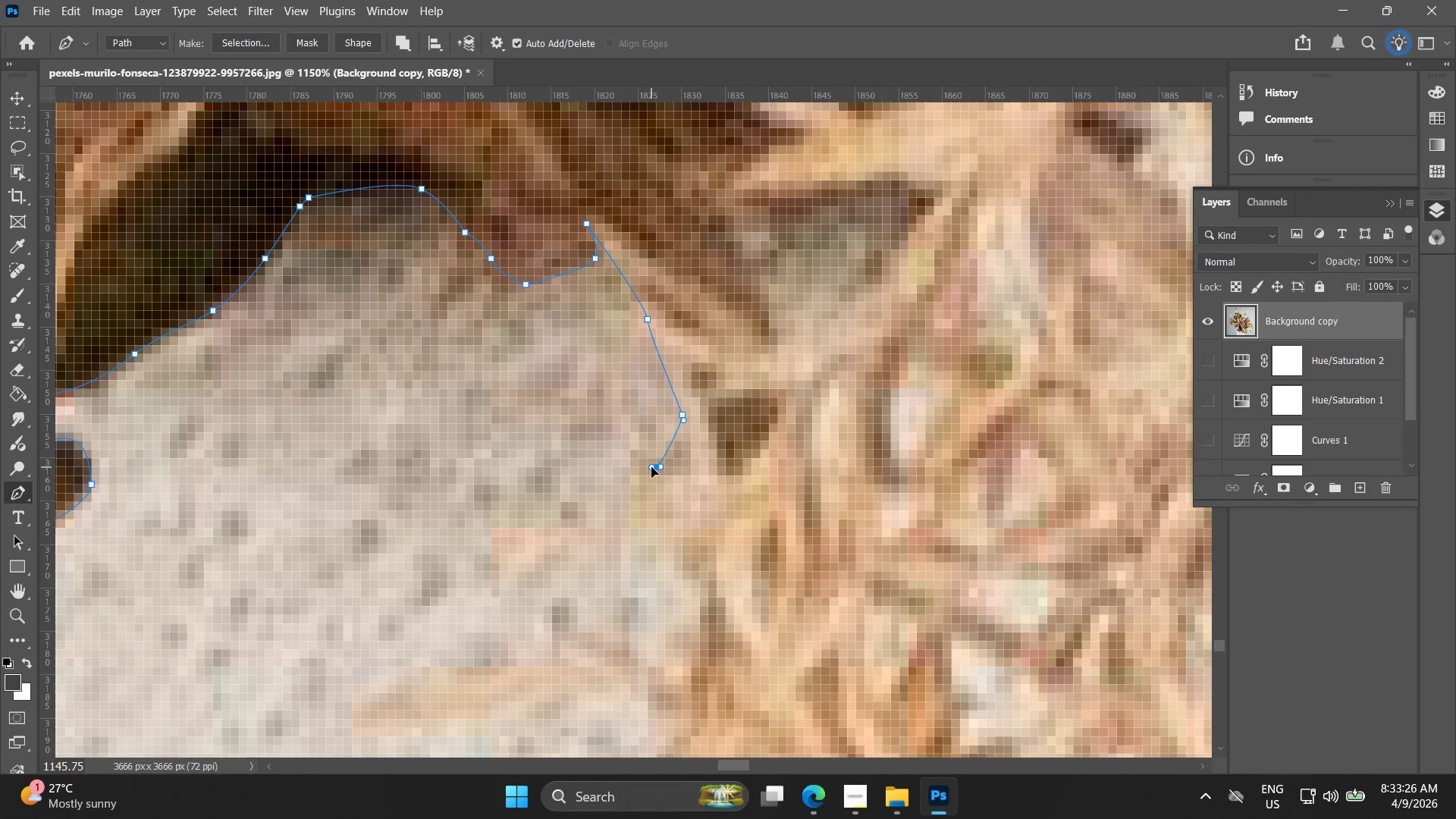 
key(Control+ControlLeft)
 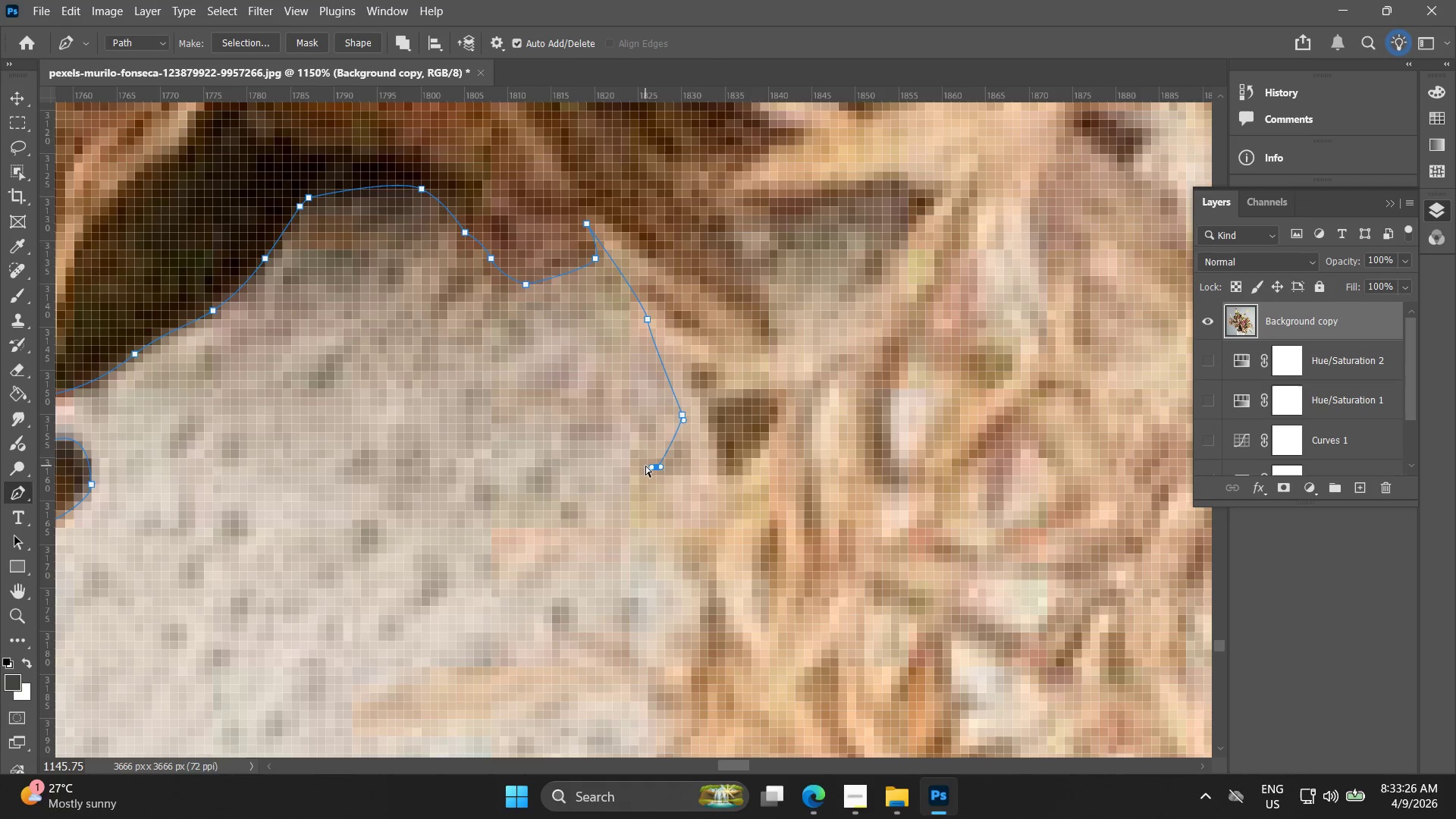 
key(Control+Z)
 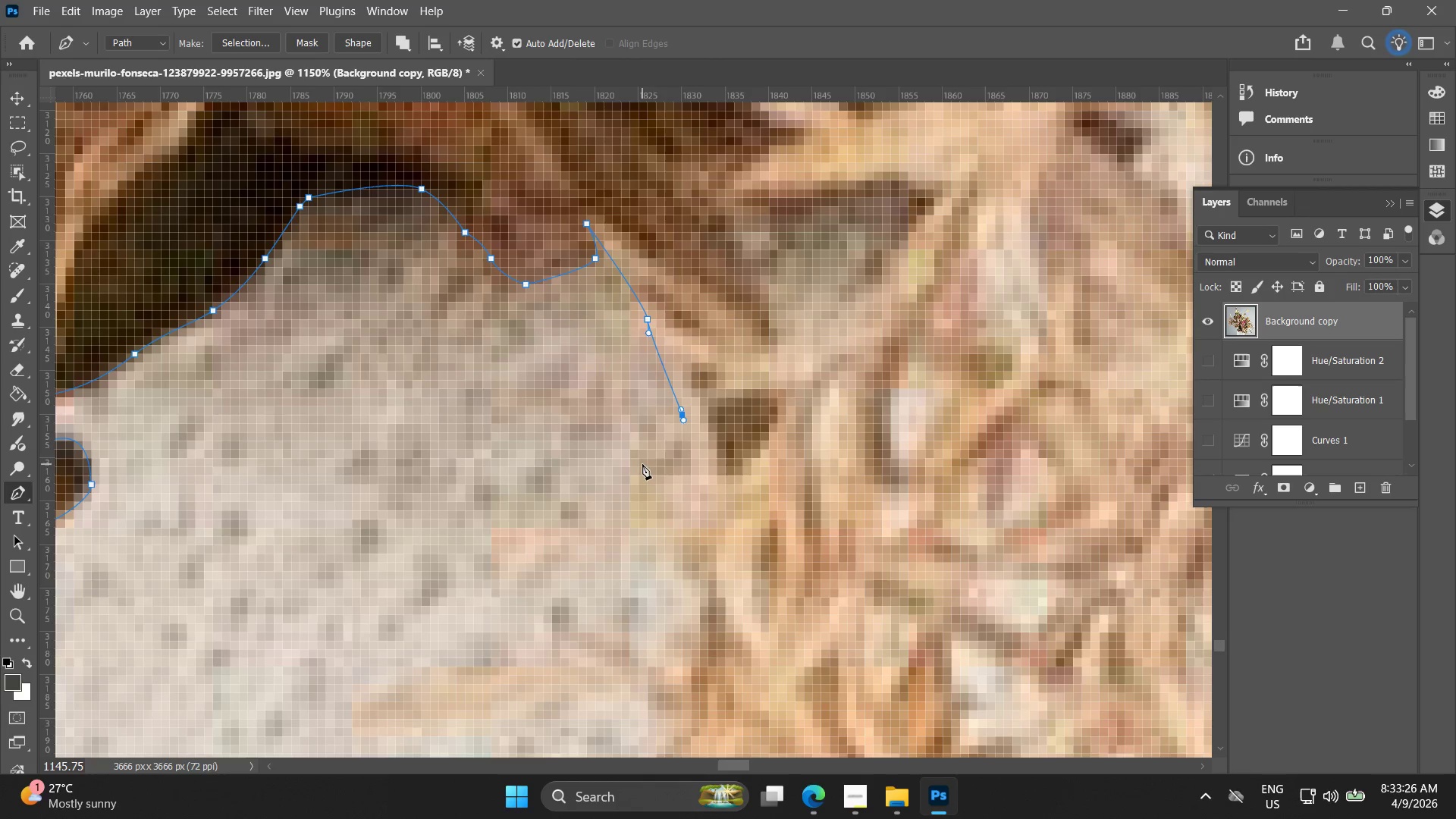 
left_click_drag(start_coordinate=[642, 464], to_coordinate=[598, 487])
 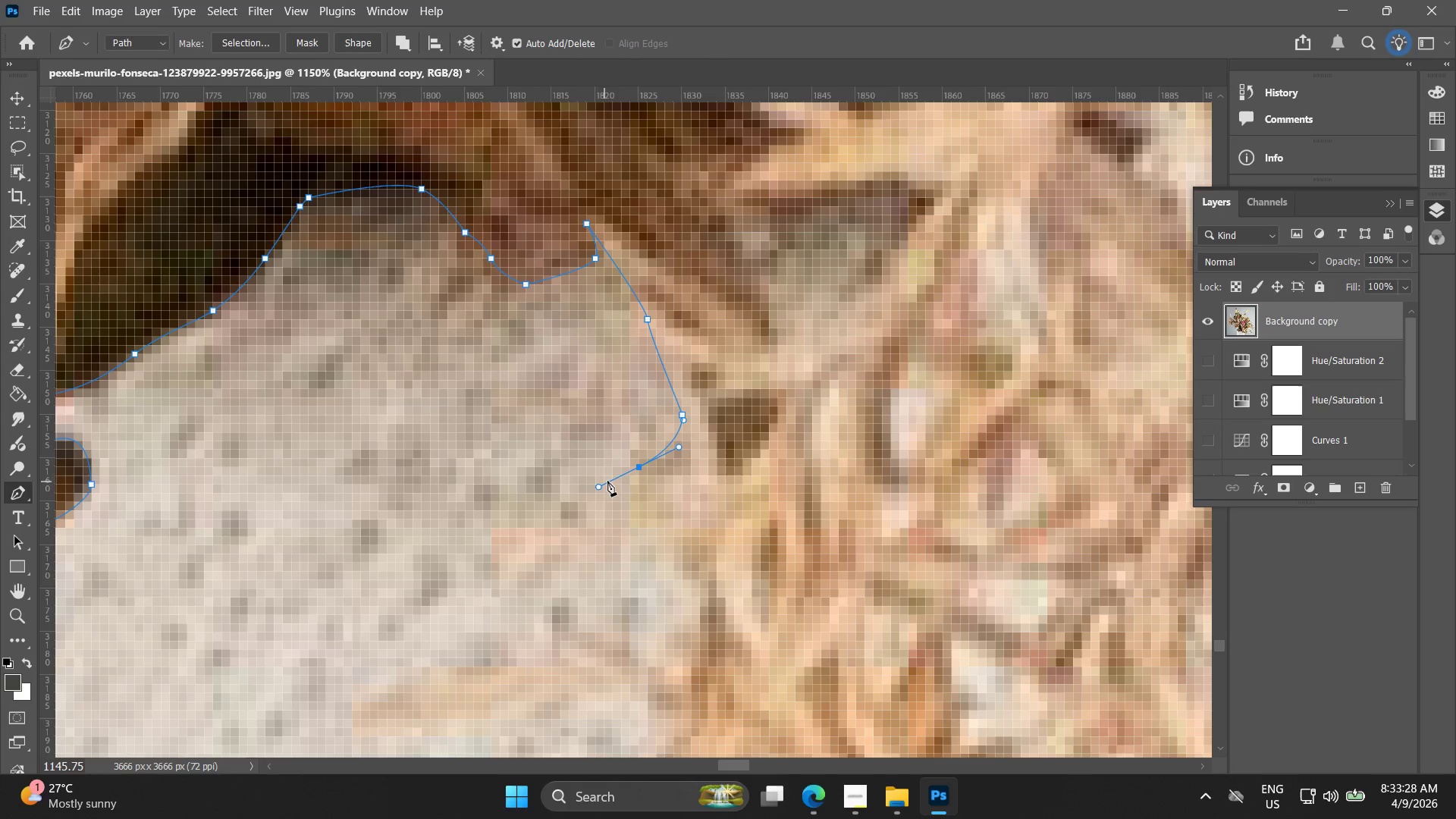 
hold_key(key=AltLeft, duration=0.47)
 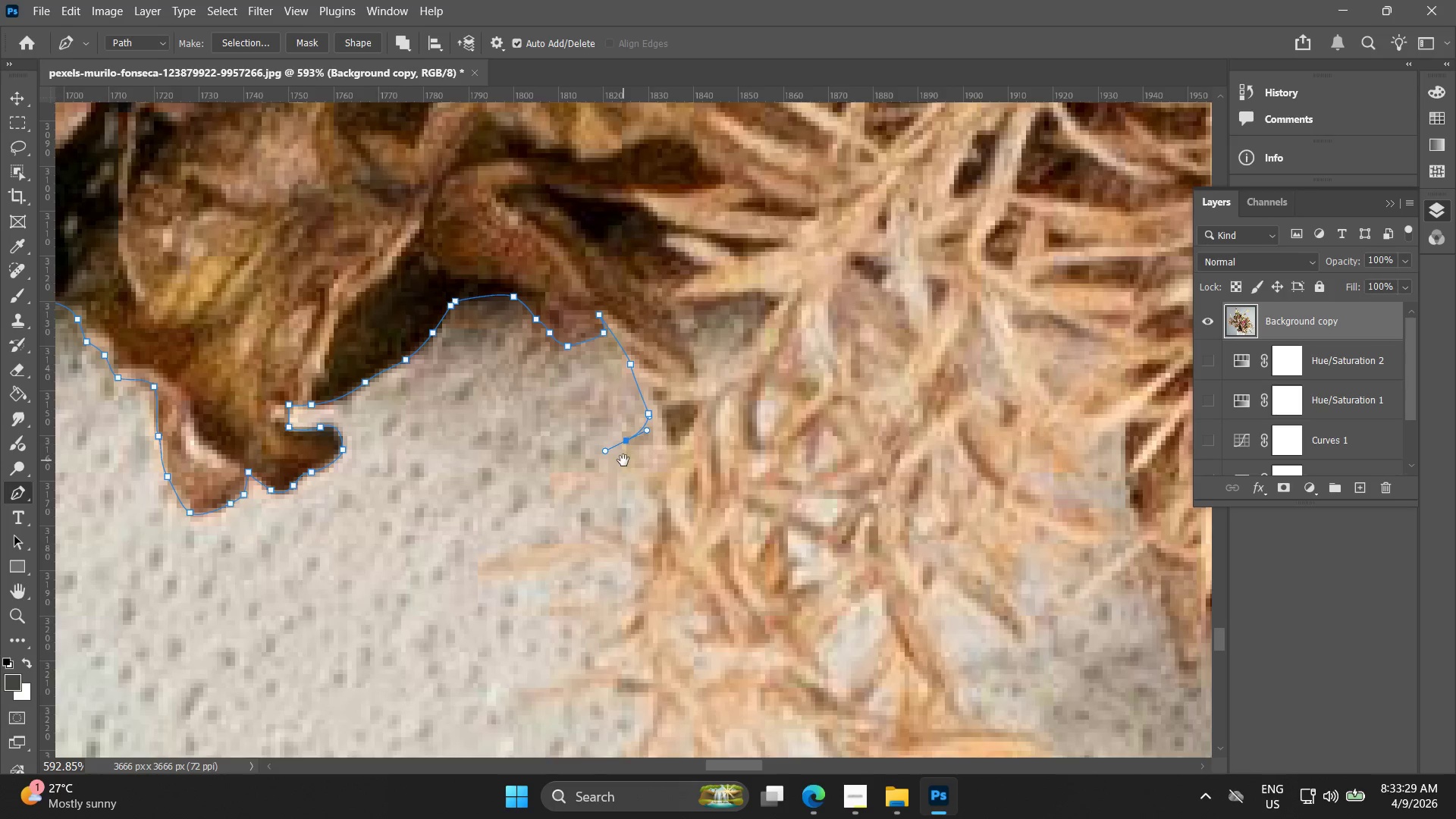 
hold_key(key=Space, duration=0.45)
 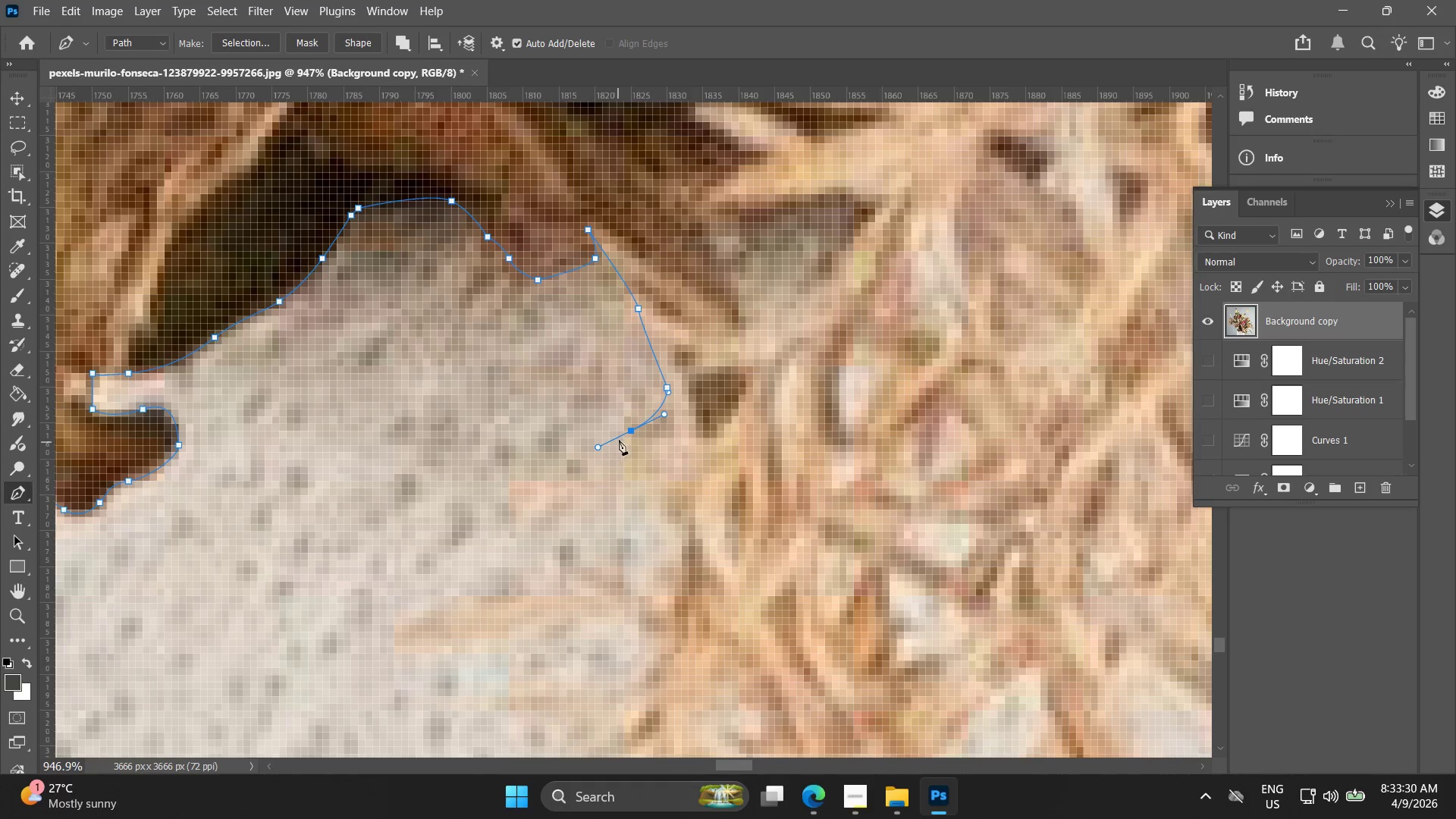 
left_click_drag(start_coordinate=[623, 494], to_coordinate=[623, 460])
 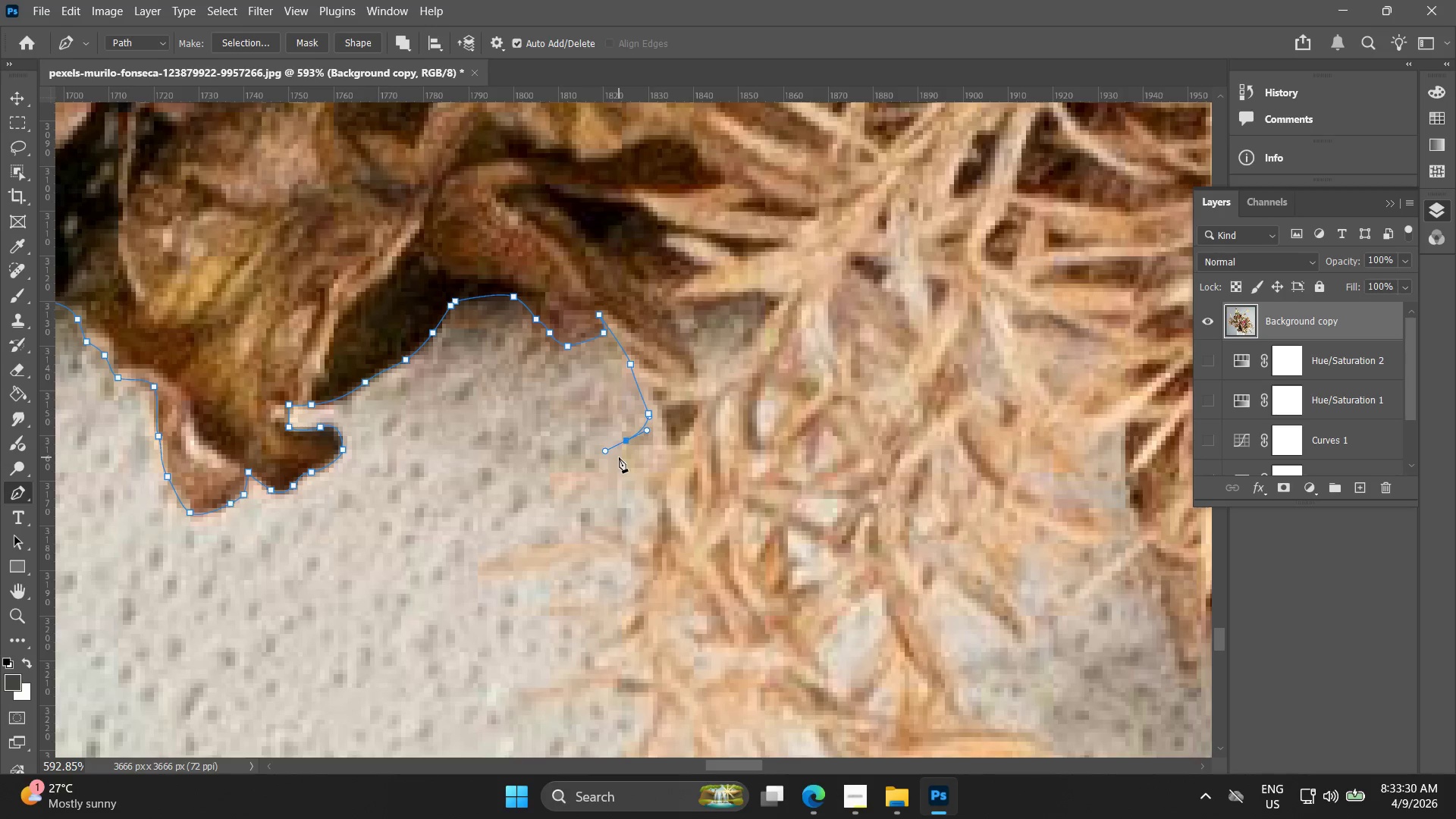 
scroll: coordinate [611, 482], scroll_direction: down, amount: 7.0
 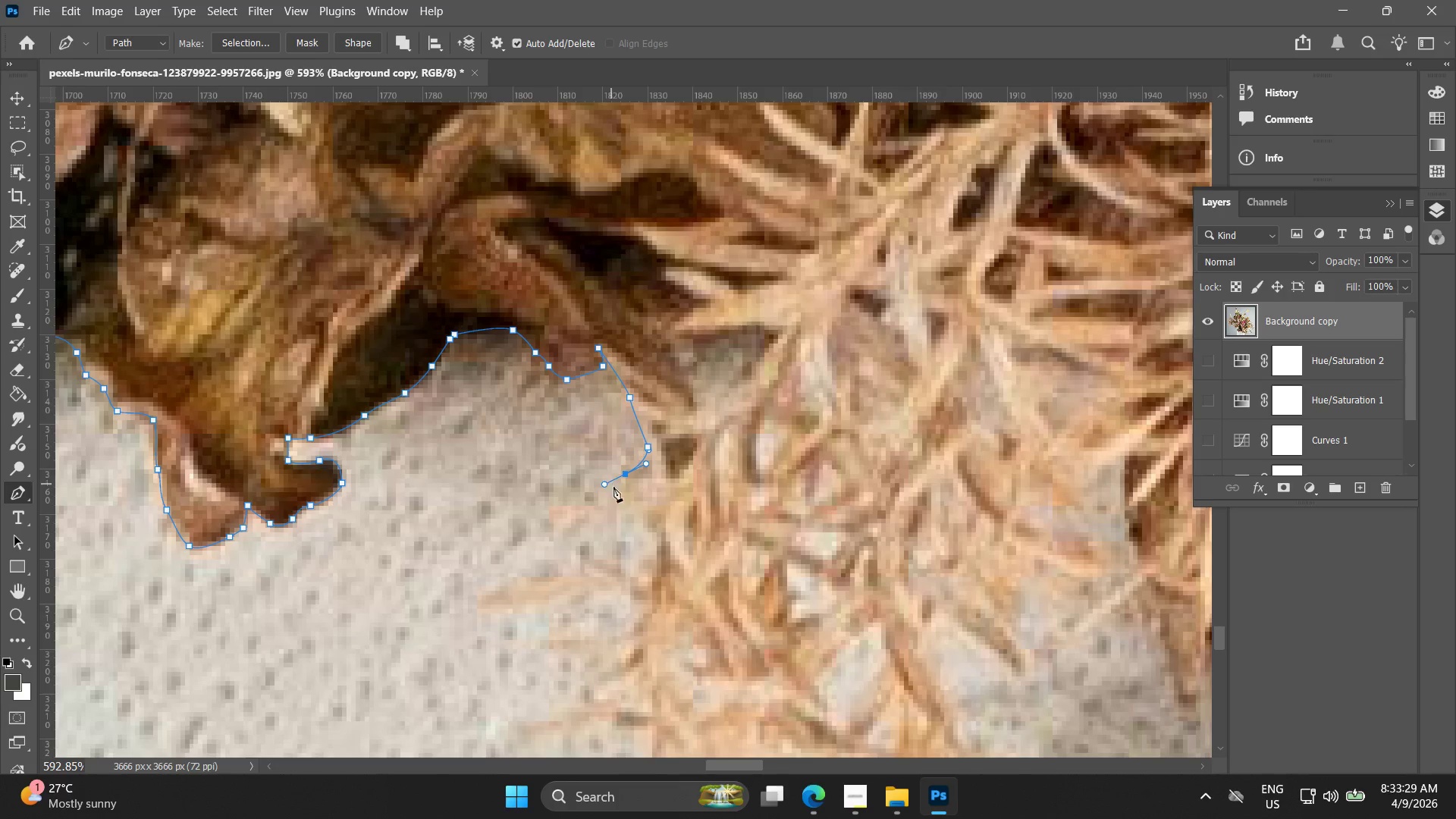 
hold_key(key=AltLeft, duration=1.14)
scroll: coordinate [617, 457], scroll_direction: up, amount: 5.0
 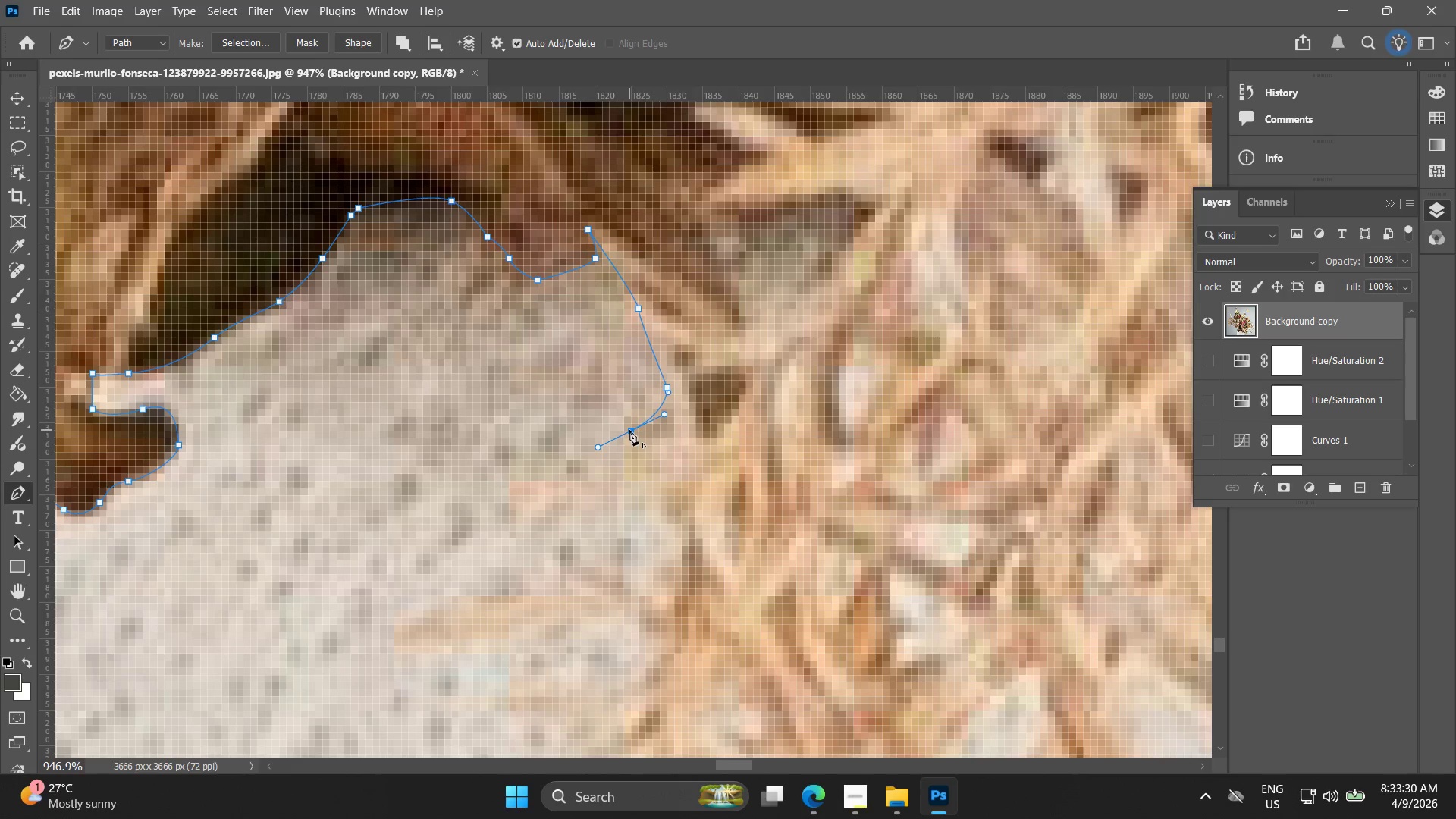 
left_click([629, 428])
 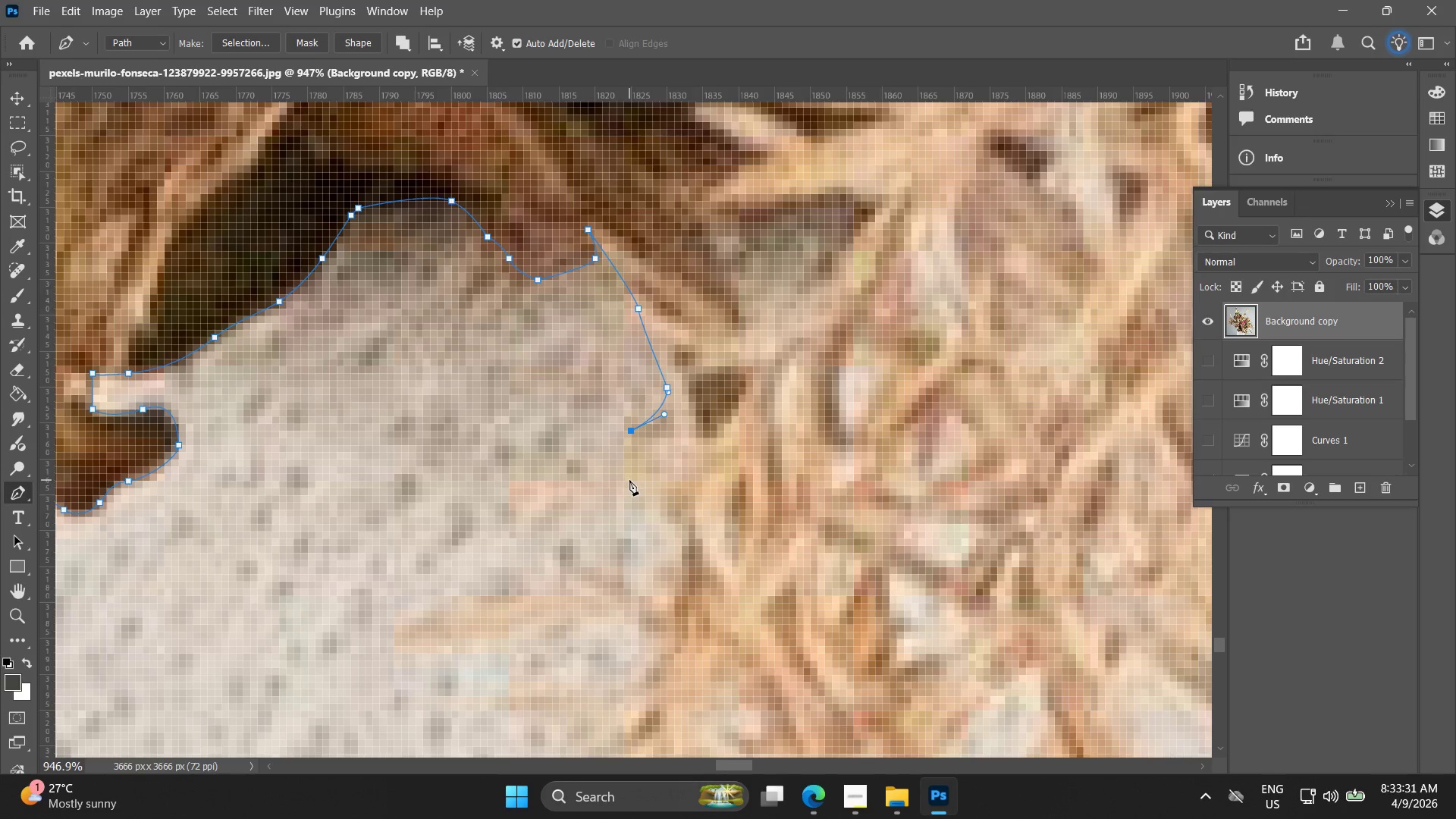 
left_click([629, 480])
 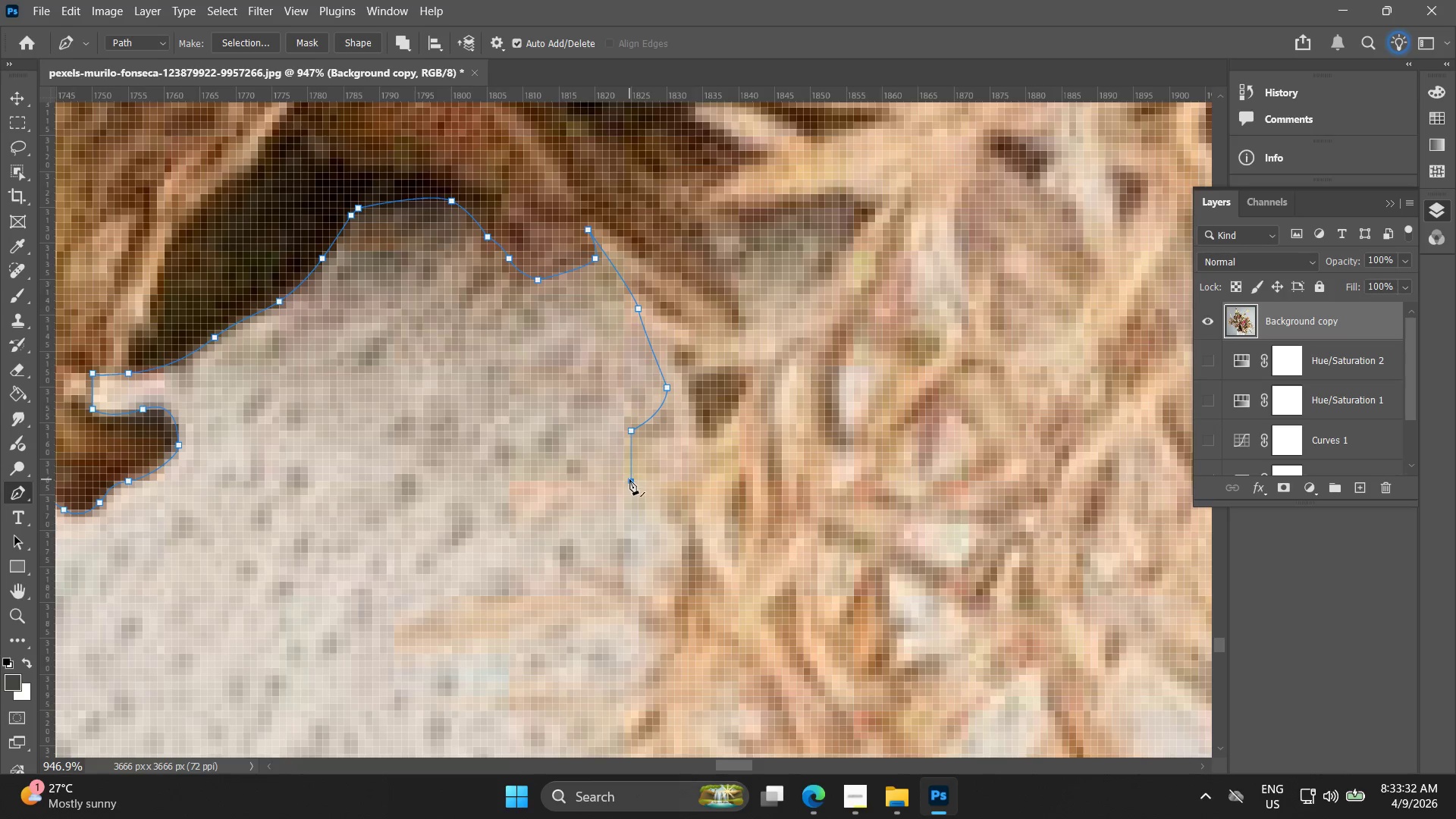 
key(Alt+AltLeft)
 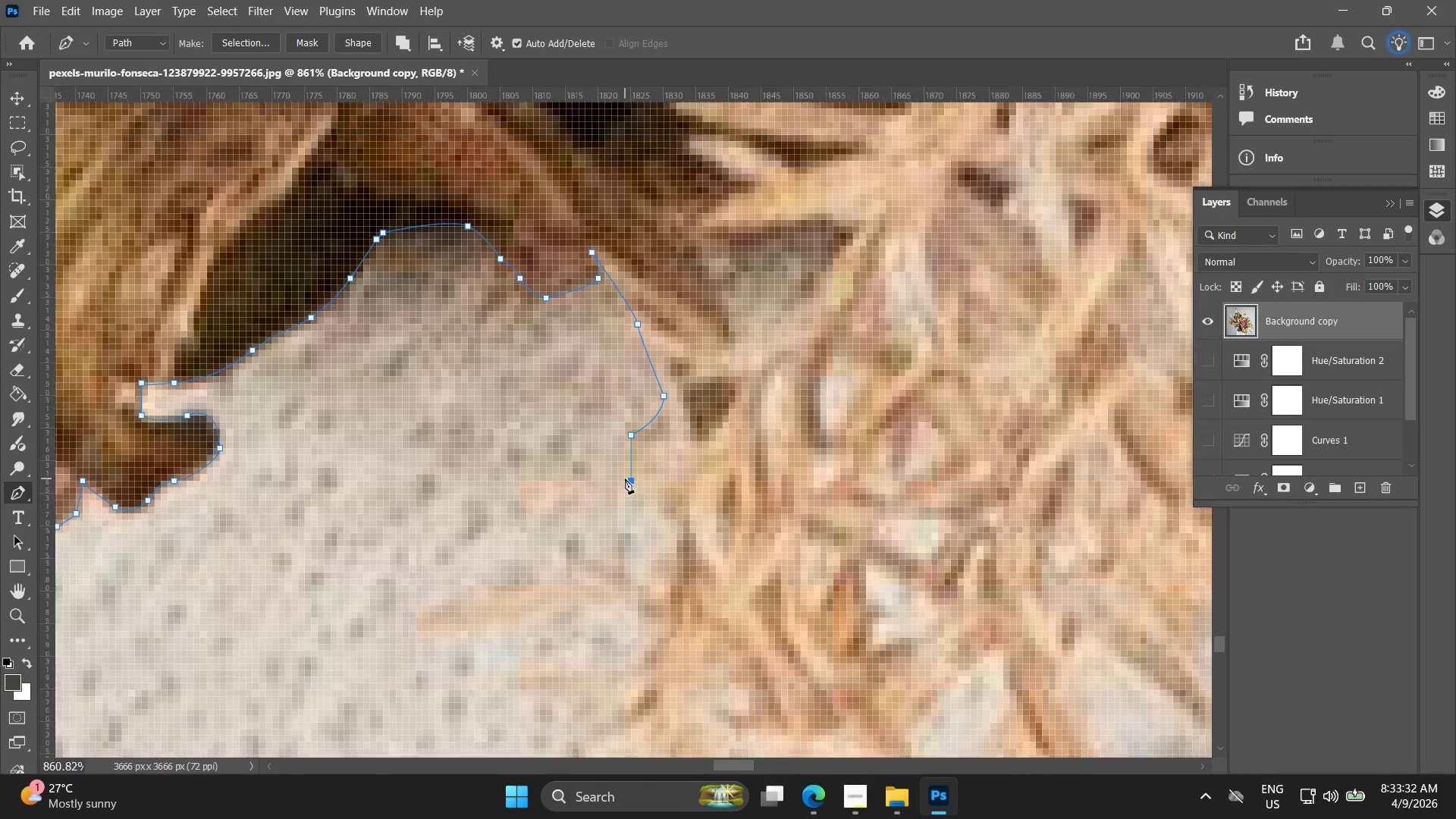 
hold_key(key=Space, duration=0.42)
 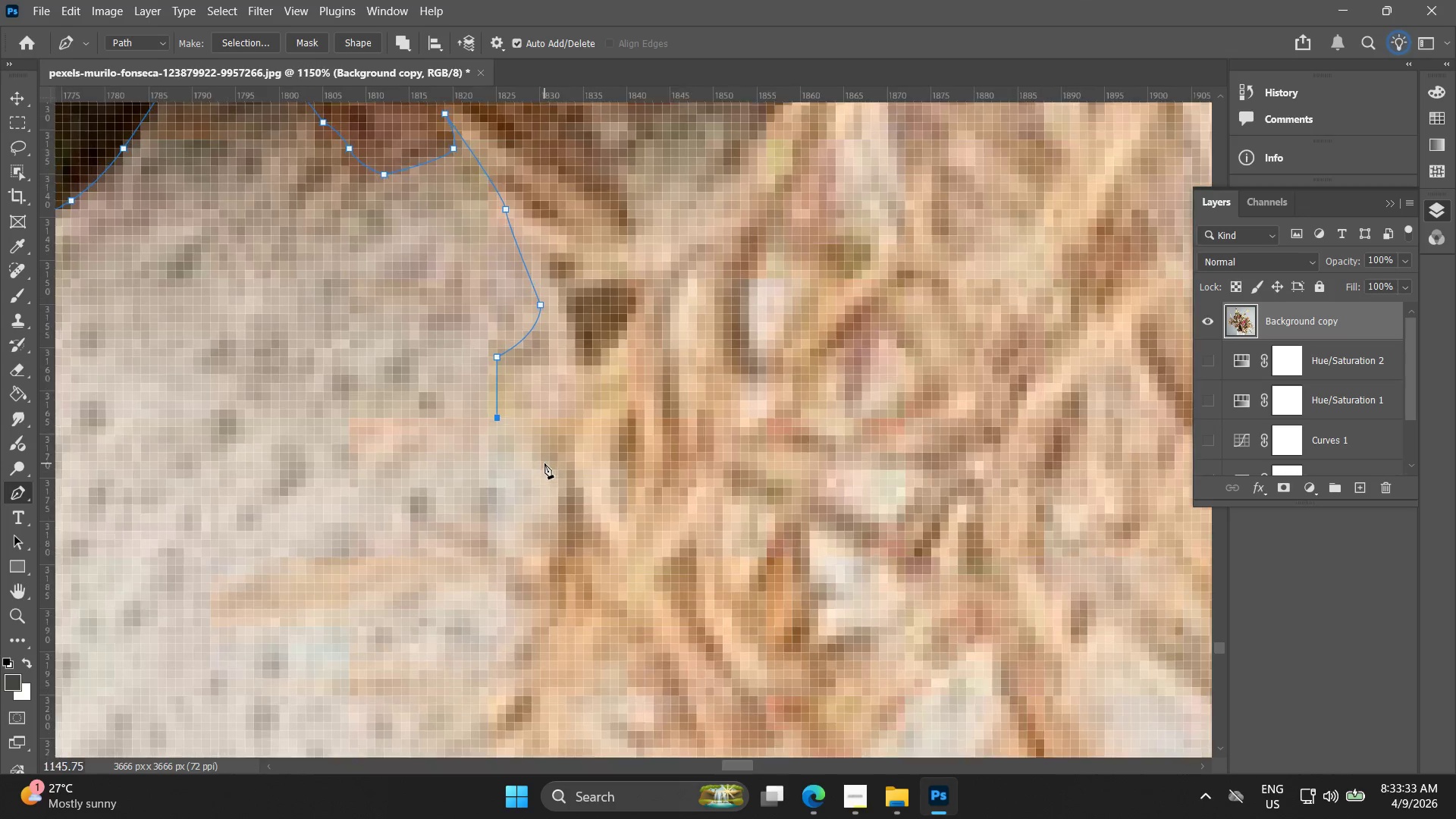 
left_click_drag(start_coordinate=[635, 487], to_coordinate=[517, 438])
 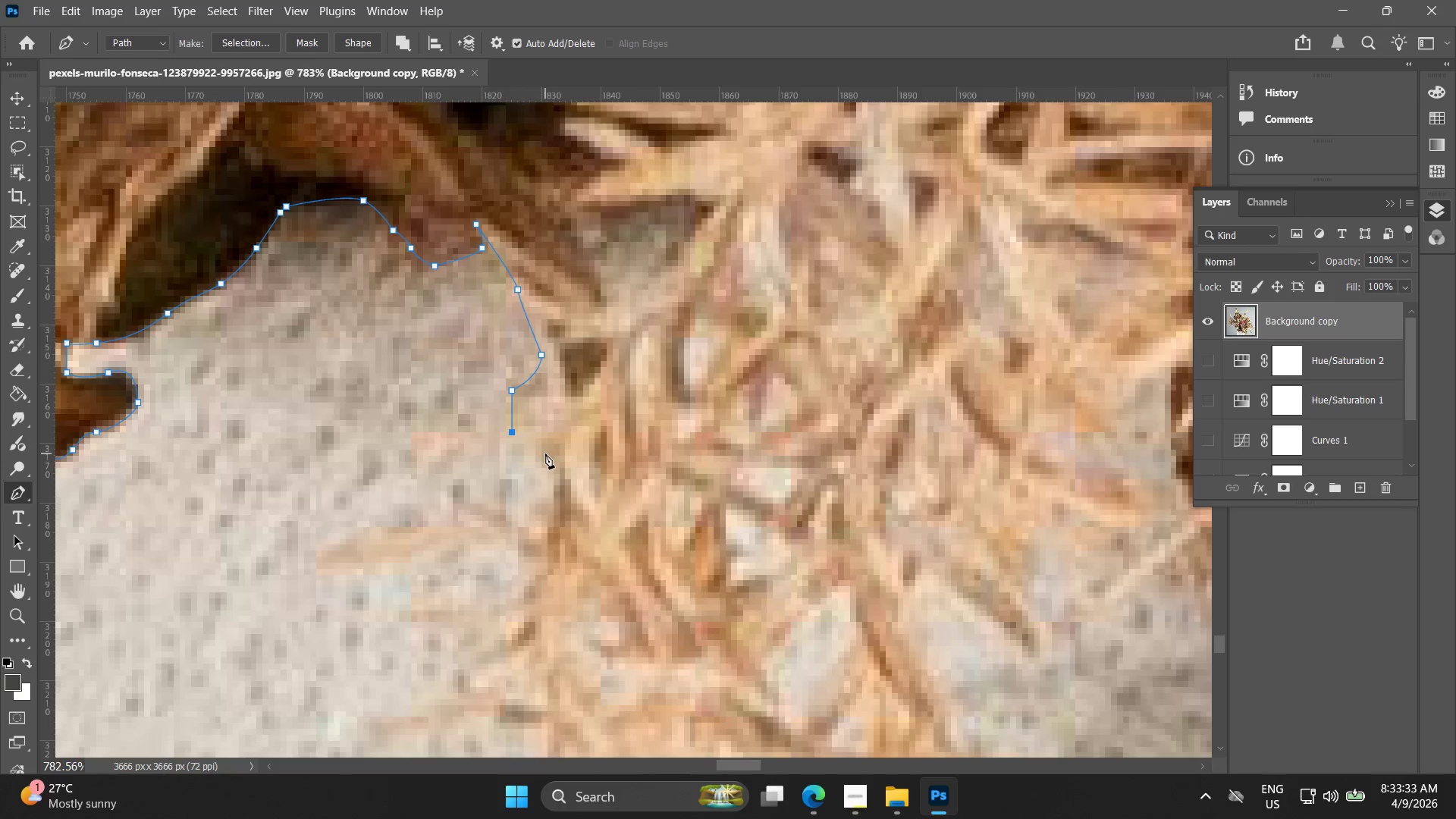 
scroll: coordinate [625, 479], scroll_direction: down, amount: 2.0
 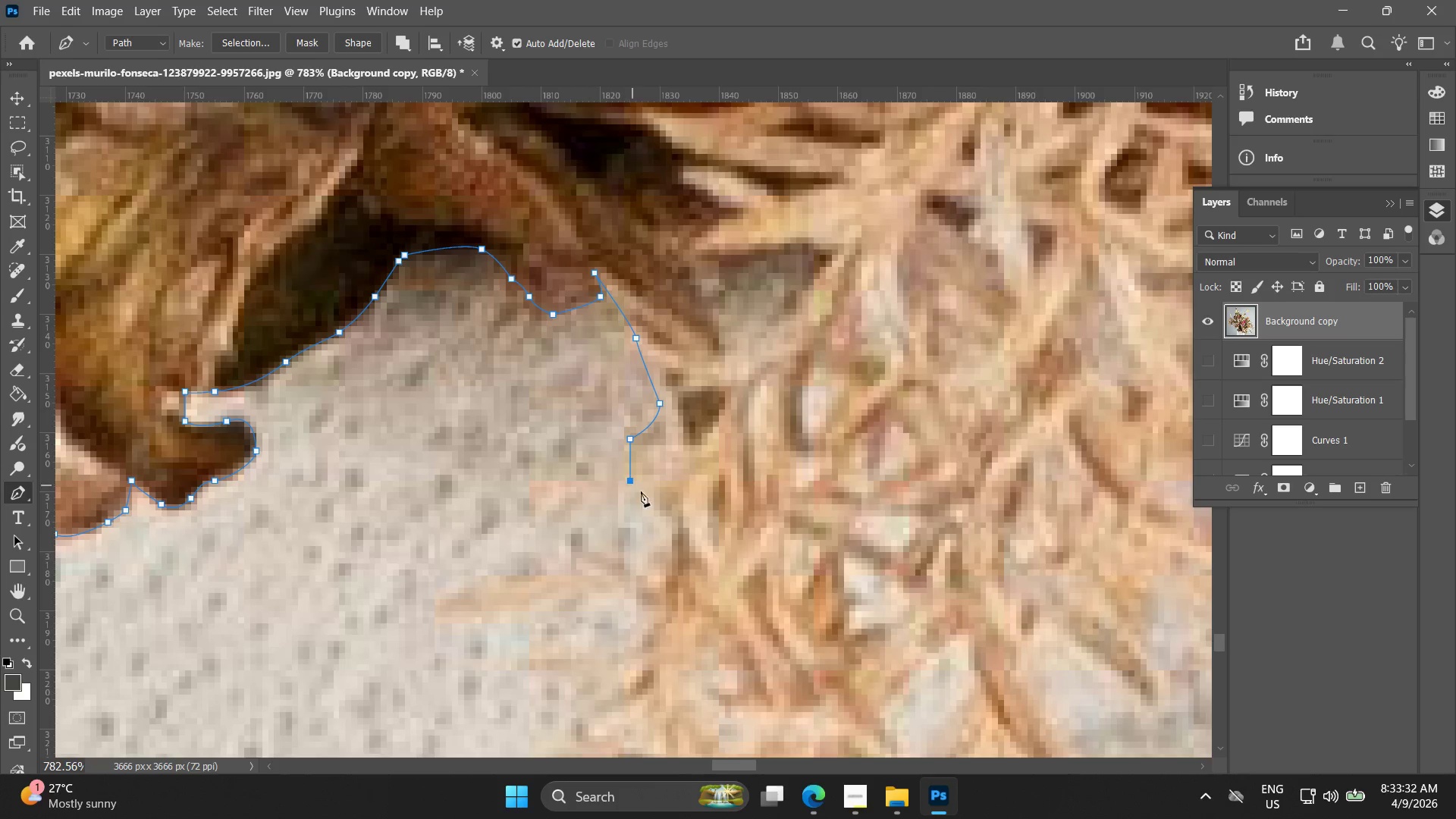 
key(Alt+AltLeft)
 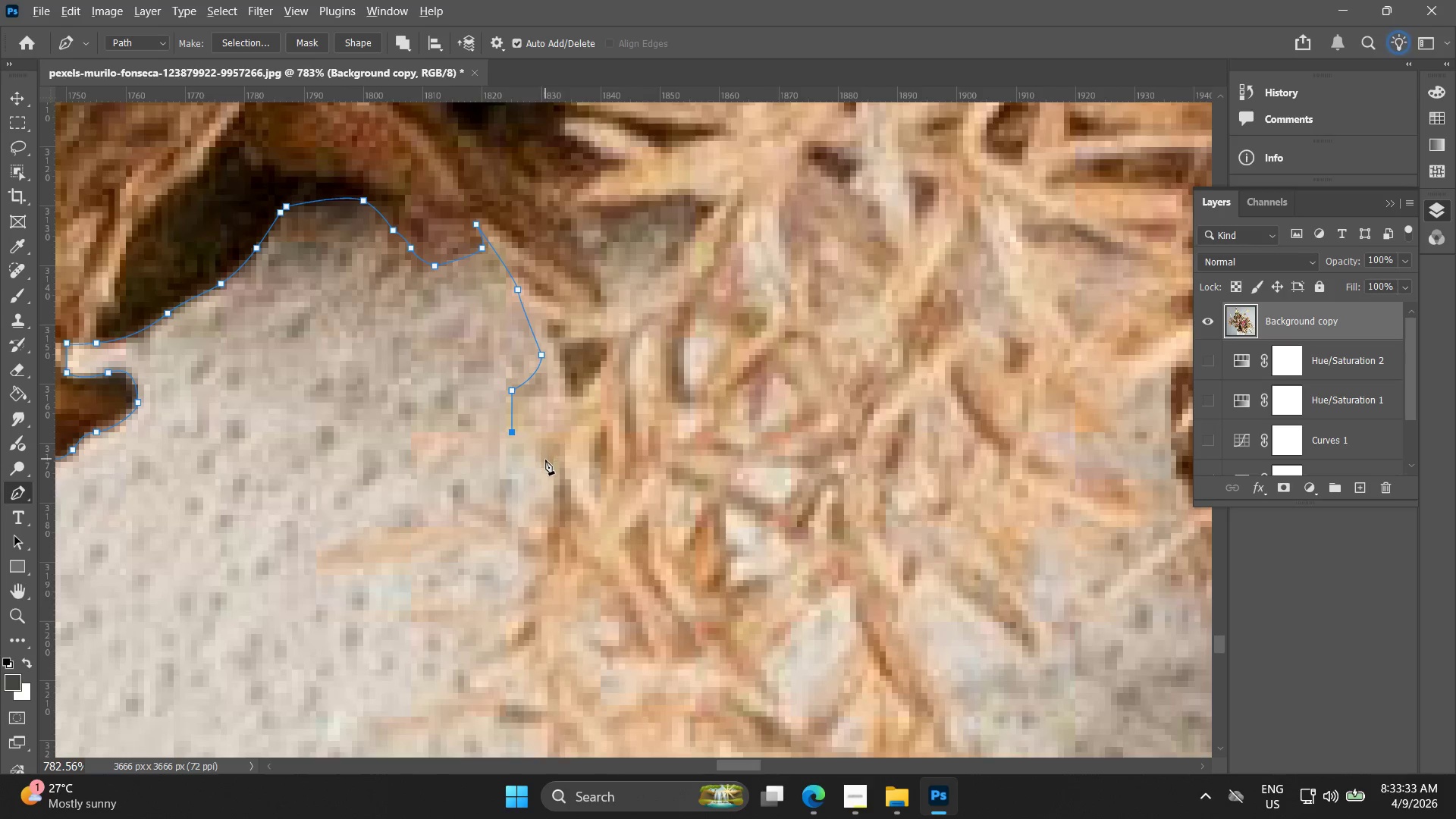 
key(Alt+AltLeft)
 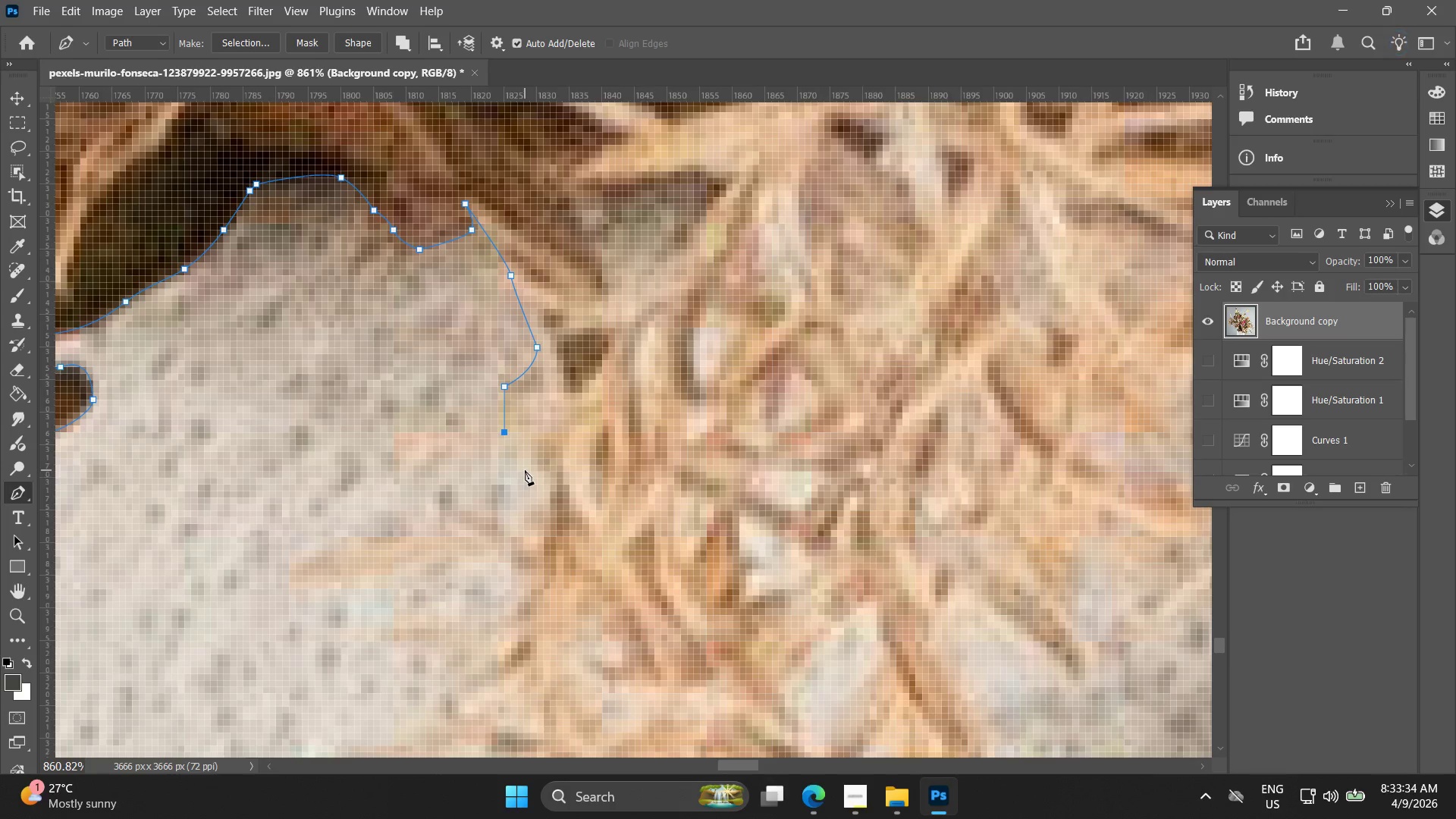 
key(Control+ControlLeft)
 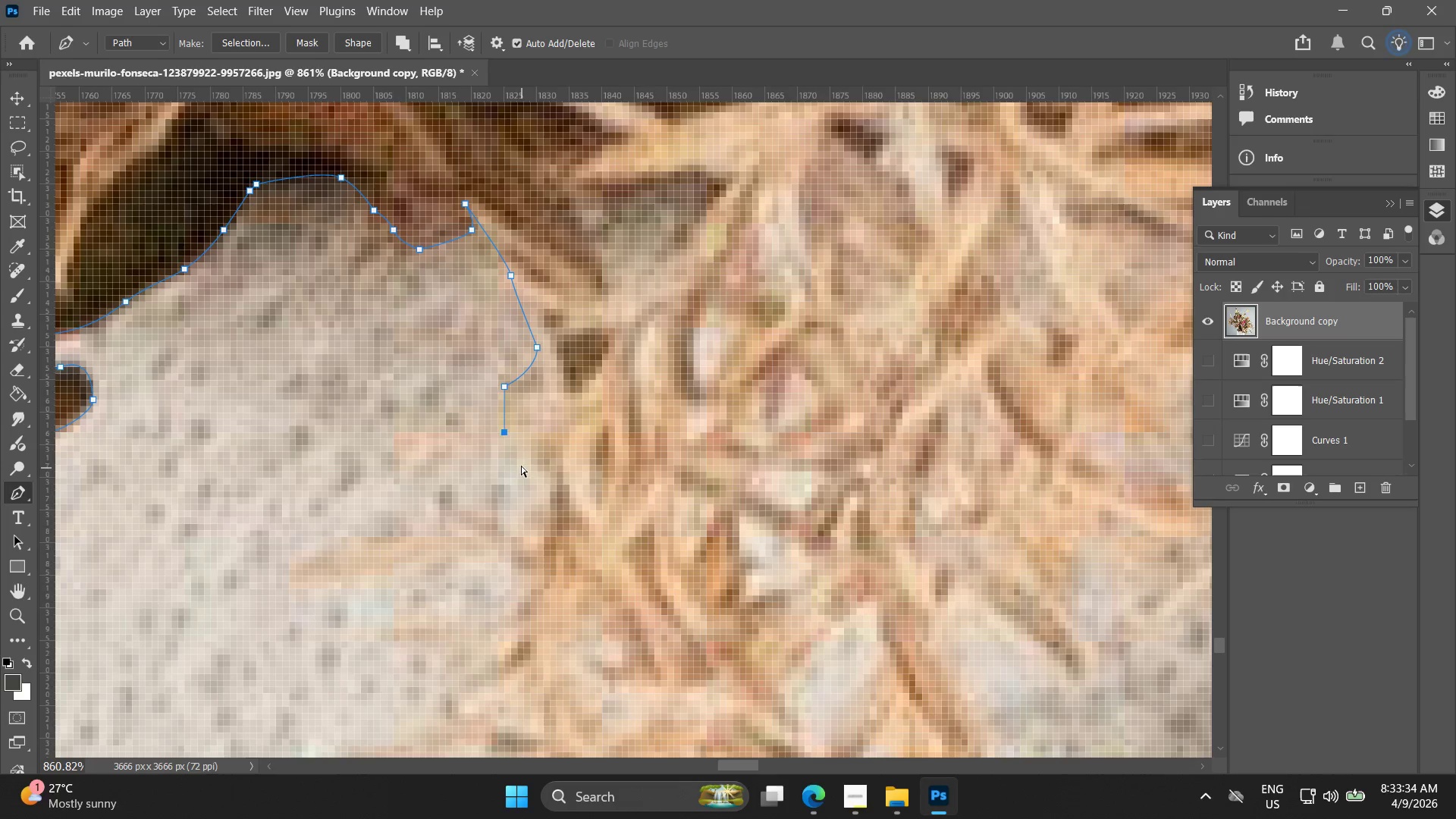 
scroll: coordinate [526, 475], scroll_direction: up, amount: 1.0
 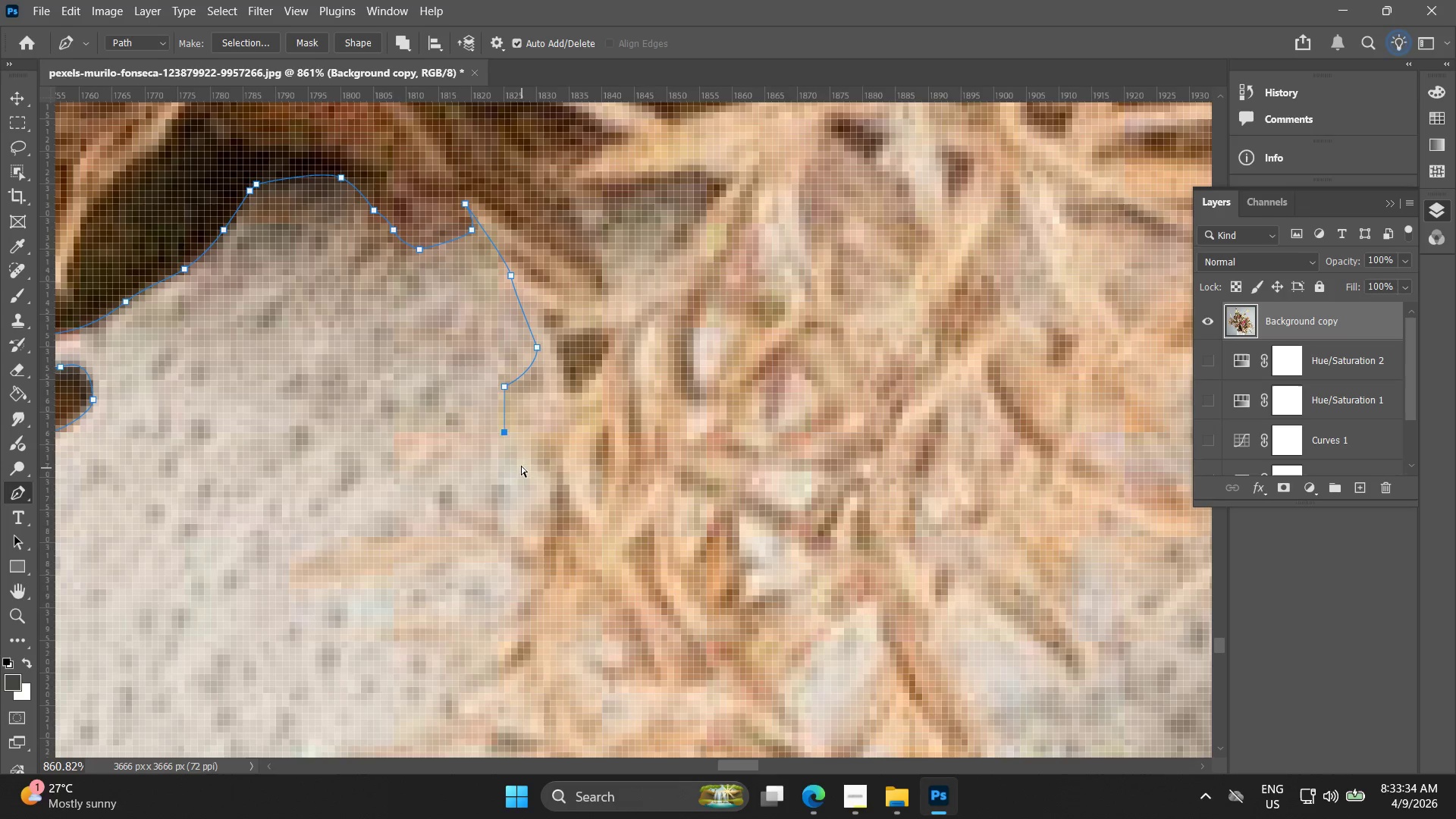 
key(Control+Z)
 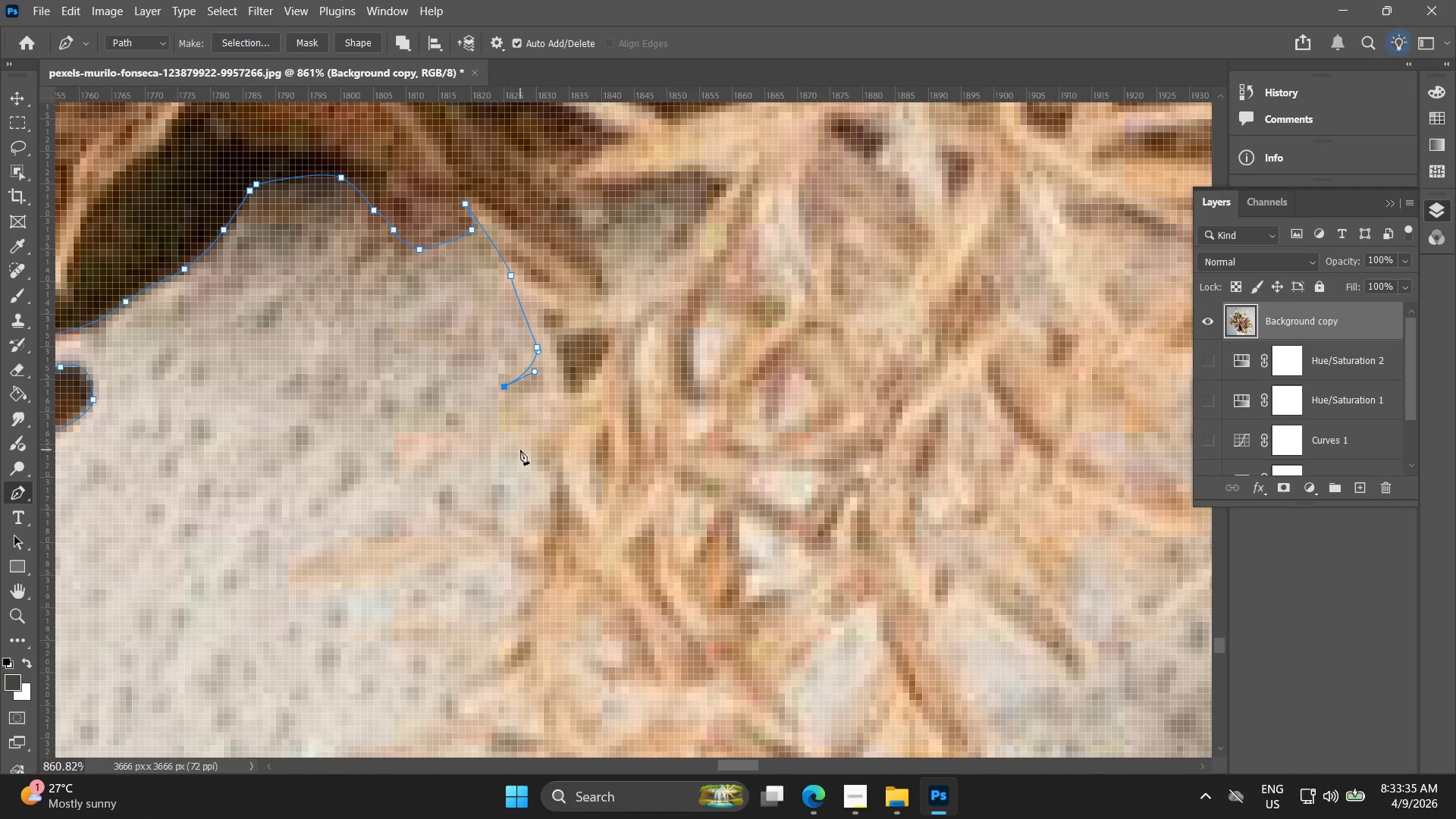 
left_click_drag(start_coordinate=[539, 460], to_coordinate=[554, 474])
 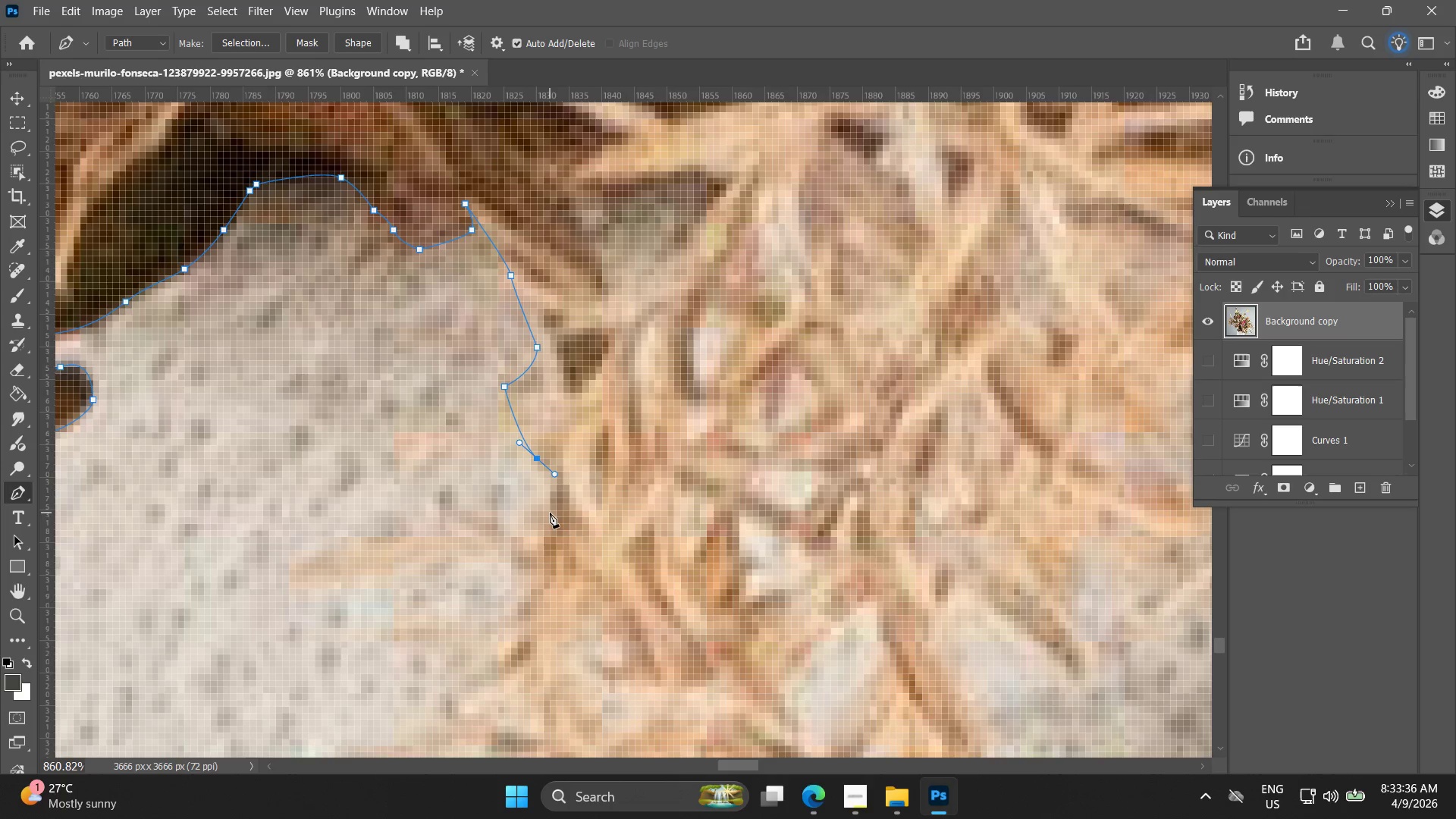 
left_click([550, 516])
 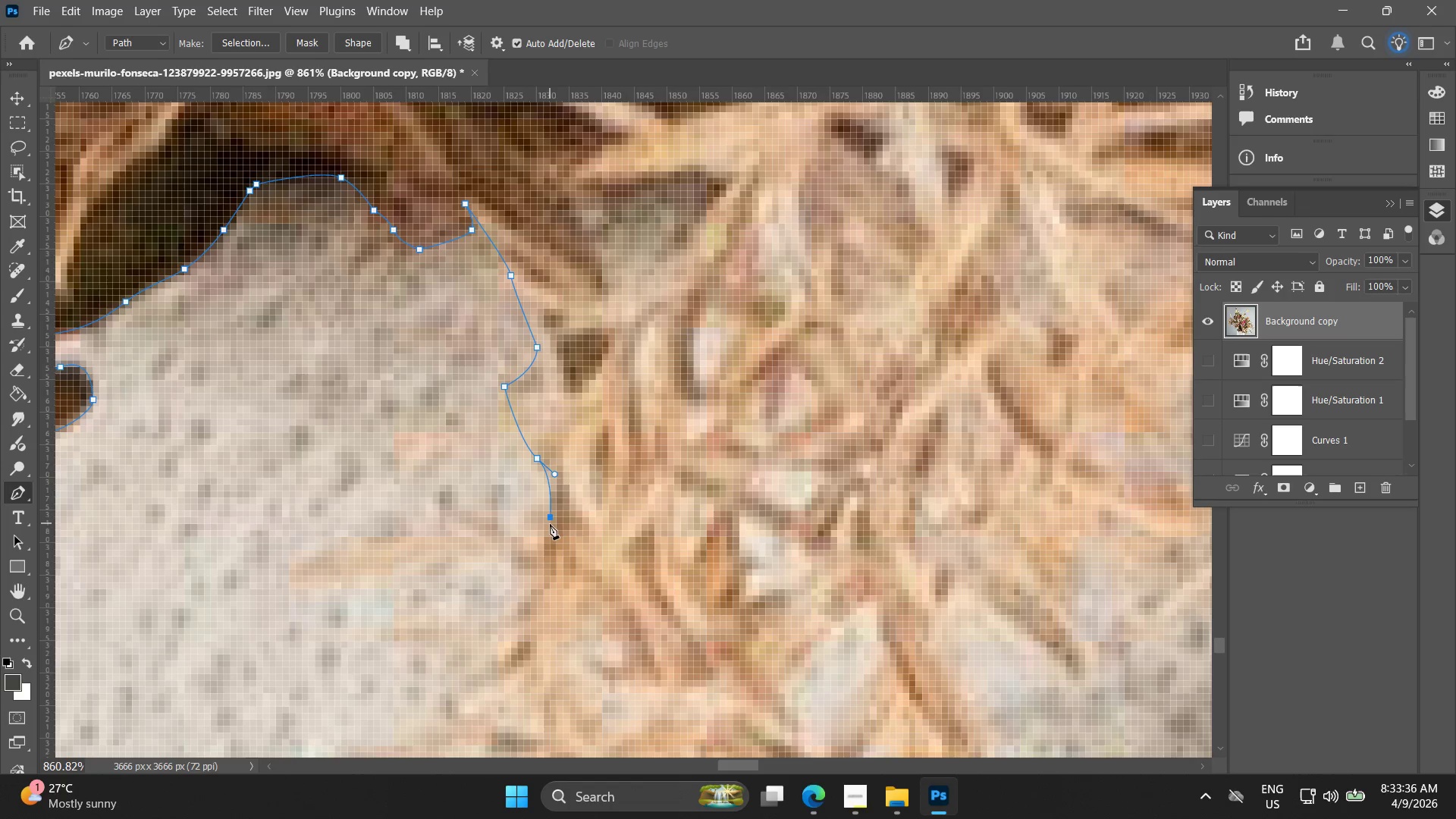 
hold_key(key=Space, duration=0.5)
 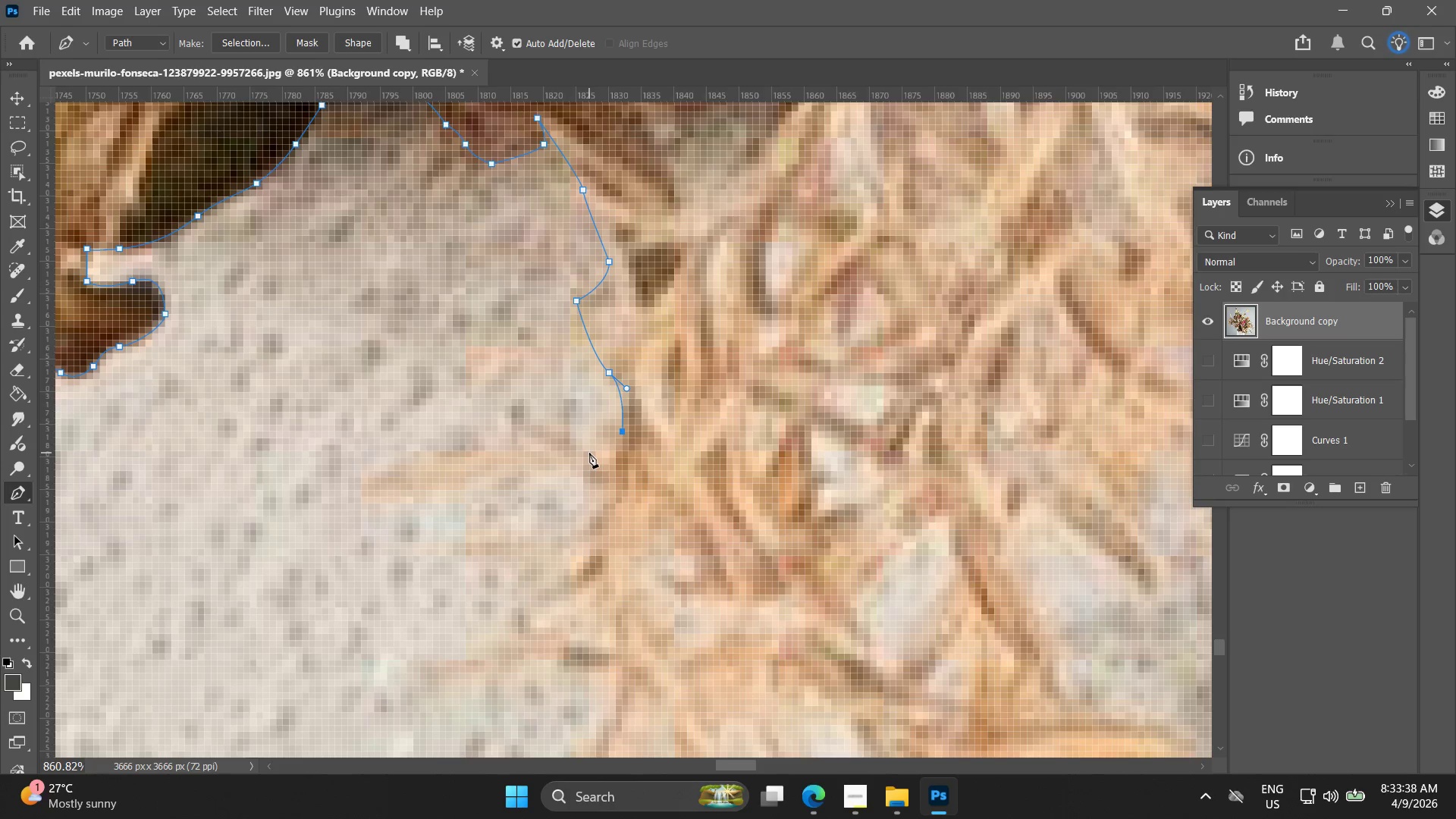 
left_click_drag(start_coordinate=[555, 529], to_coordinate=[627, 443])
 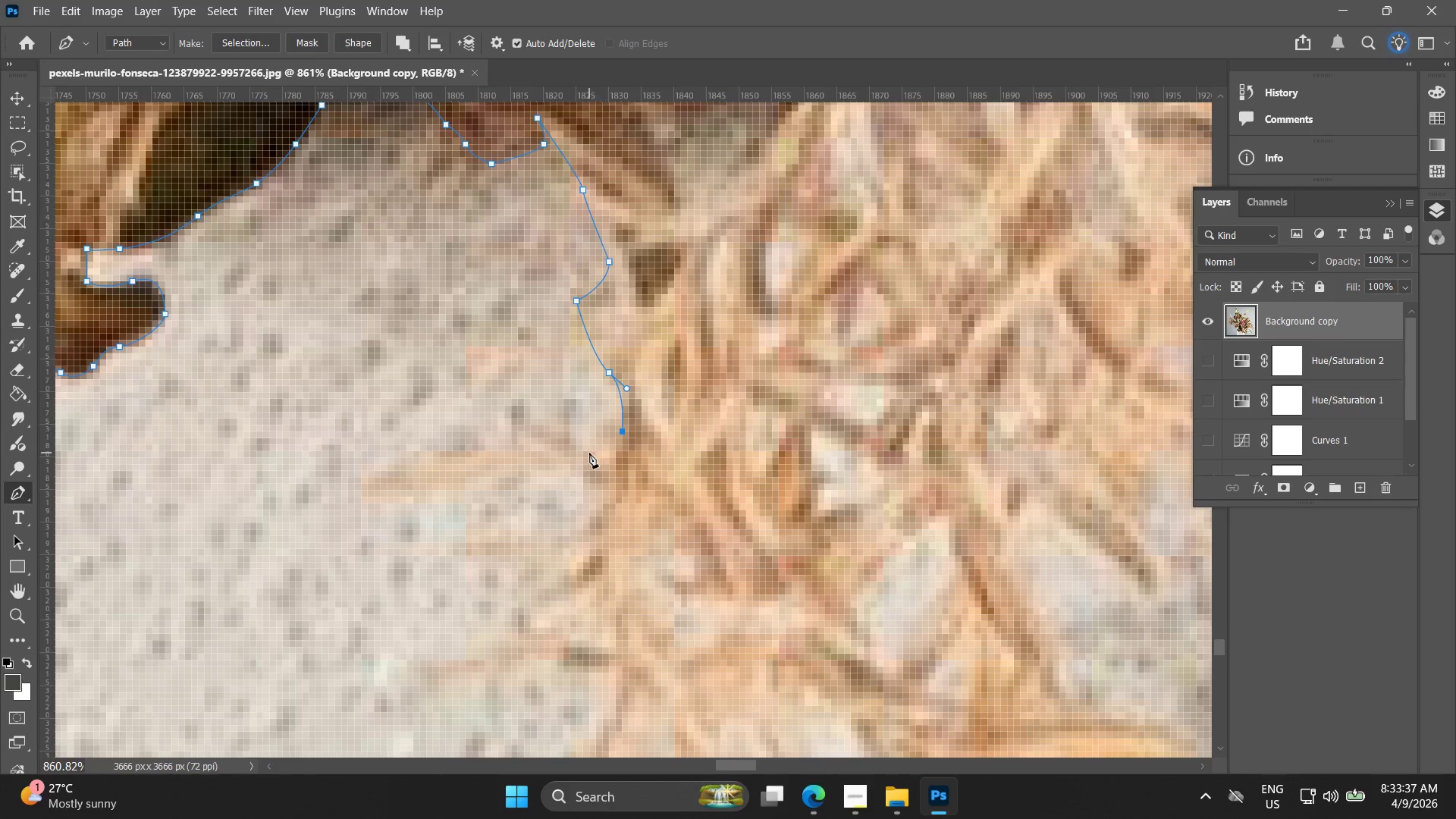 
left_click([589, 453])
 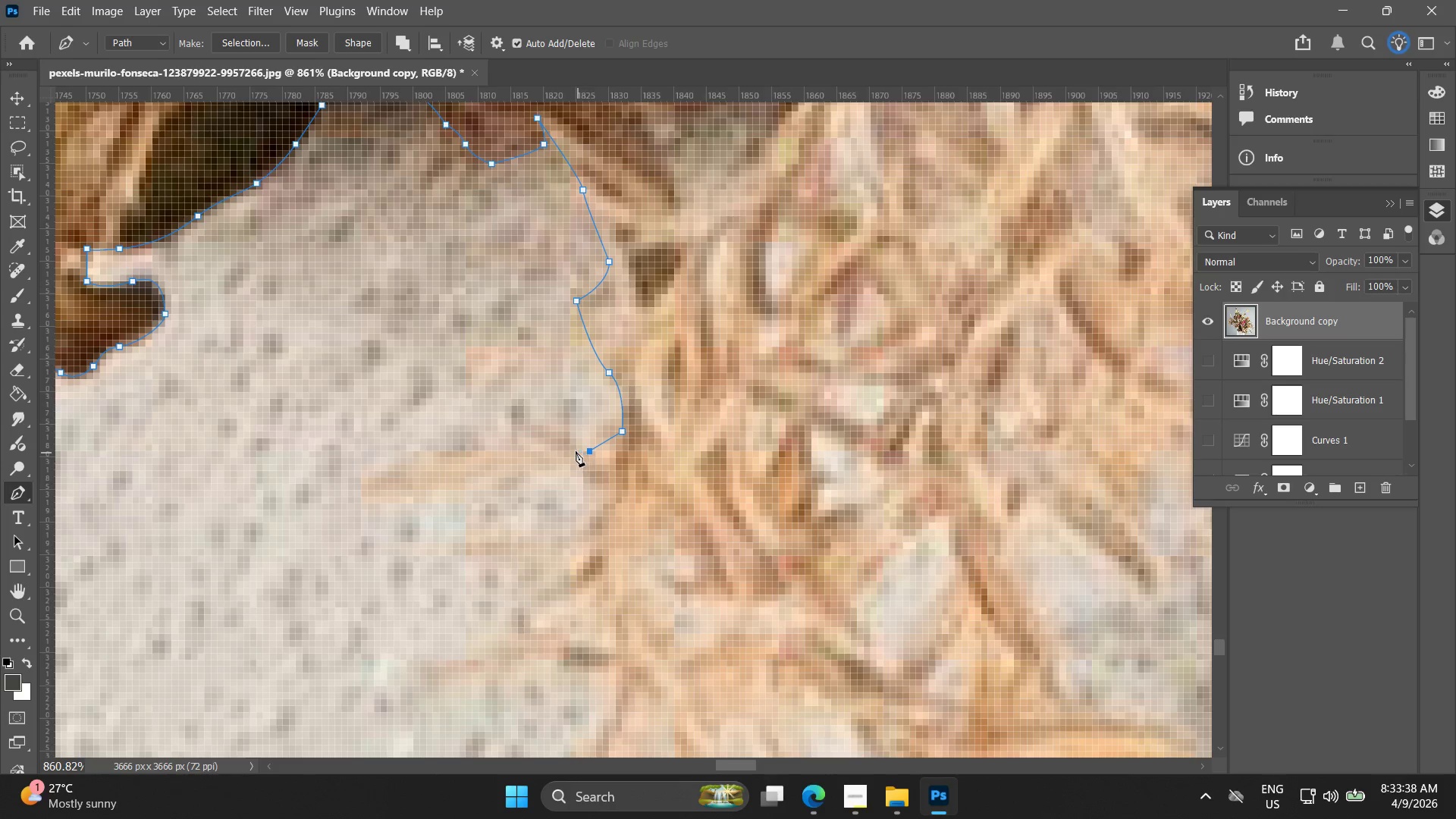 
hold_key(key=Space, duration=0.47)
 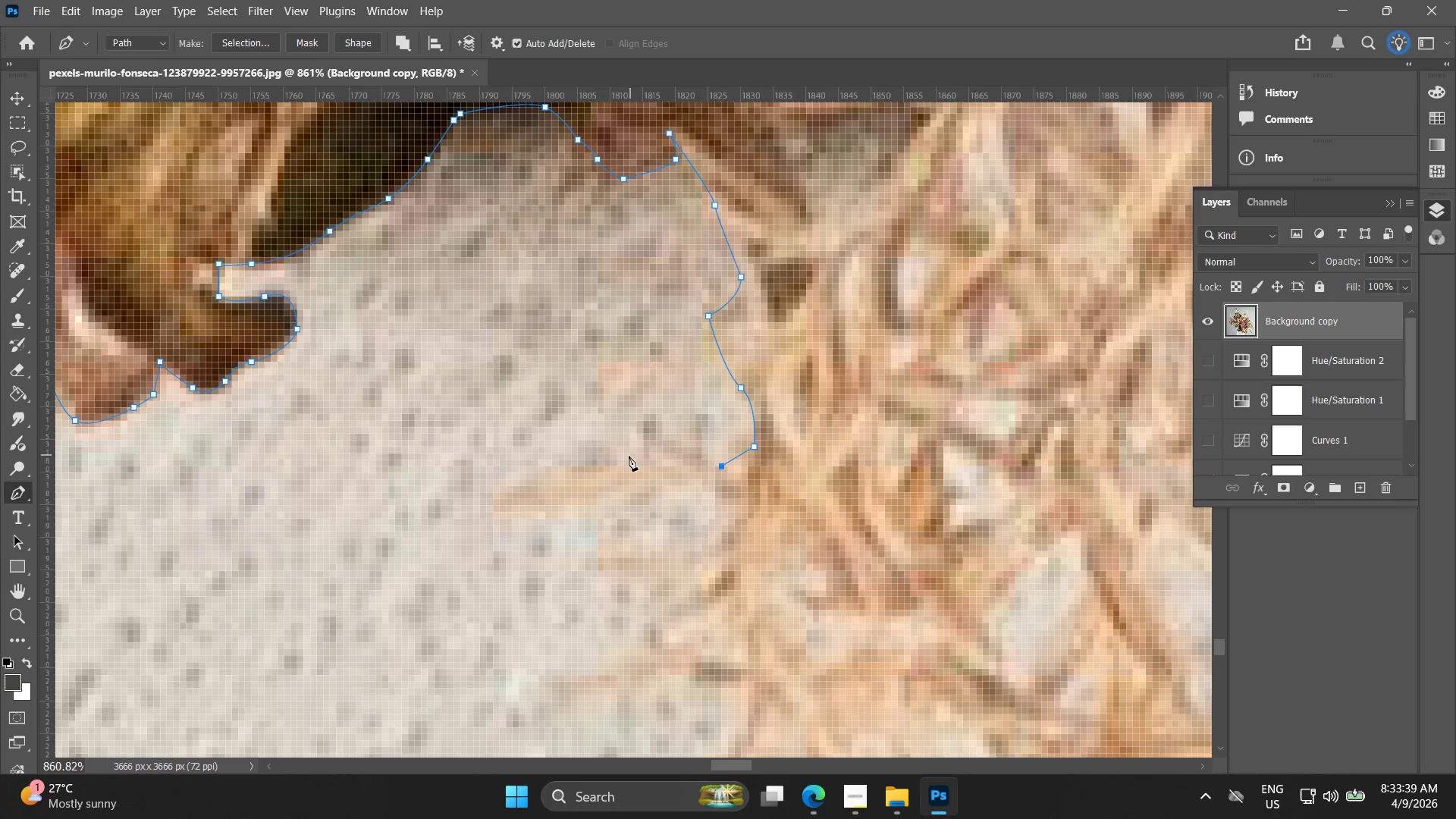 
left_click_drag(start_coordinate=[576, 449], to_coordinate=[708, 464])
 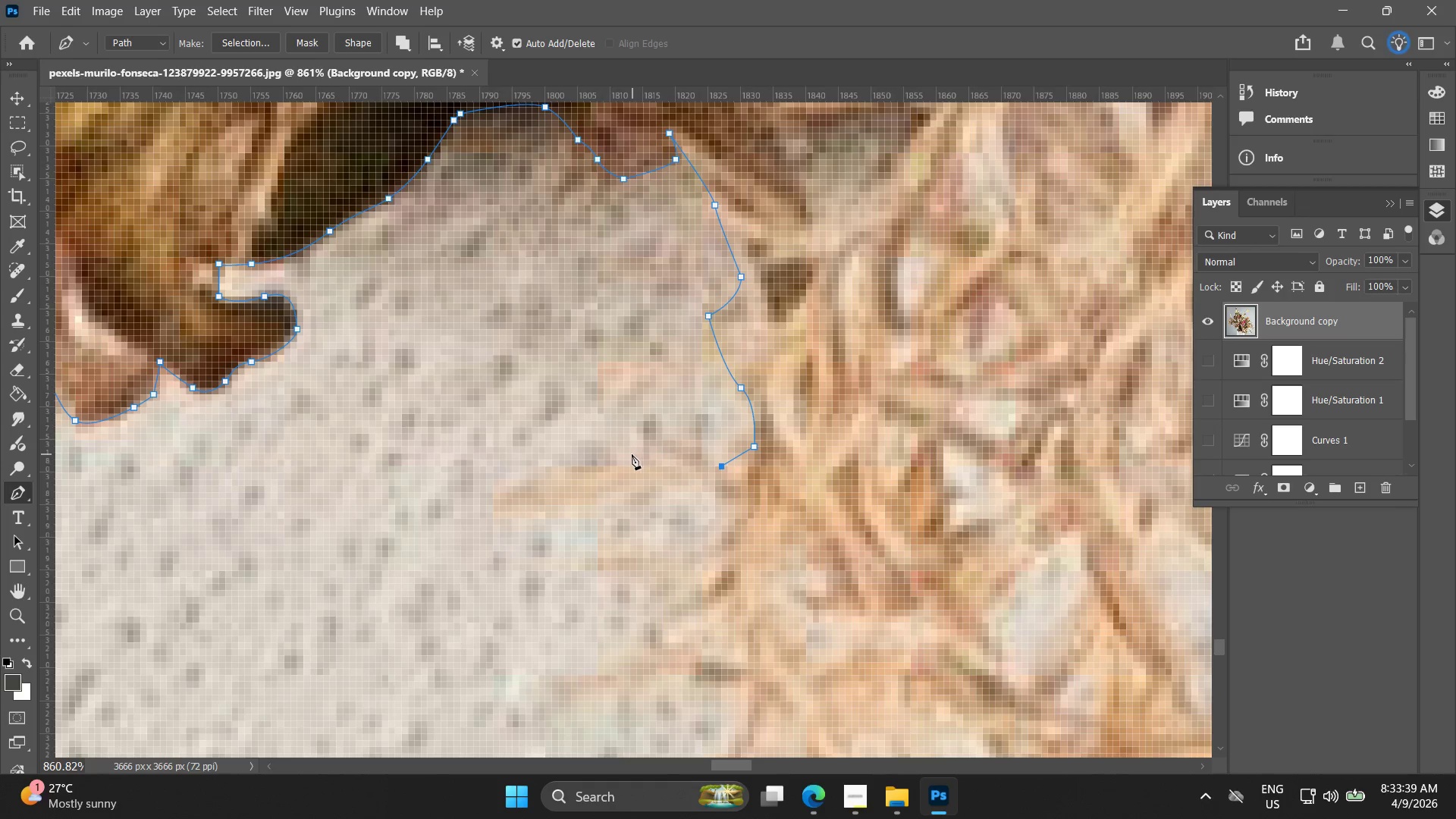 
left_click_drag(start_coordinate=[623, 461], to_coordinate=[566, 469])
 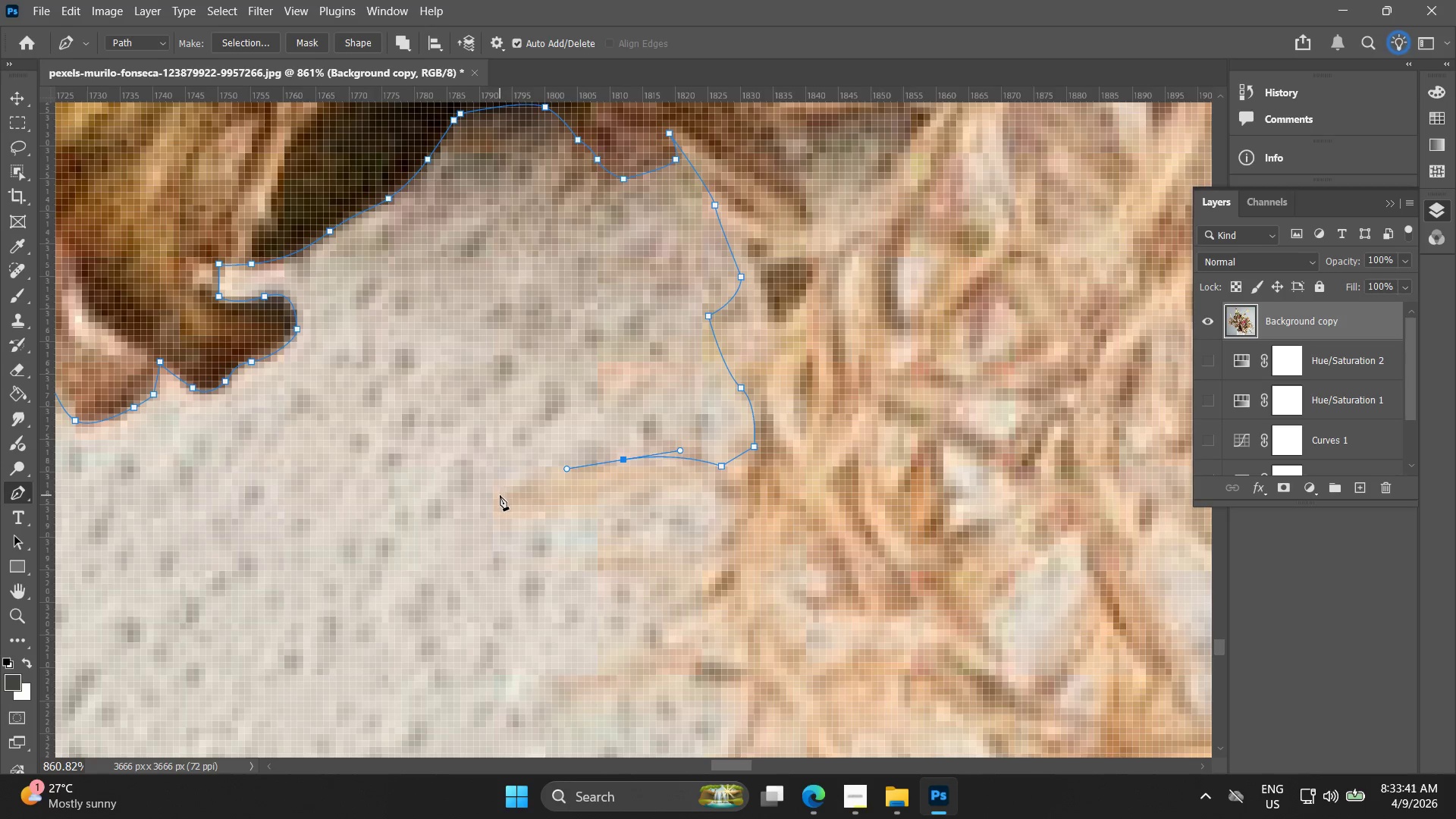 
left_click_drag(start_coordinate=[500, 497], to_coordinate=[494, 517])
 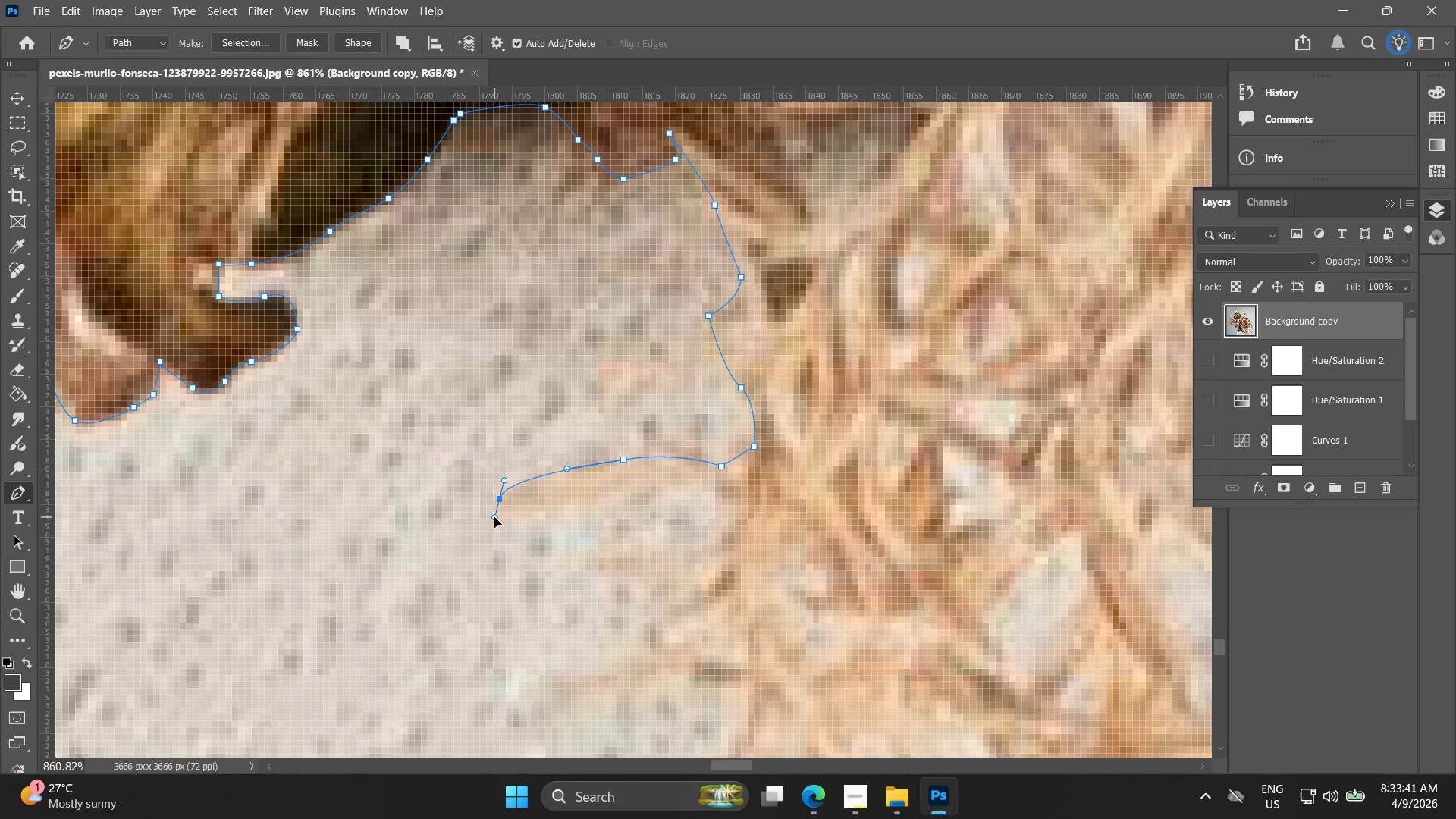 
key(Control+ControlLeft)
 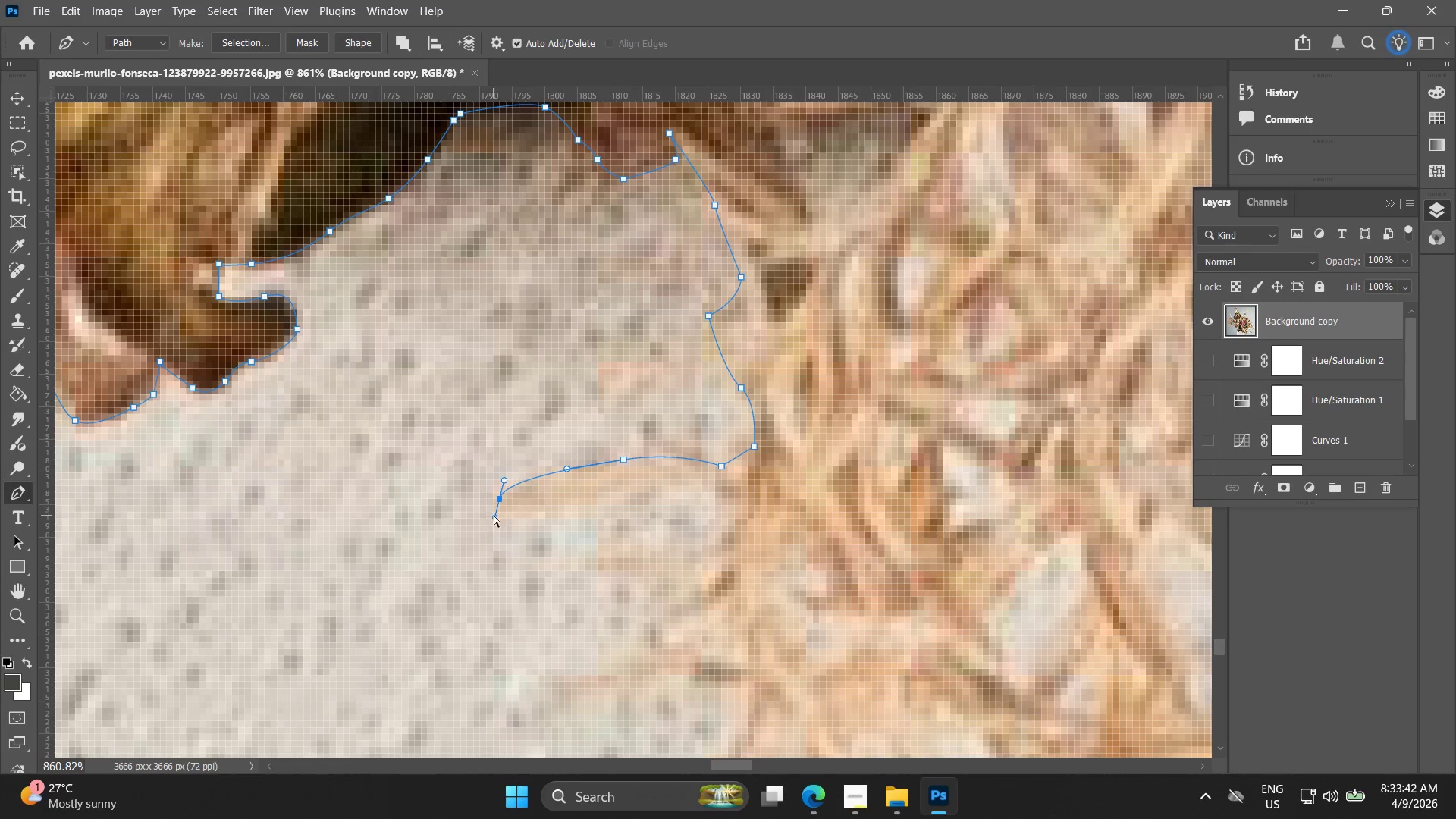 
key(Control+Z)
 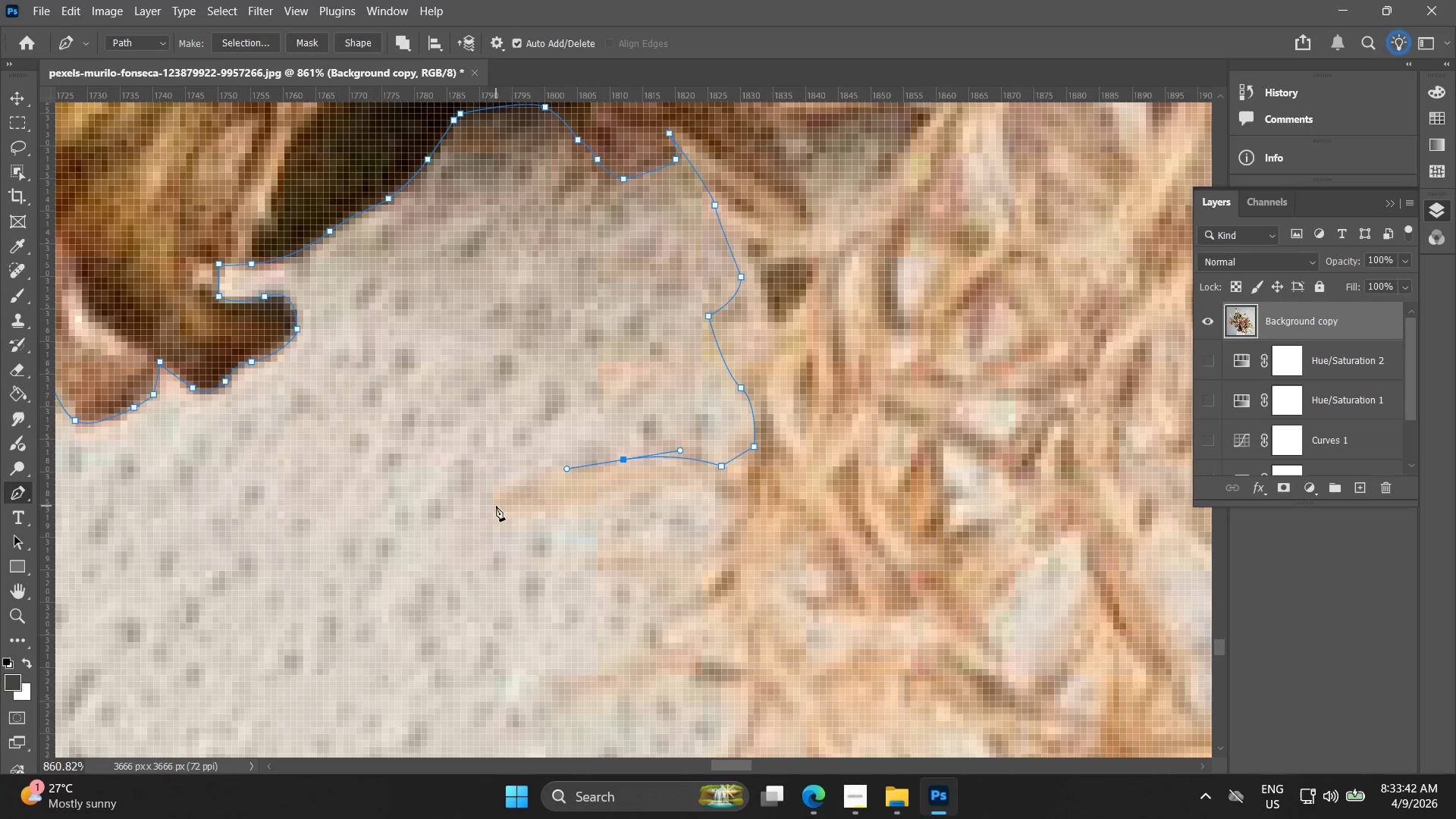 
left_click_drag(start_coordinate=[497, 504], to_coordinate=[481, 532])
 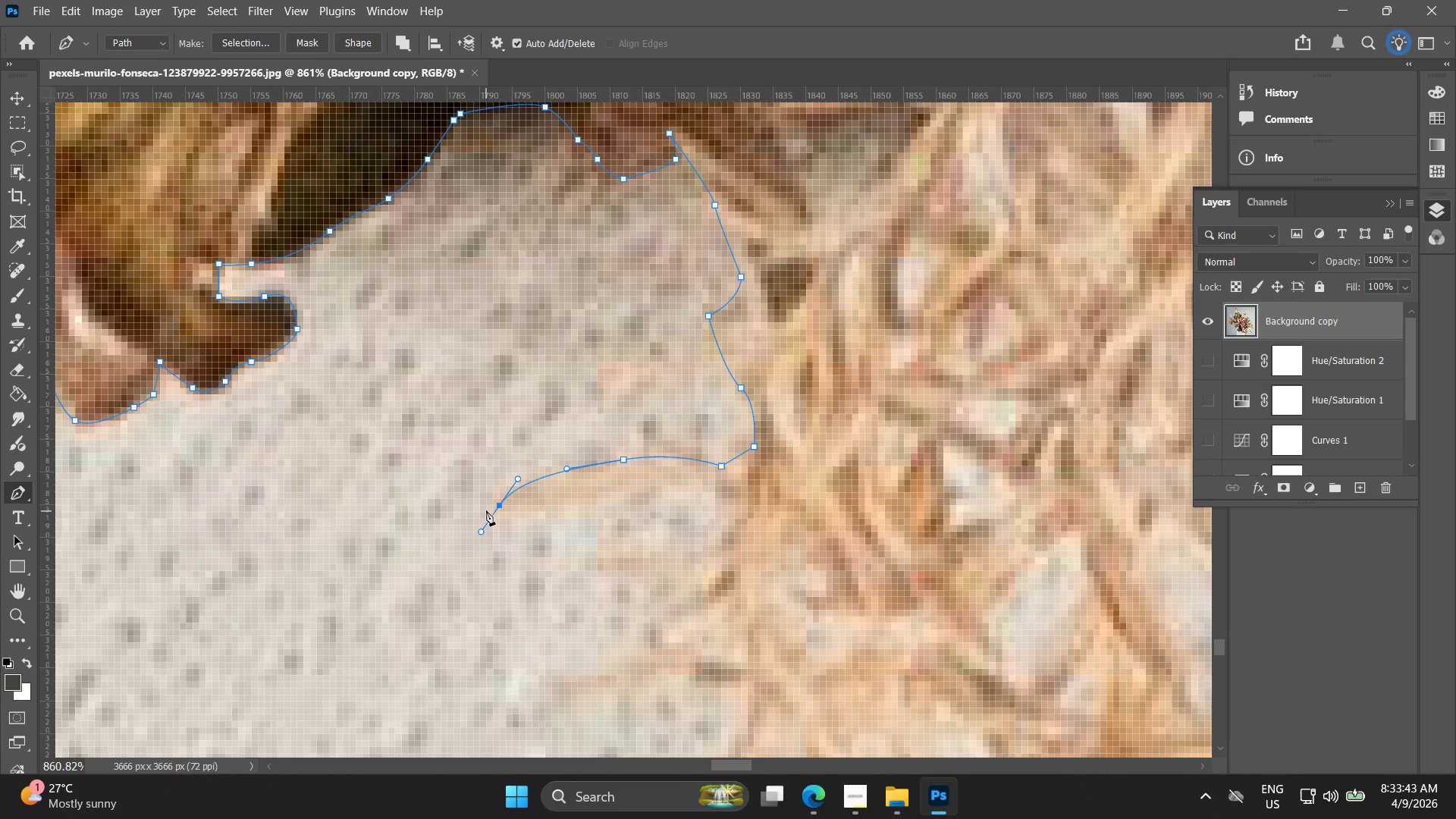 
hold_key(key=AltLeft, duration=0.97)
left_click([499, 508])
 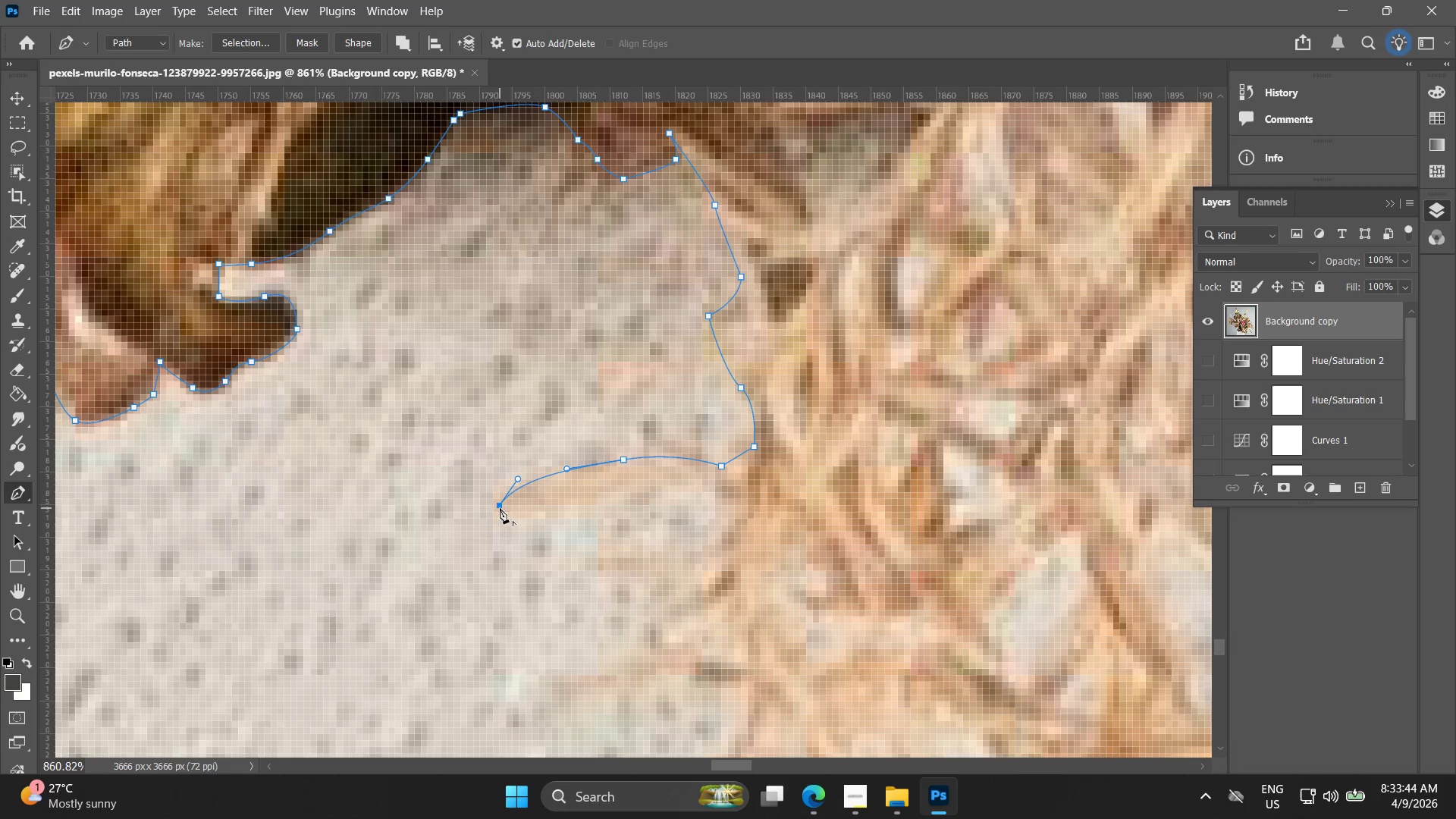 
left_click_drag(start_coordinate=[535, 509], to_coordinate=[569, 510])
 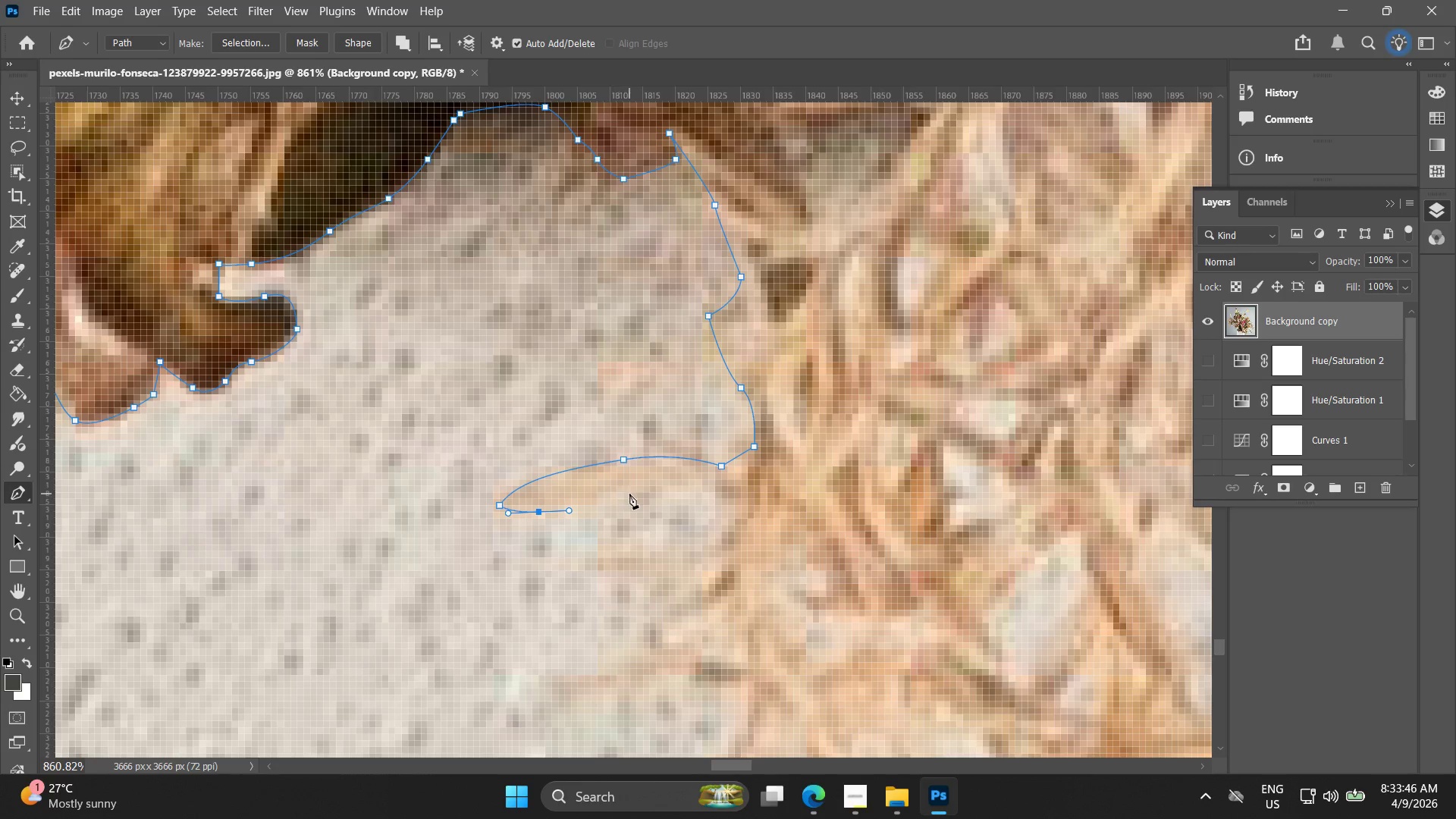 
left_click_drag(start_coordinate=[633, 491], to_coordinate=[644, 484])
 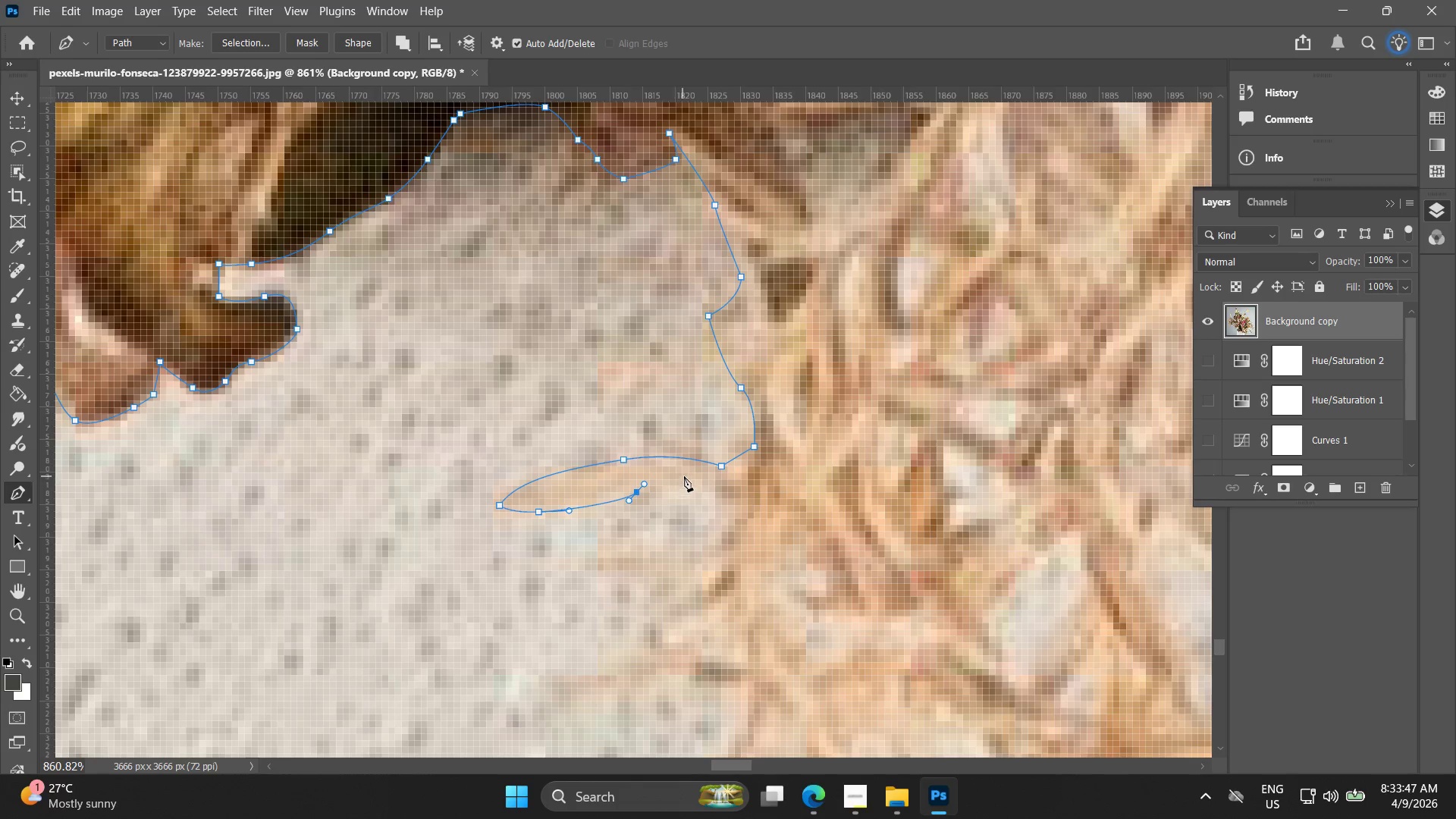 
left_click_drag(start_coordinate=[687, 476], to_coordinate=[701, 482])
 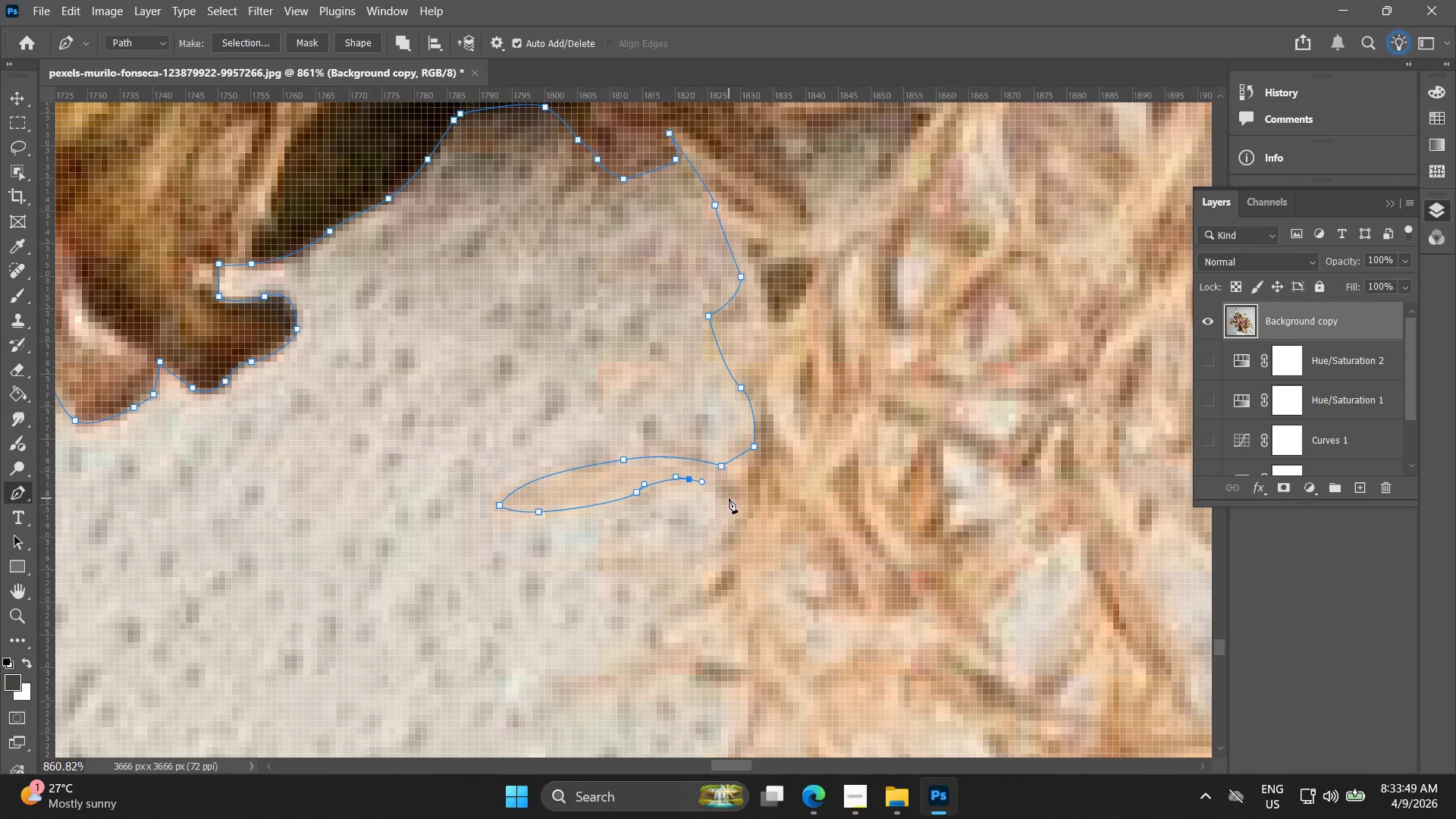 
left_click([723, 499])
 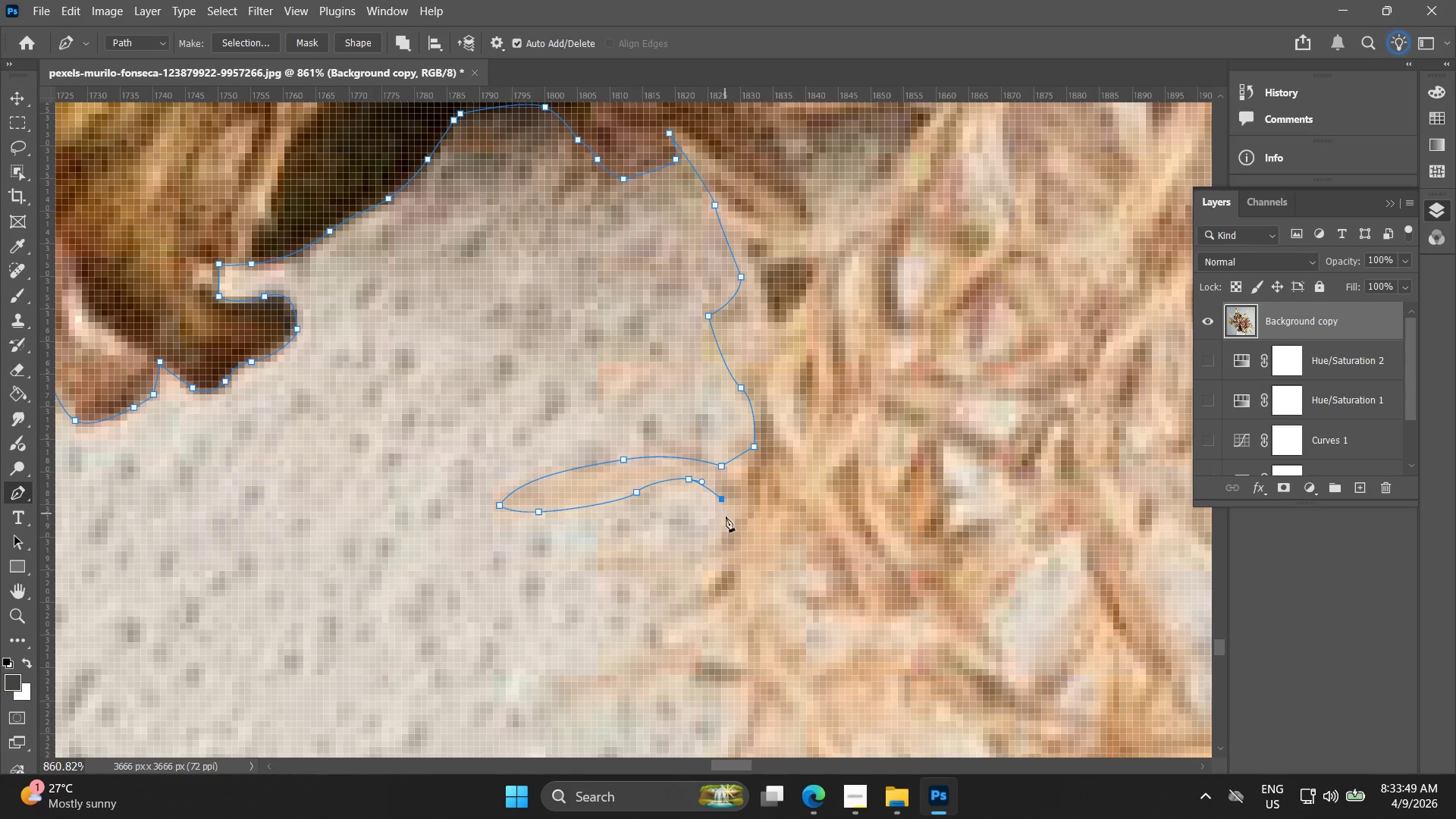 
hold_key(key=Space, duration=0.47)
 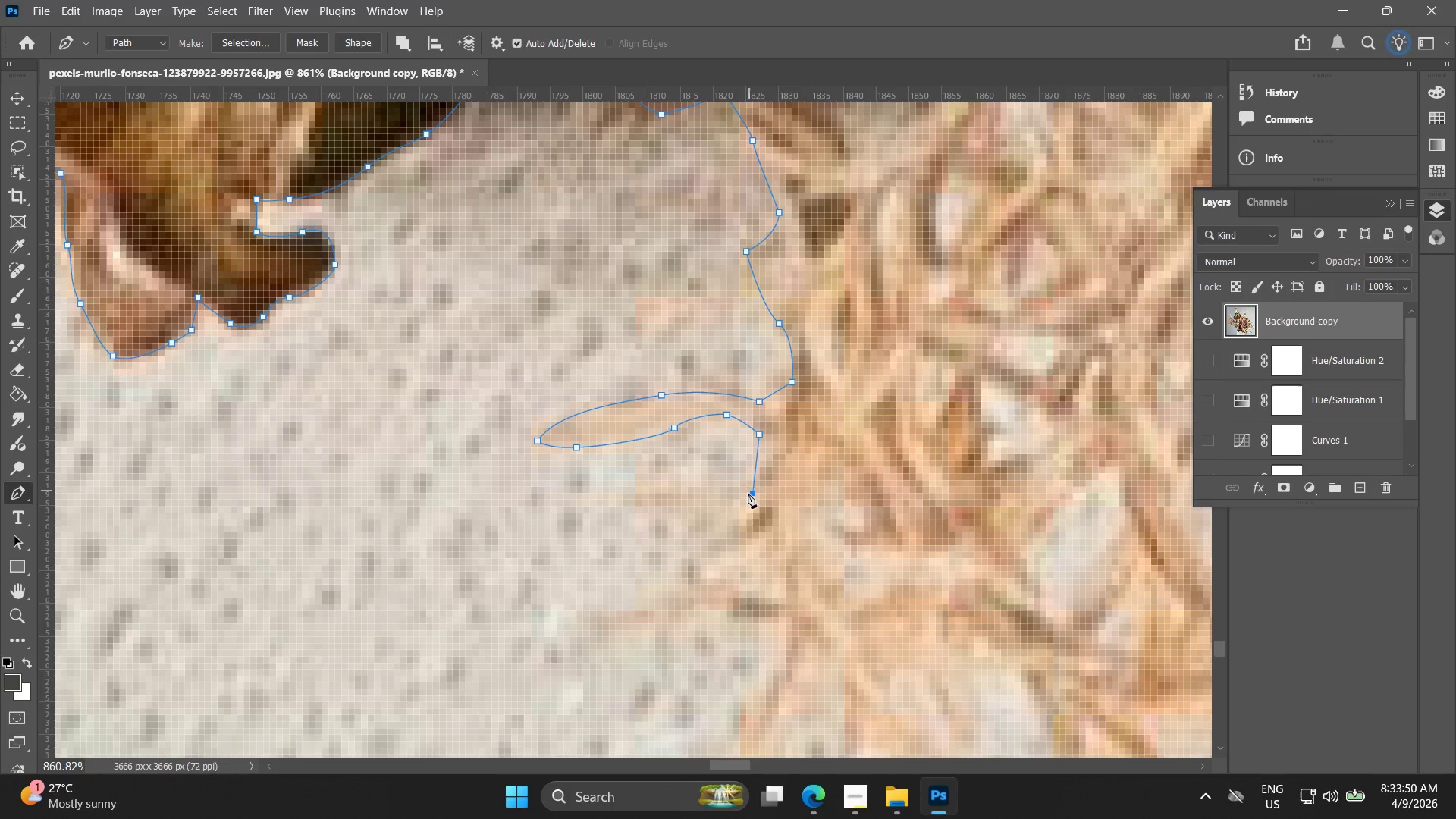 
left_click_drag(start_coordinate=[735, 512], to_coordinate=[773, 447])
 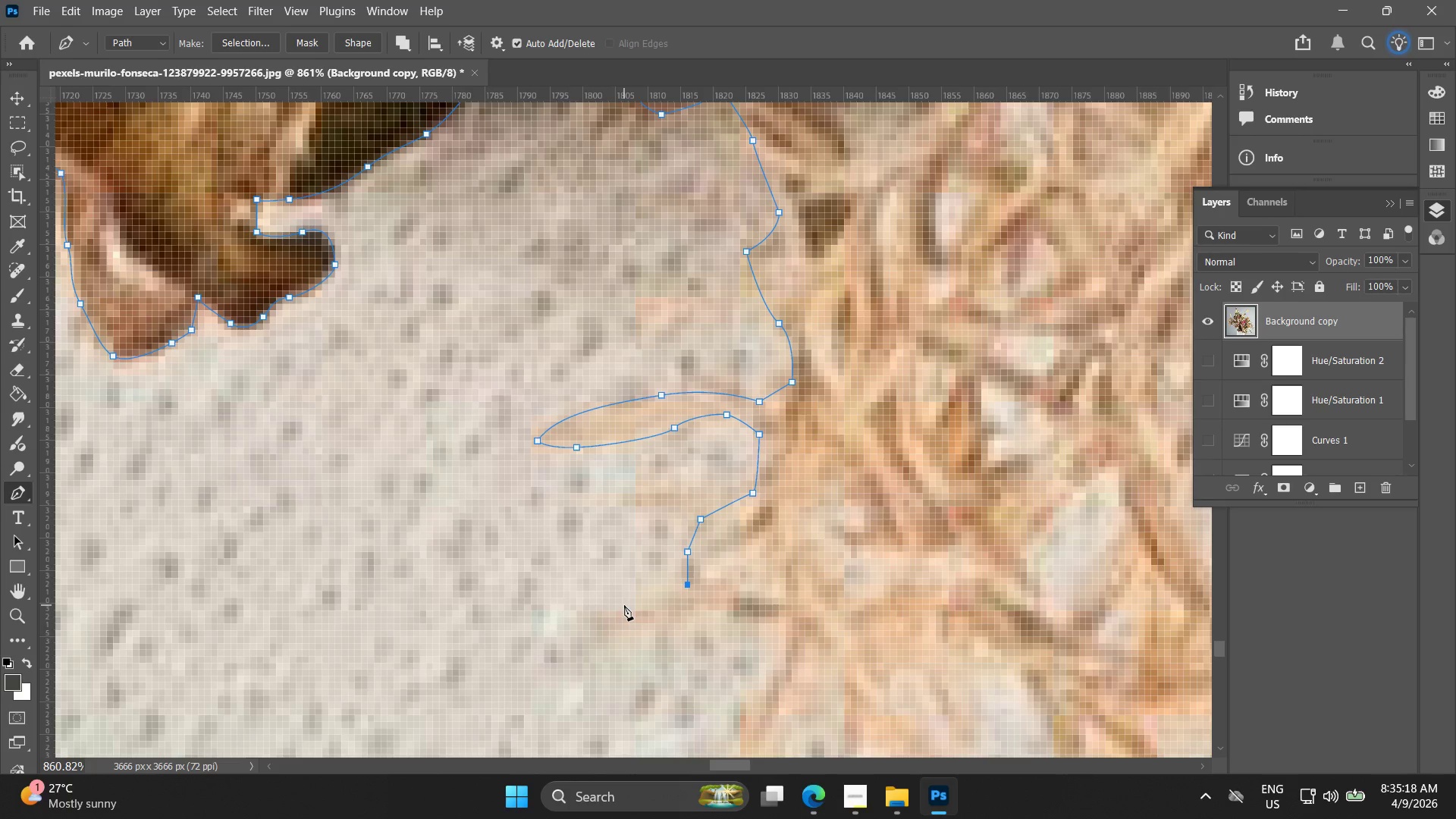 
wait(93.64)
 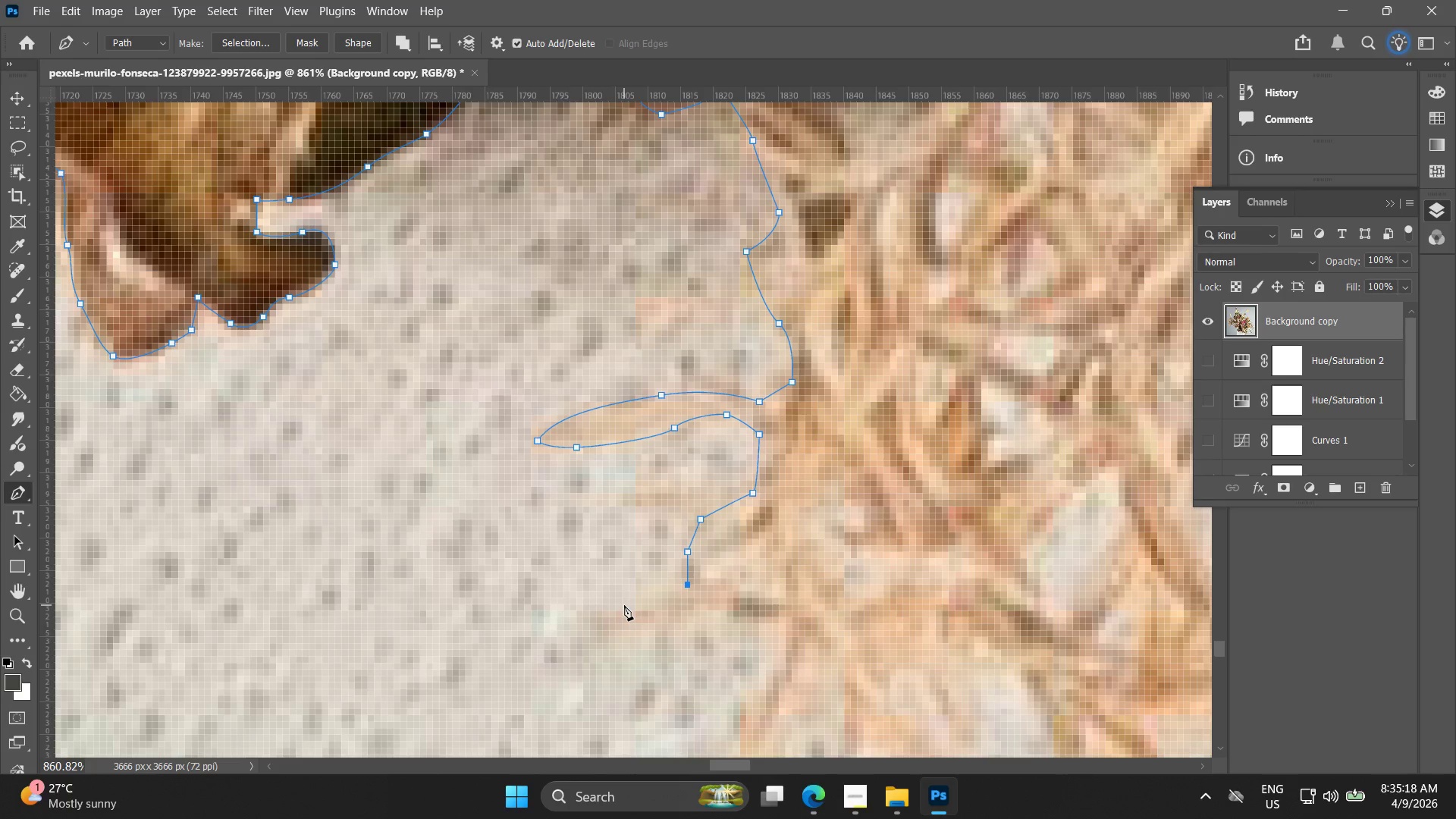 
left_click_drag(start_coordinate=[620, 614], to_coordinate=[601, 622])
 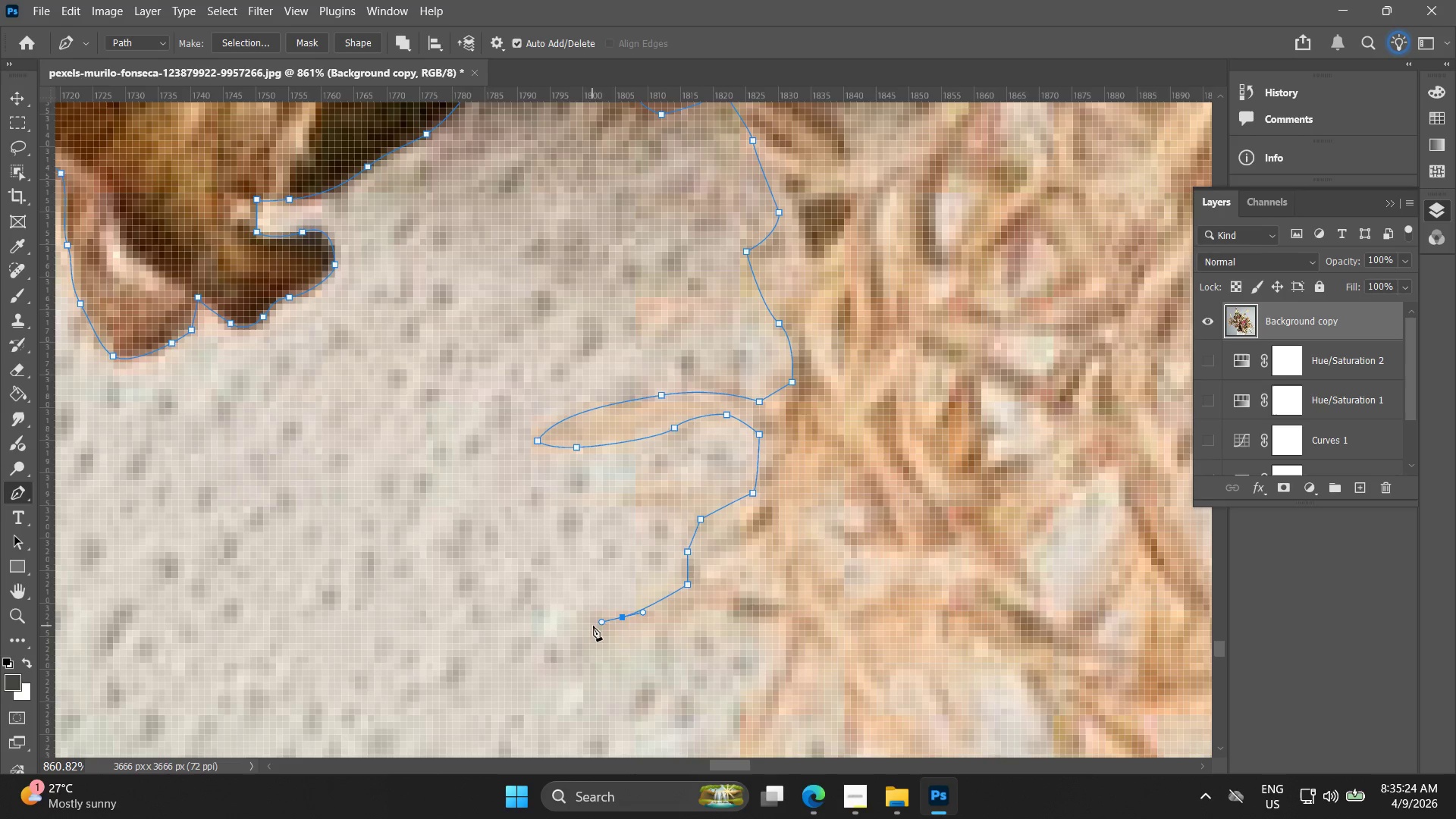 
left_click_drag(start_coordinate=[602, 630], to_coordinate=[630, 629])
 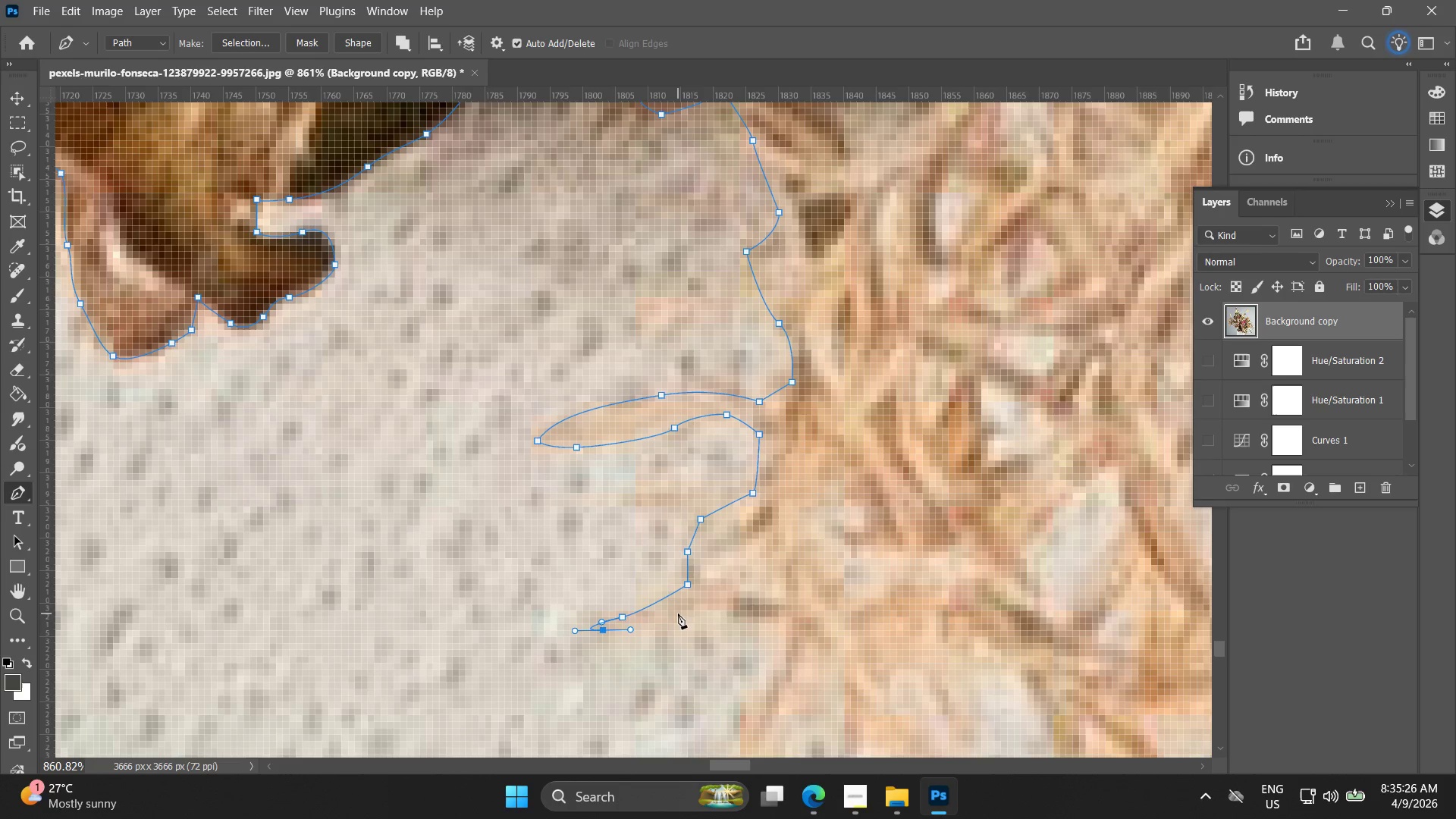 
left_click_drag(start_coordinate=[680, 613], to_coordinate=[721, 609])
 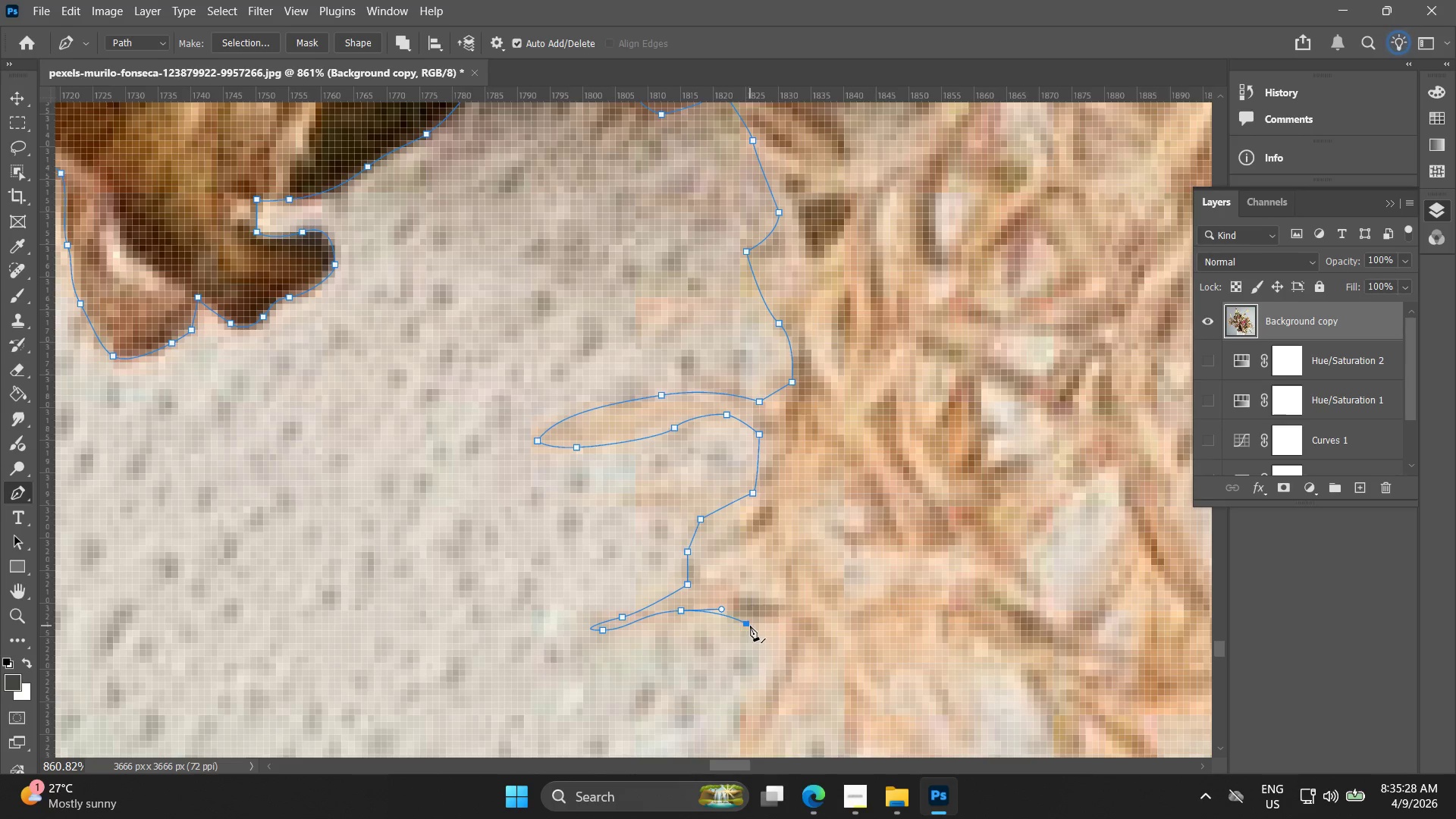 
left_click([774, 626])
 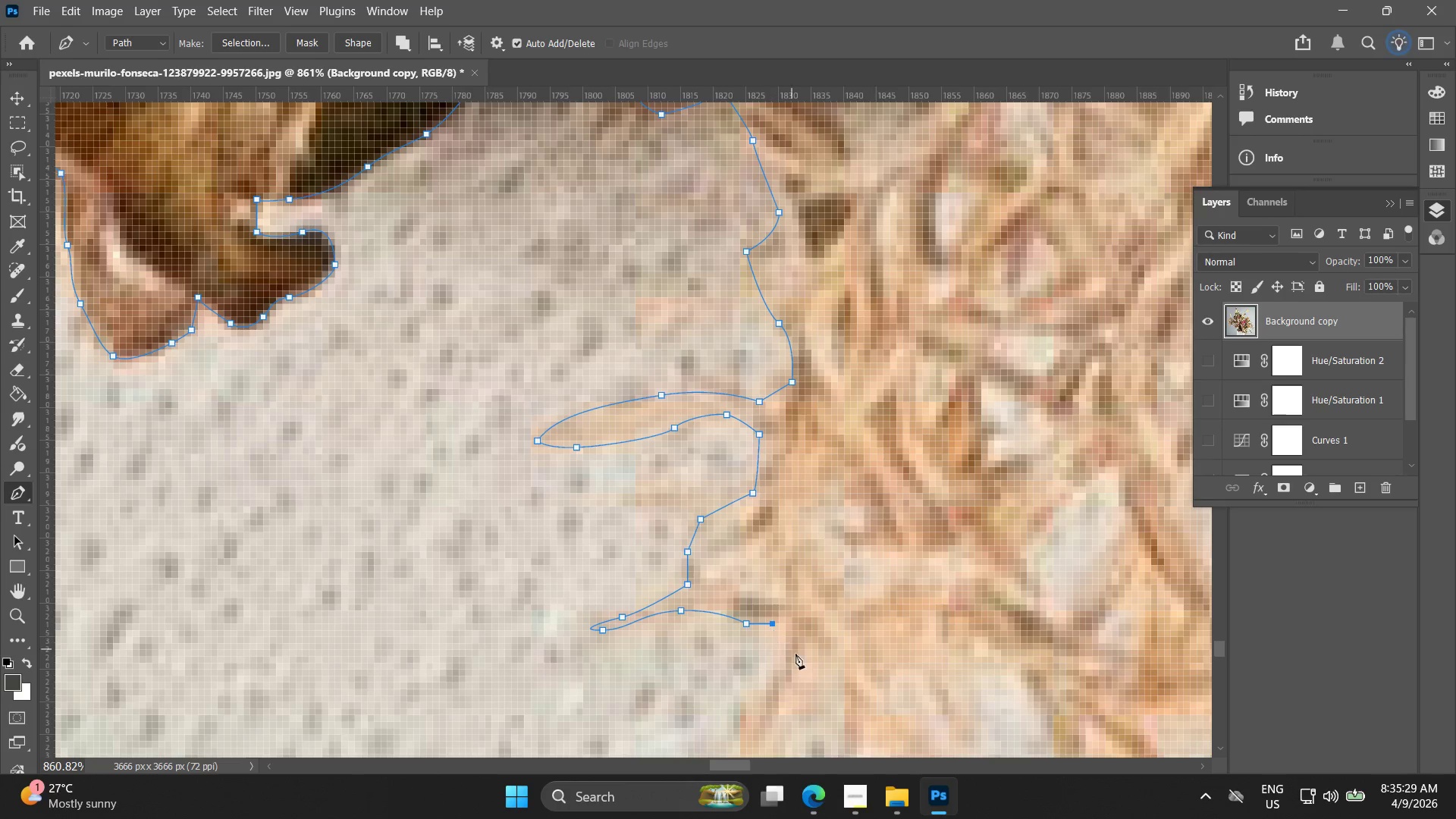 
hold_key(key=Space, duration=0.44)
 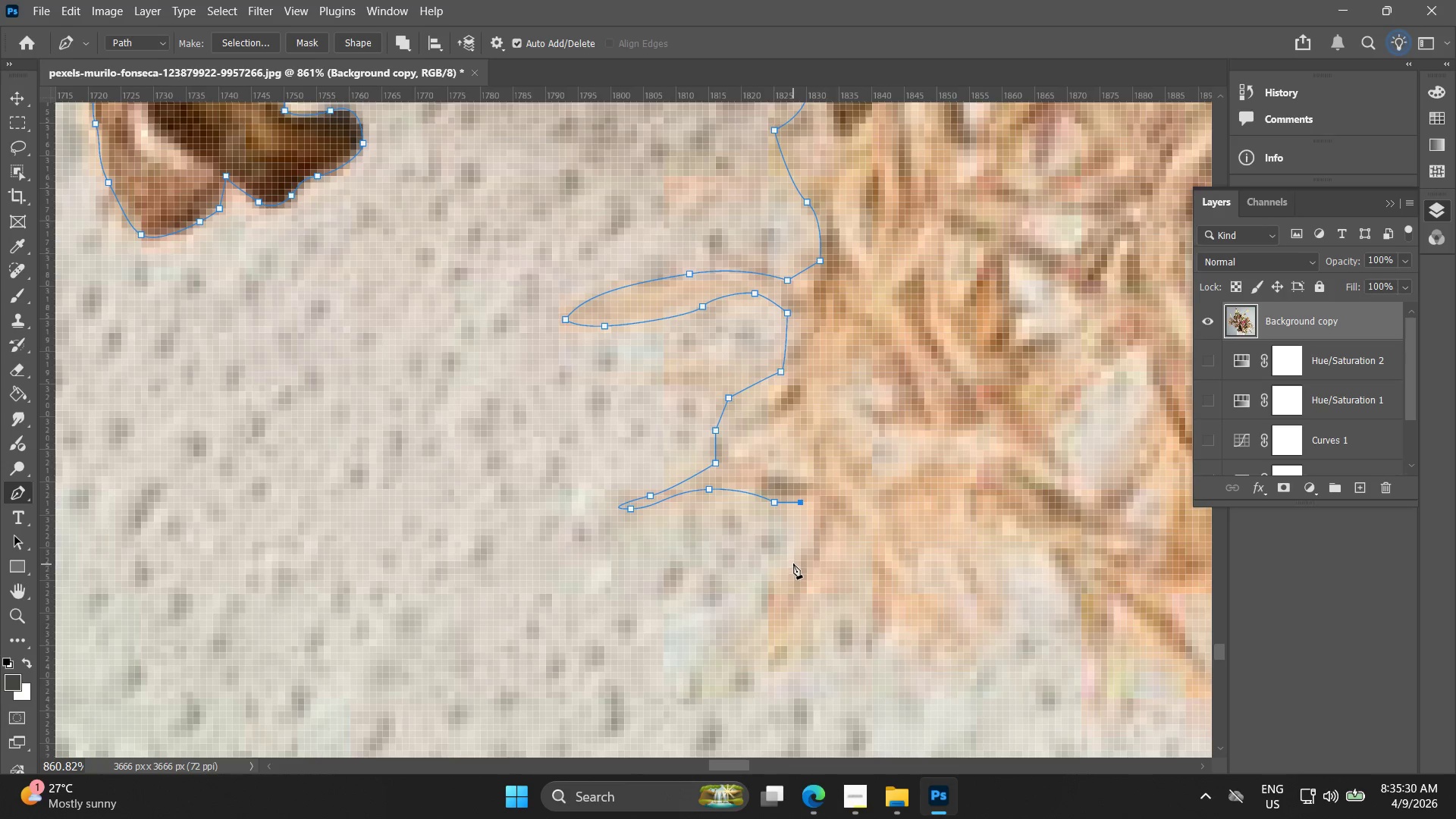 
left_click_drag(start_coordinate=[800, 628], to_coordinate=[828, 507])
 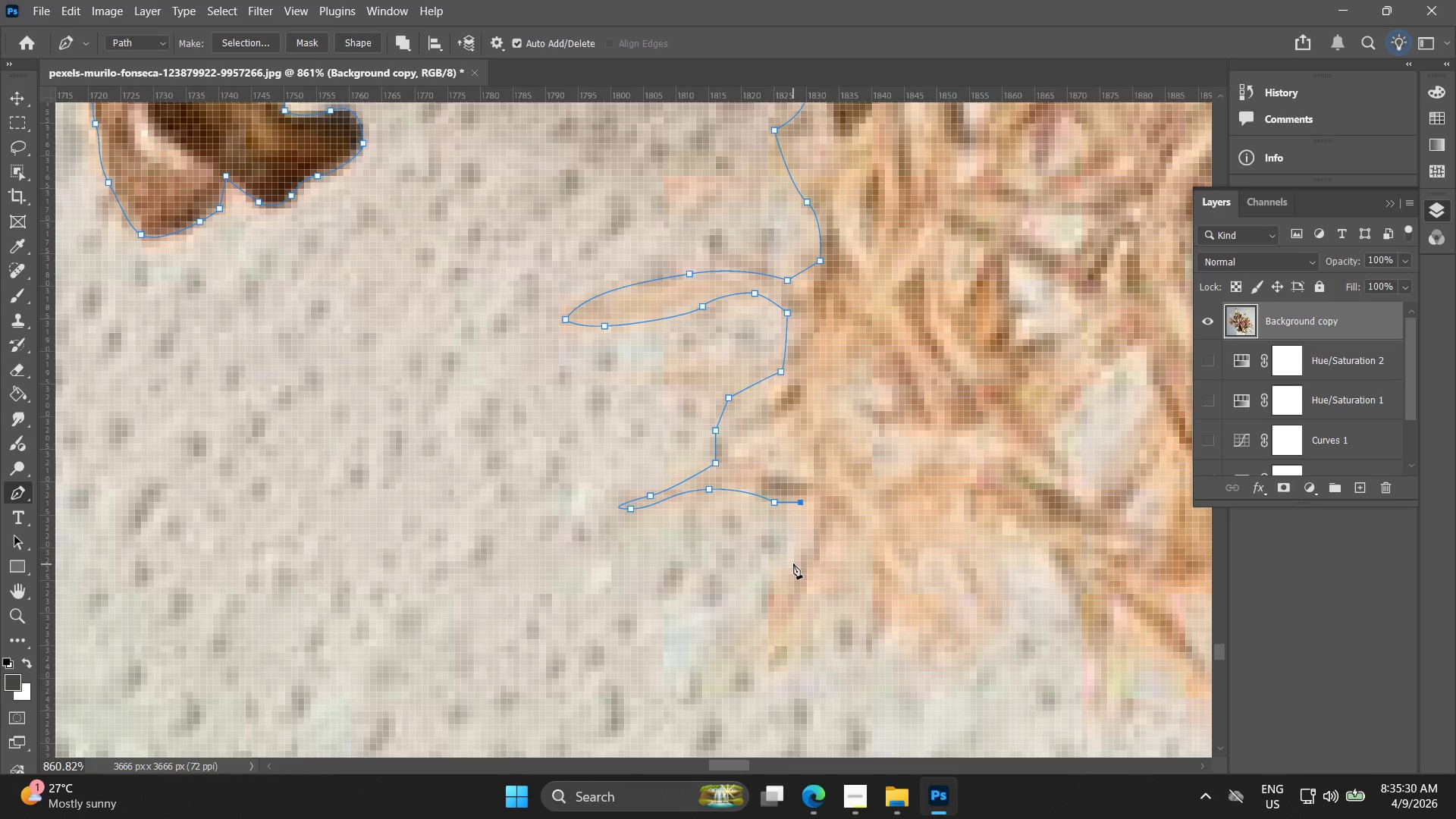 
left_click_drag(start_coordinate=[793, 563], to_coordinate=[778, 573])
 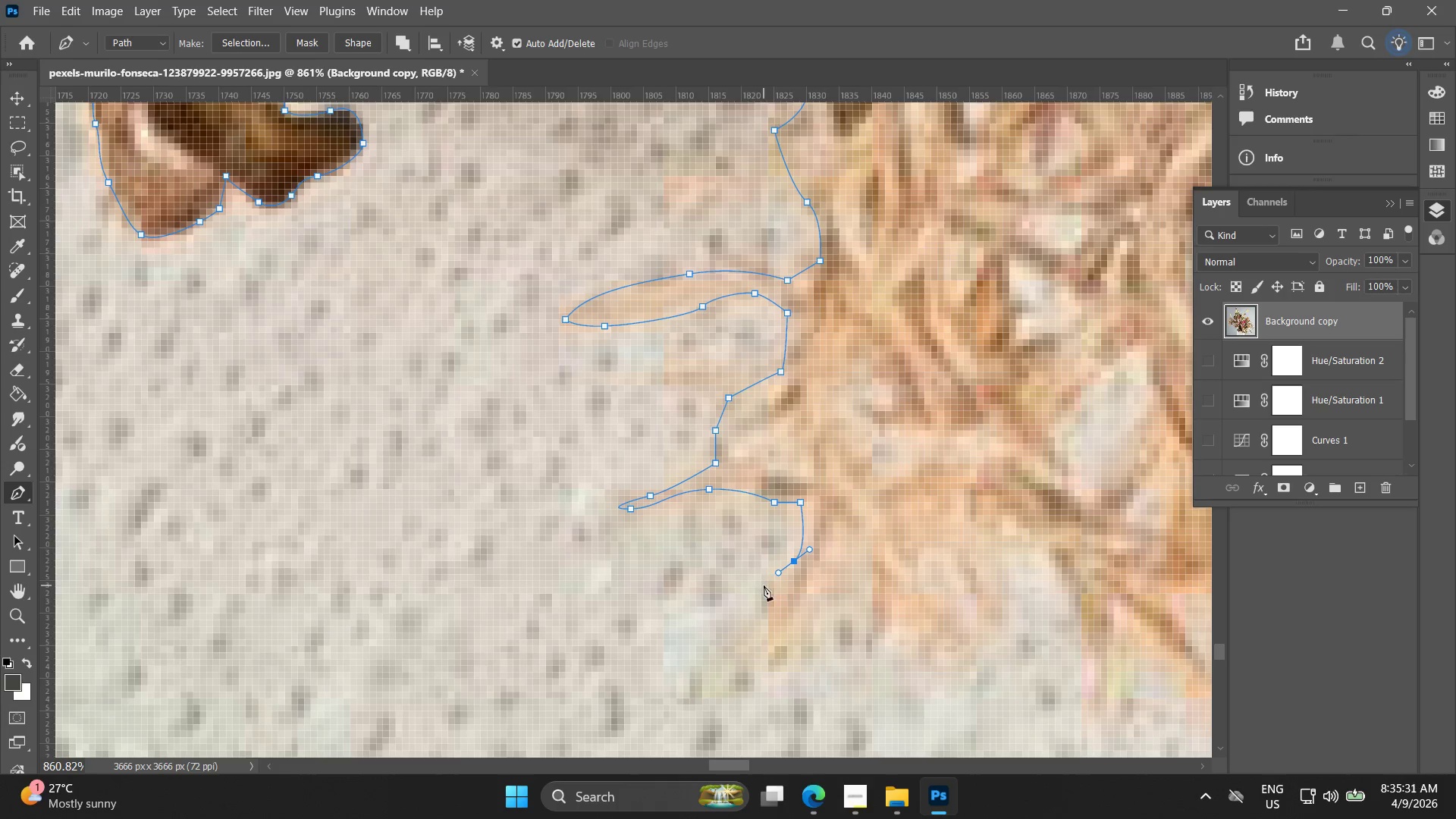 
left_click_drag(start_coordinate=[766, 589], to_coordinate=[767, 609])
 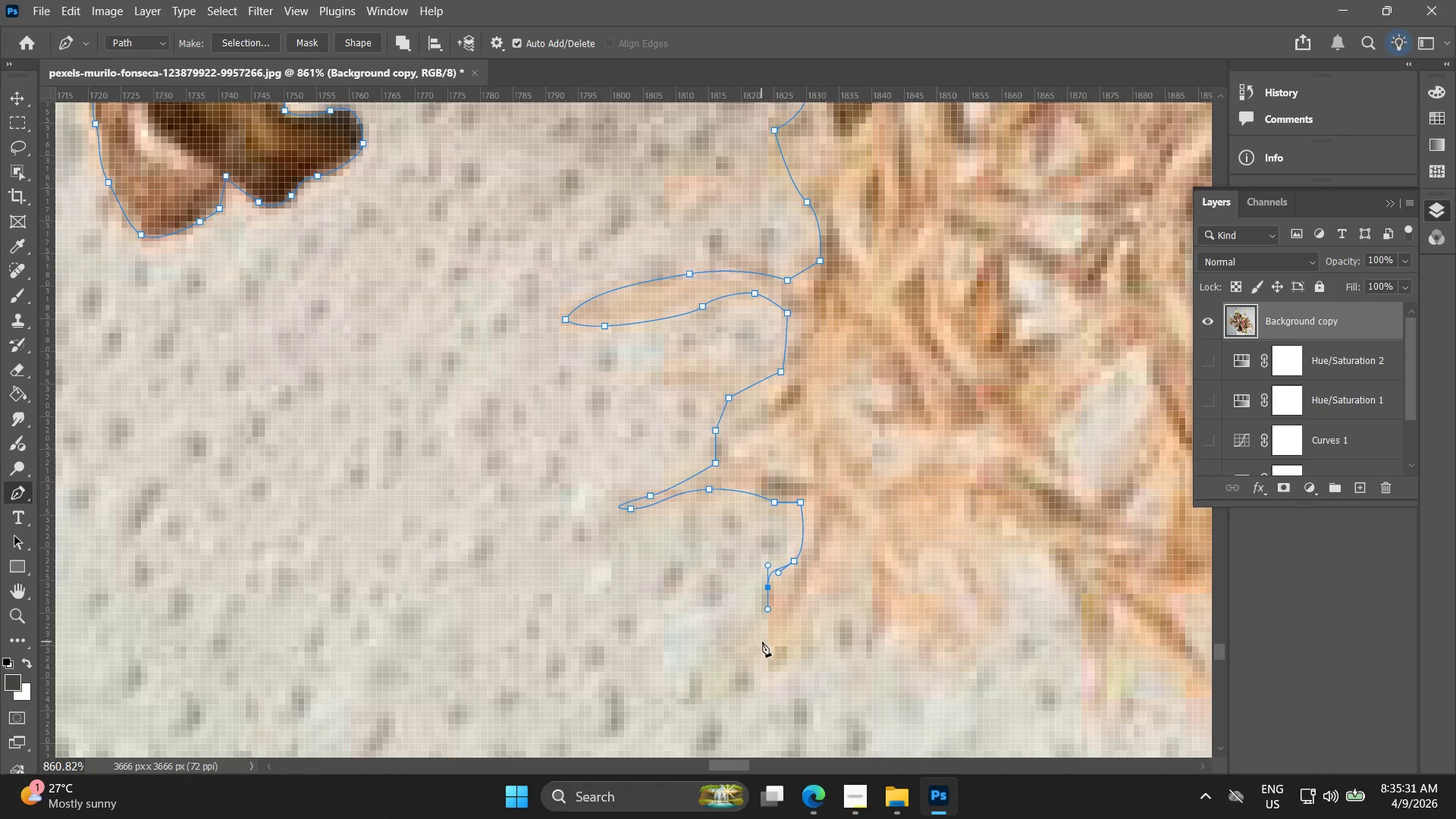 
left_click_drag(start_coordinate=[770, 650], to_coordinate=[774, 656])
 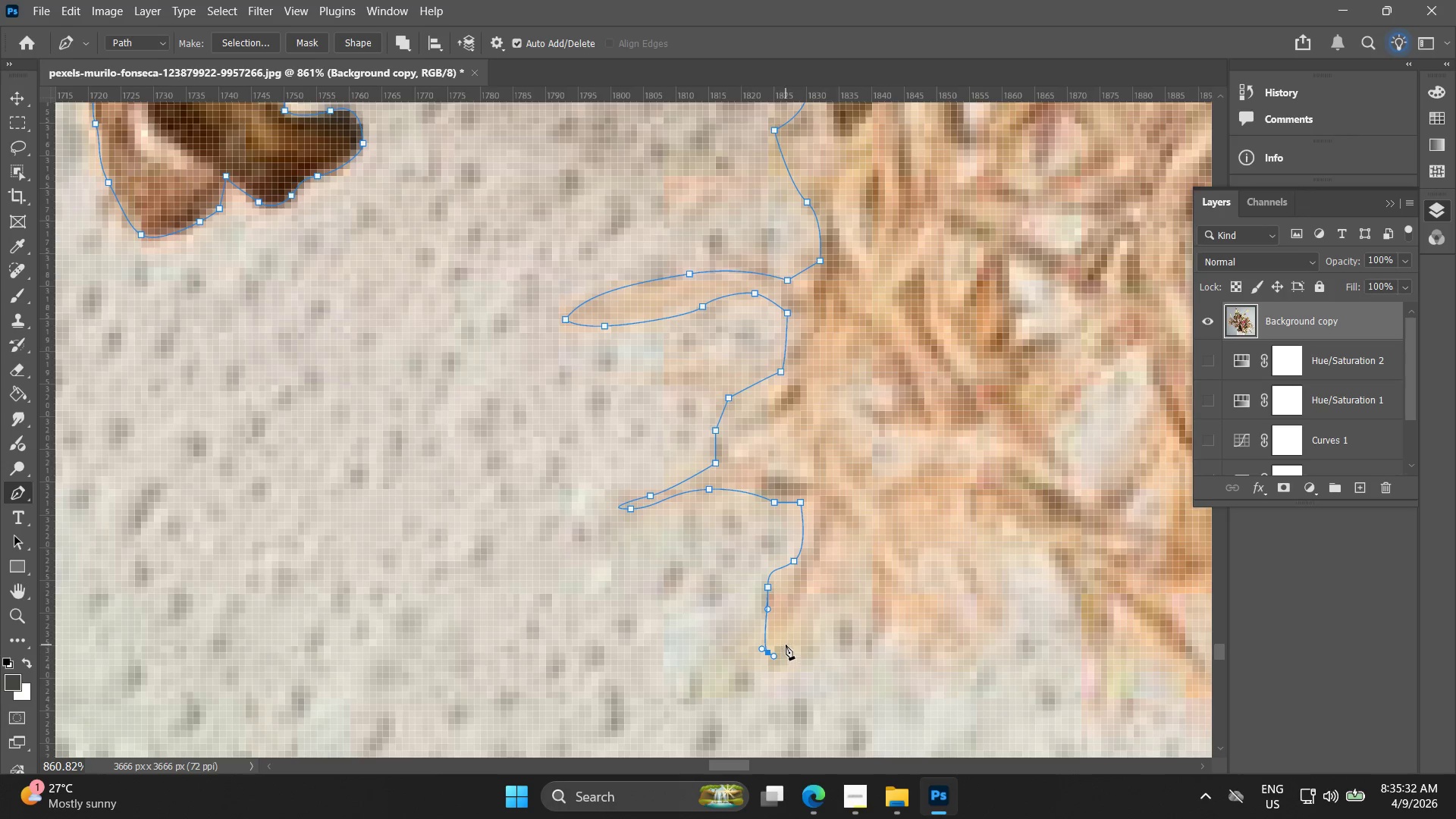 
left_click_drag(start_coordinate=[786, 642], to_coordinate=[793, 633])
 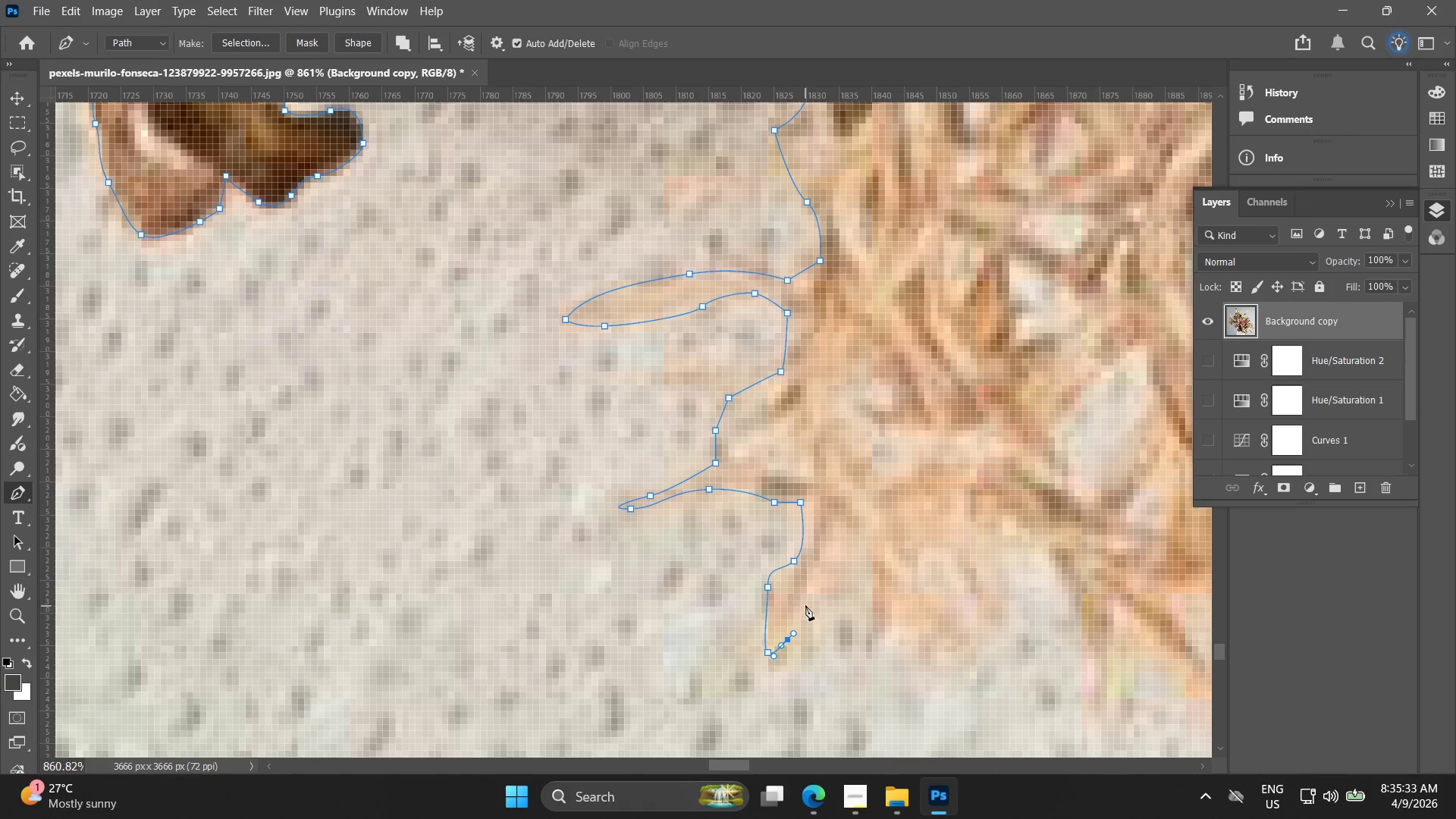 
left_click_drag(start_coordinate=[811, 601], to_coordinate=[824, 601])
 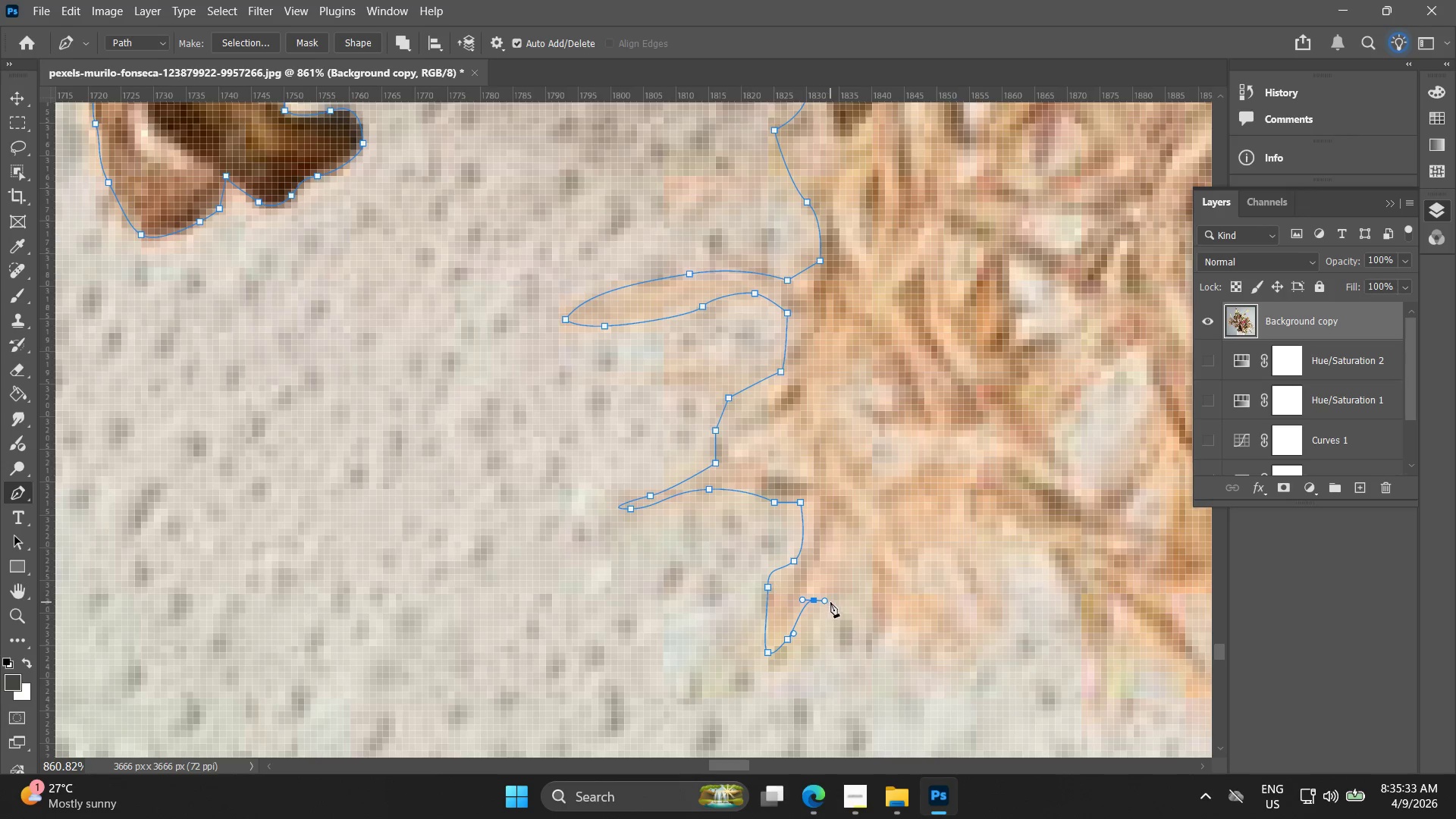 
hold_key(key=Space, duration=0.41)
 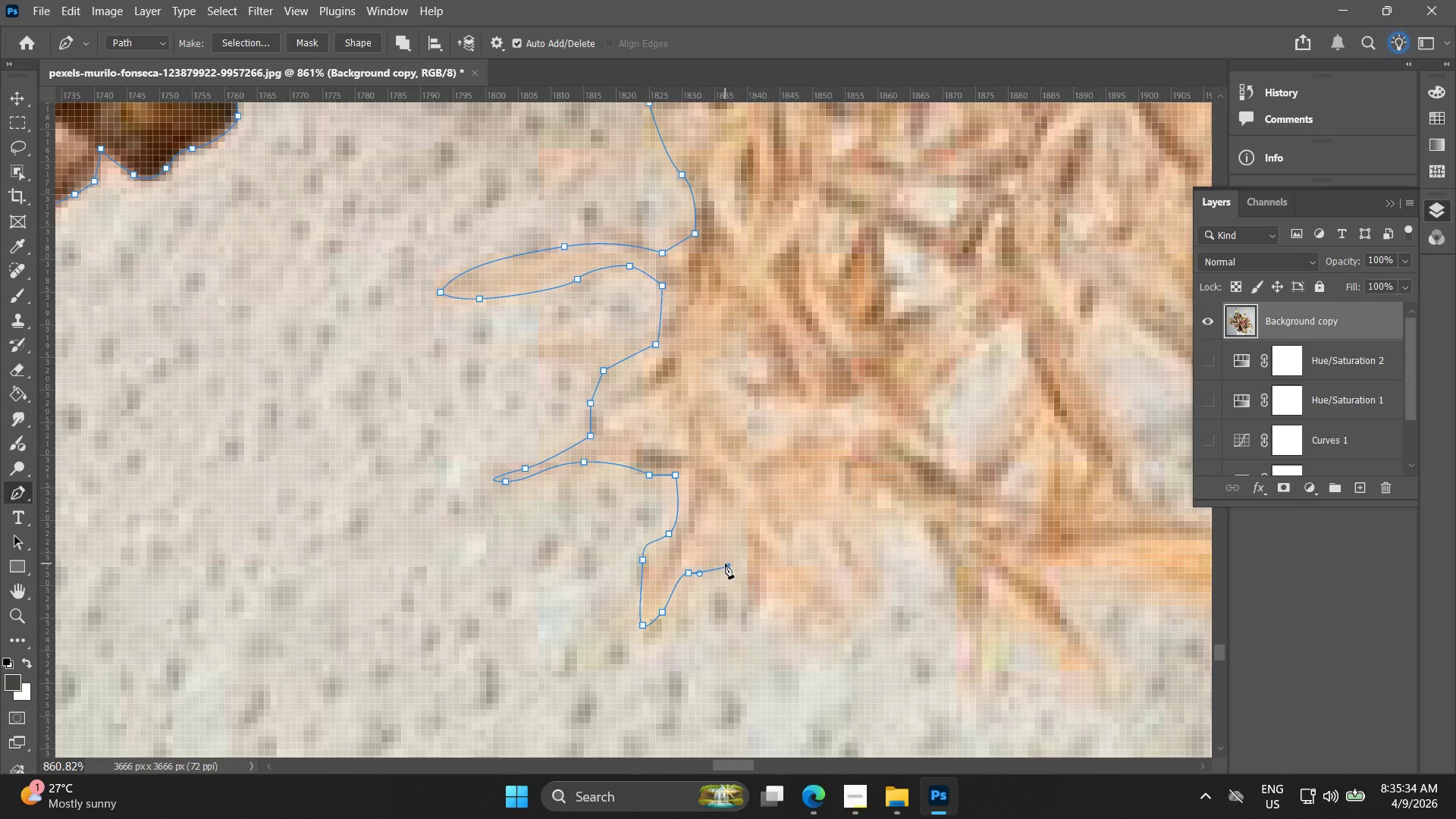 
left_click_drag(start_coordinate=[829, 598], to_coordinate=[717, 572])
 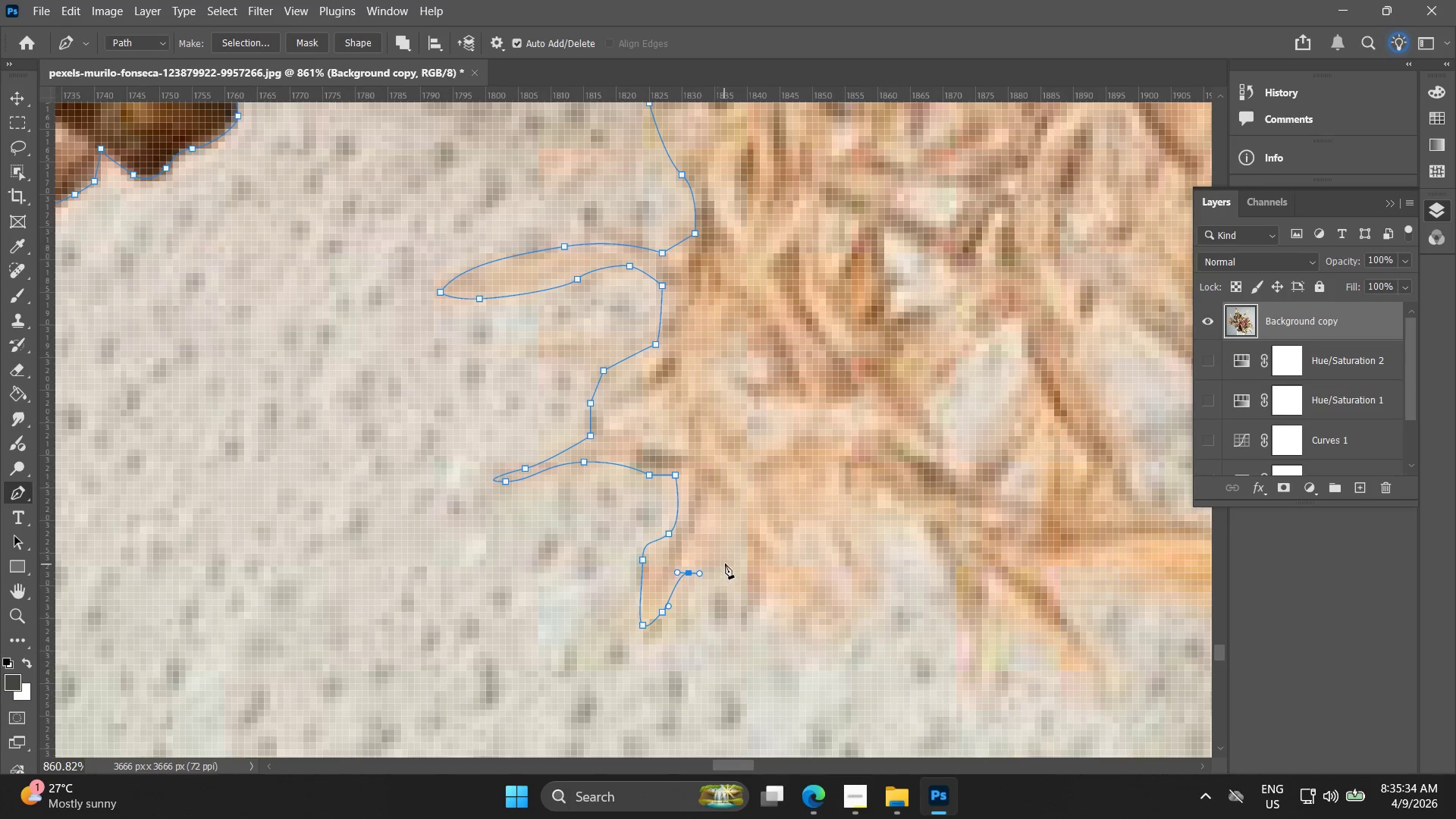 
left_click([725, 563])
 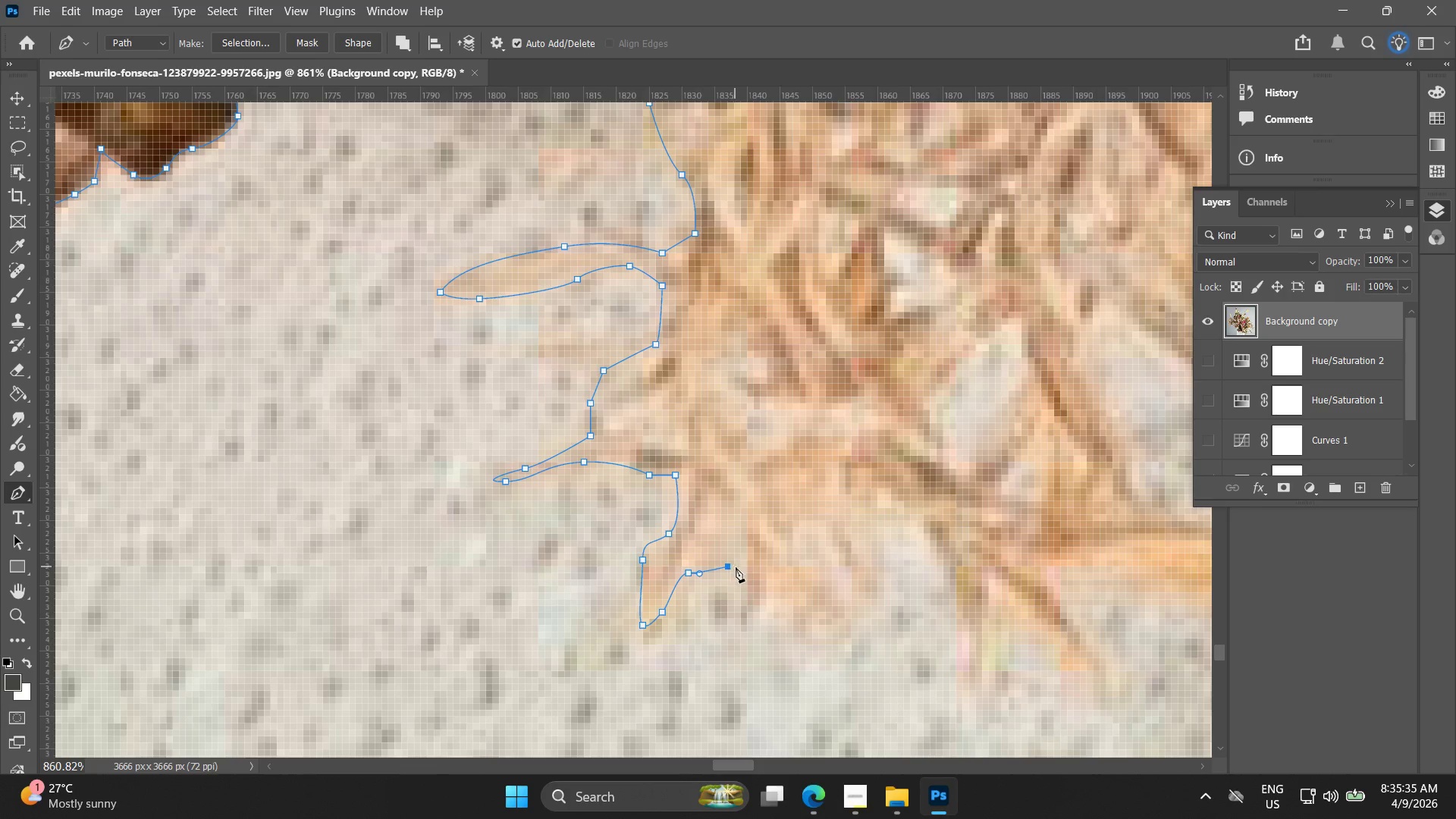 
left_click_drag(start_coordinate=[745, 577], to_coordinate=[744, 592])
 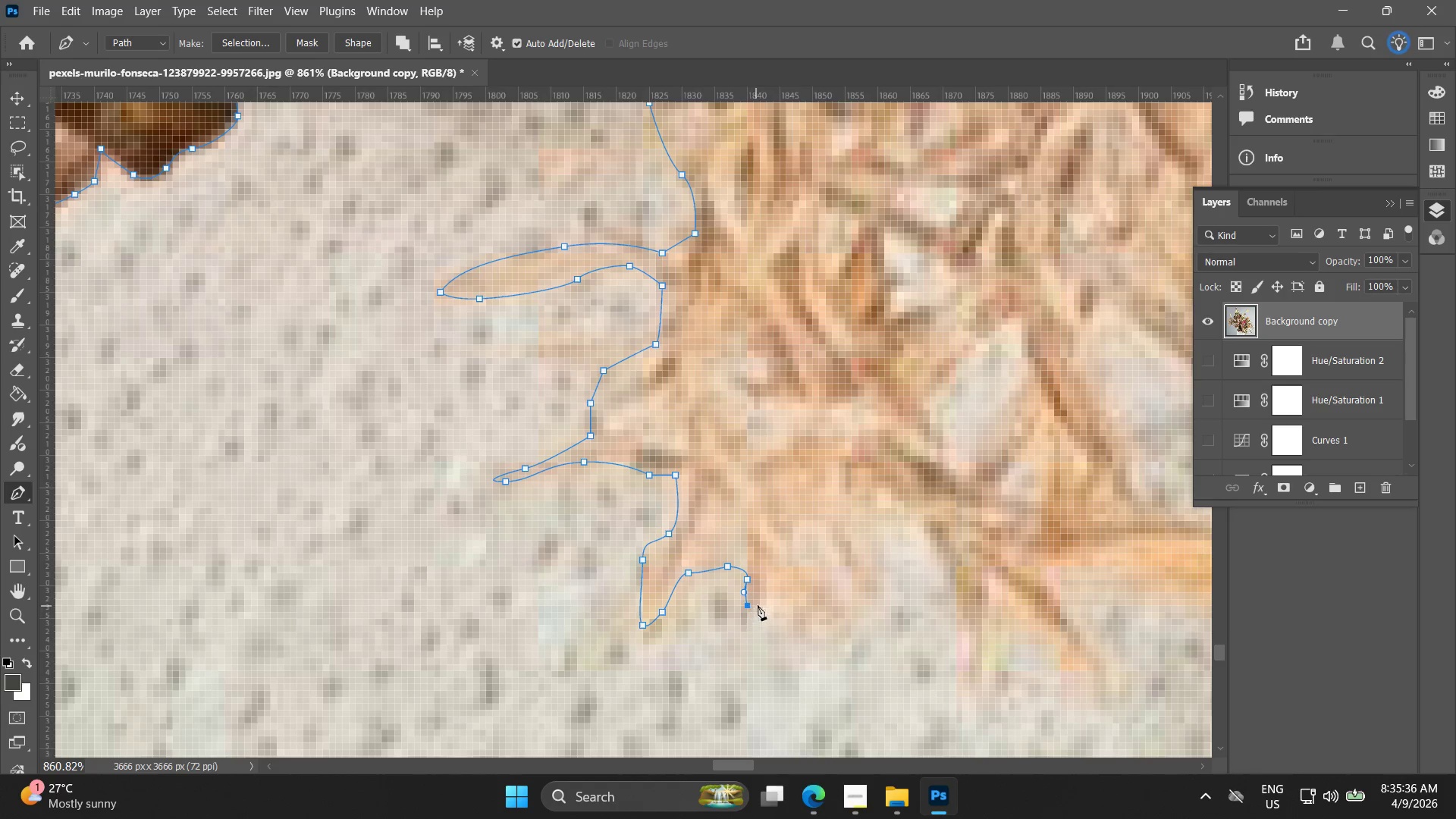 
left_click_drag(start_coordinate=[773, 605], to_coordinate=[780, 610])
 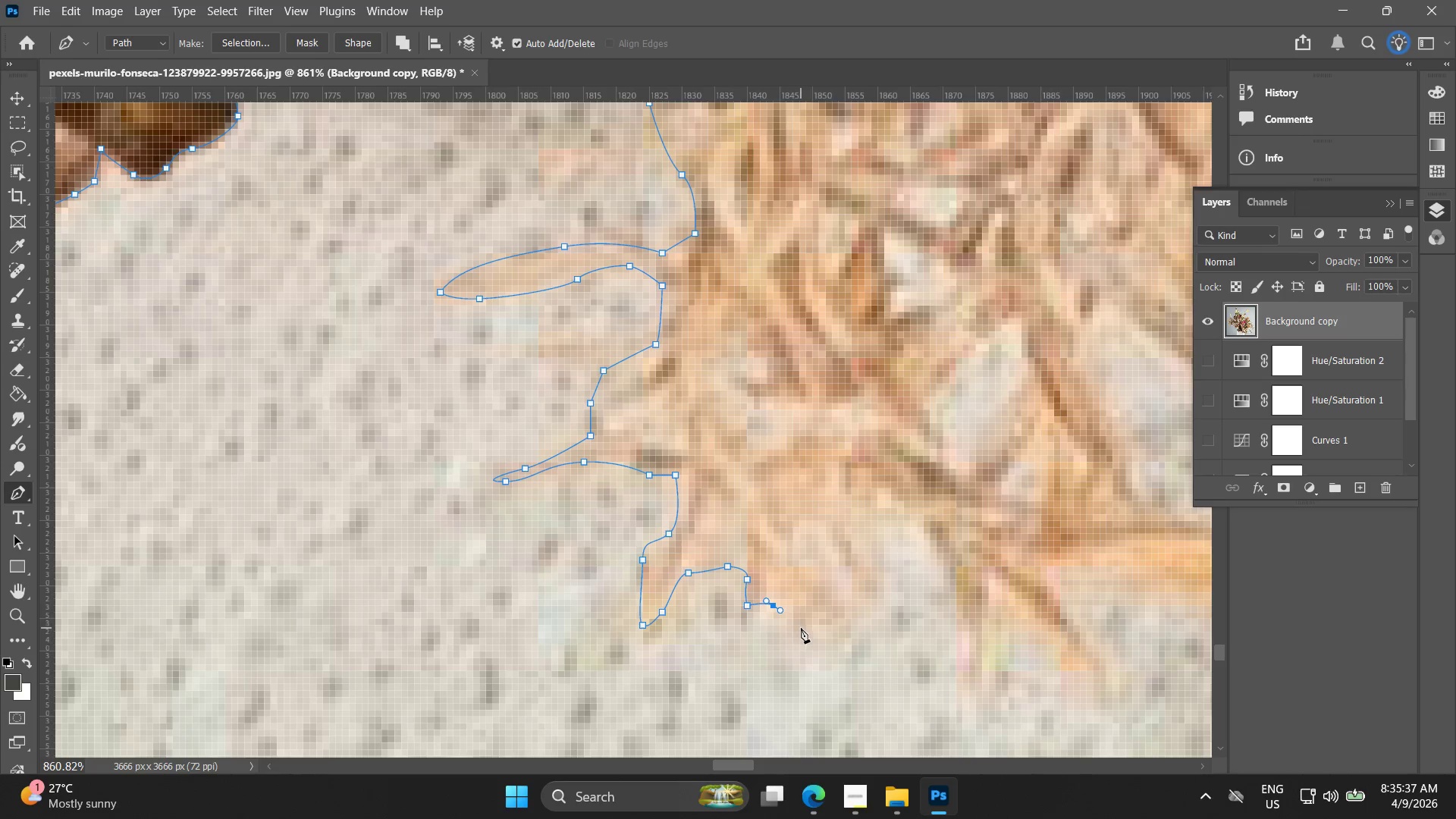 
left_click_drag(start_coordinate=[808, 629], to_coordinate=[814, 631])
 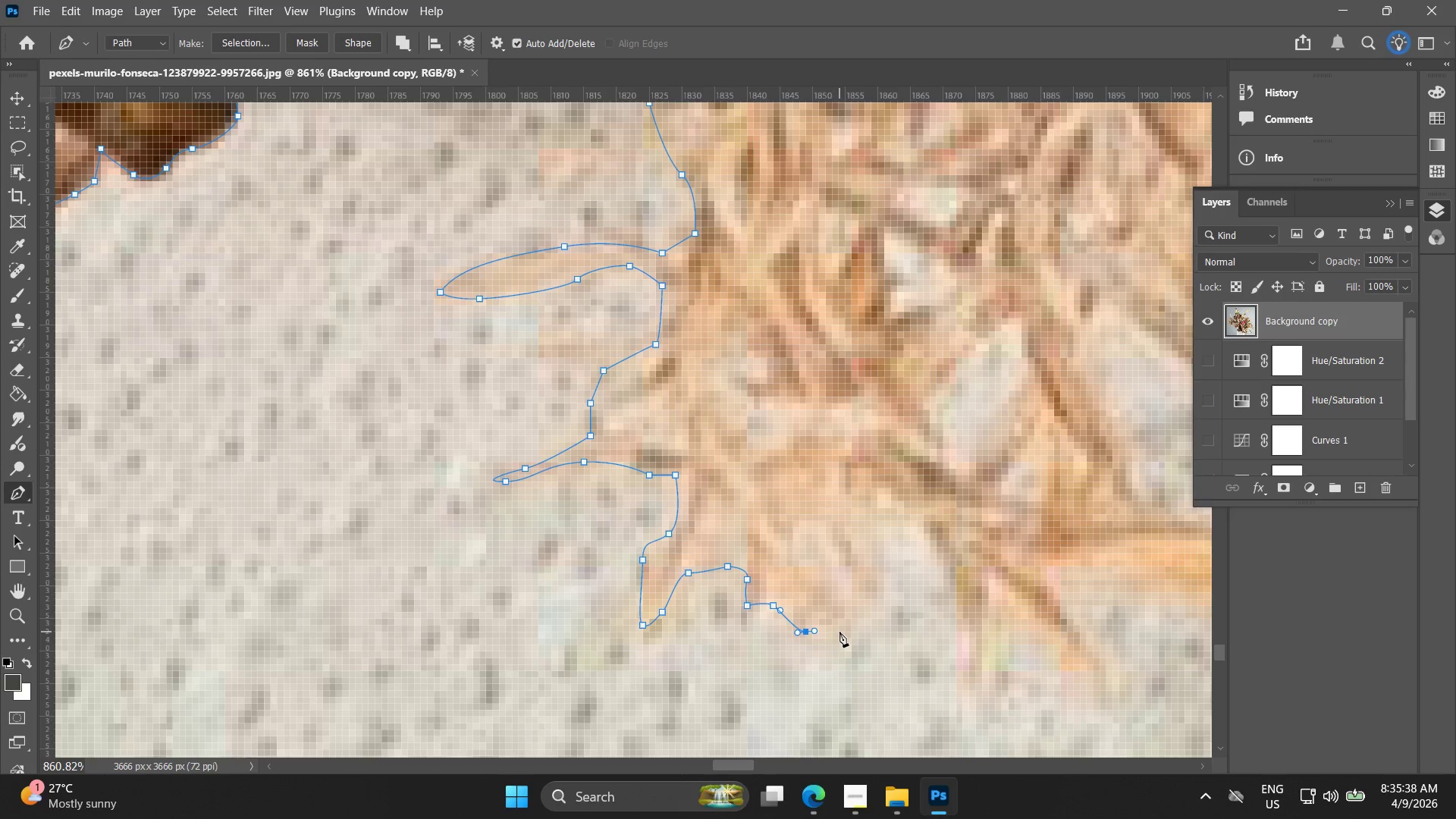 
key(Alt+AltLeft)
 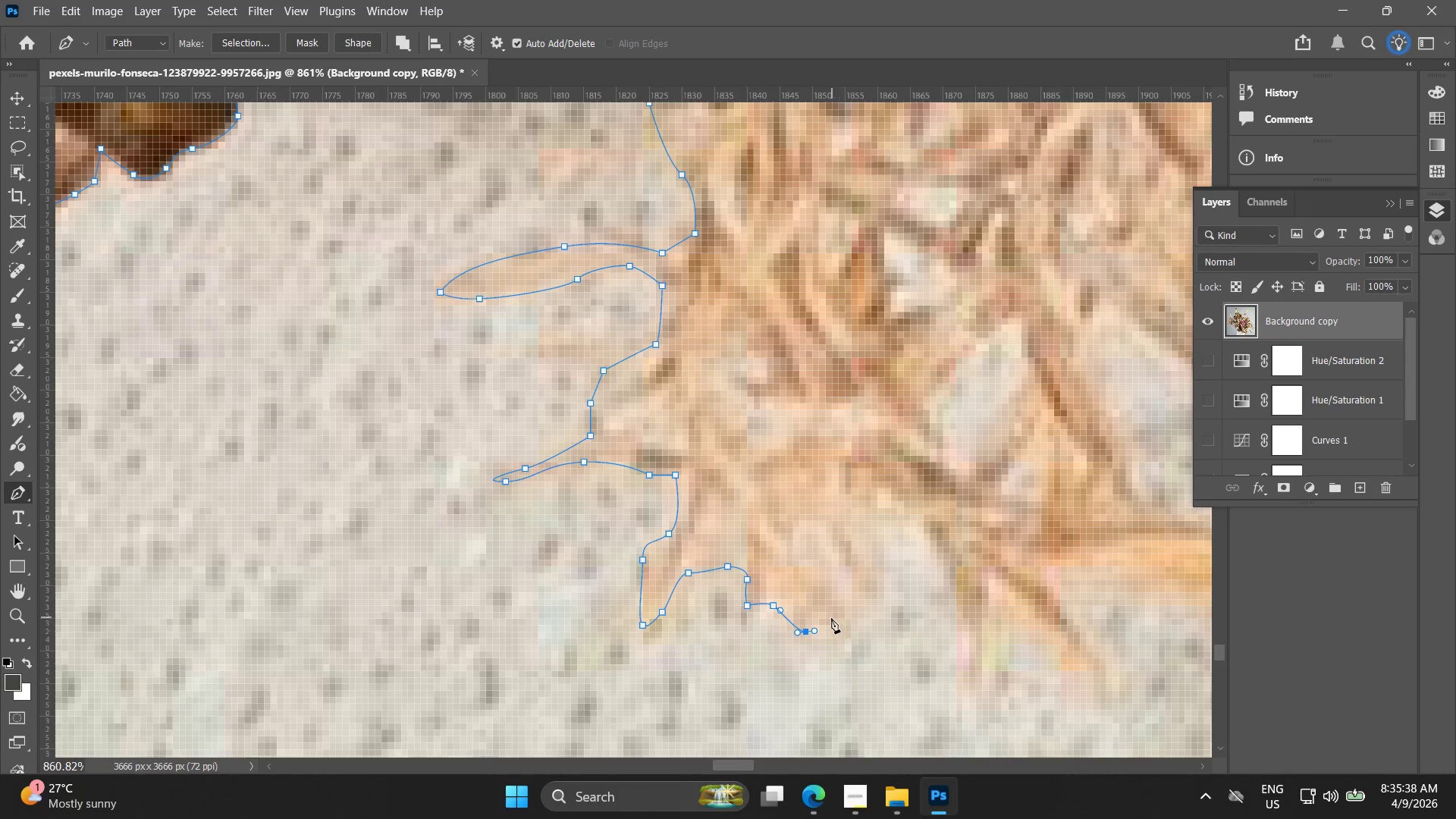 
key(Alt+AltLeft)
 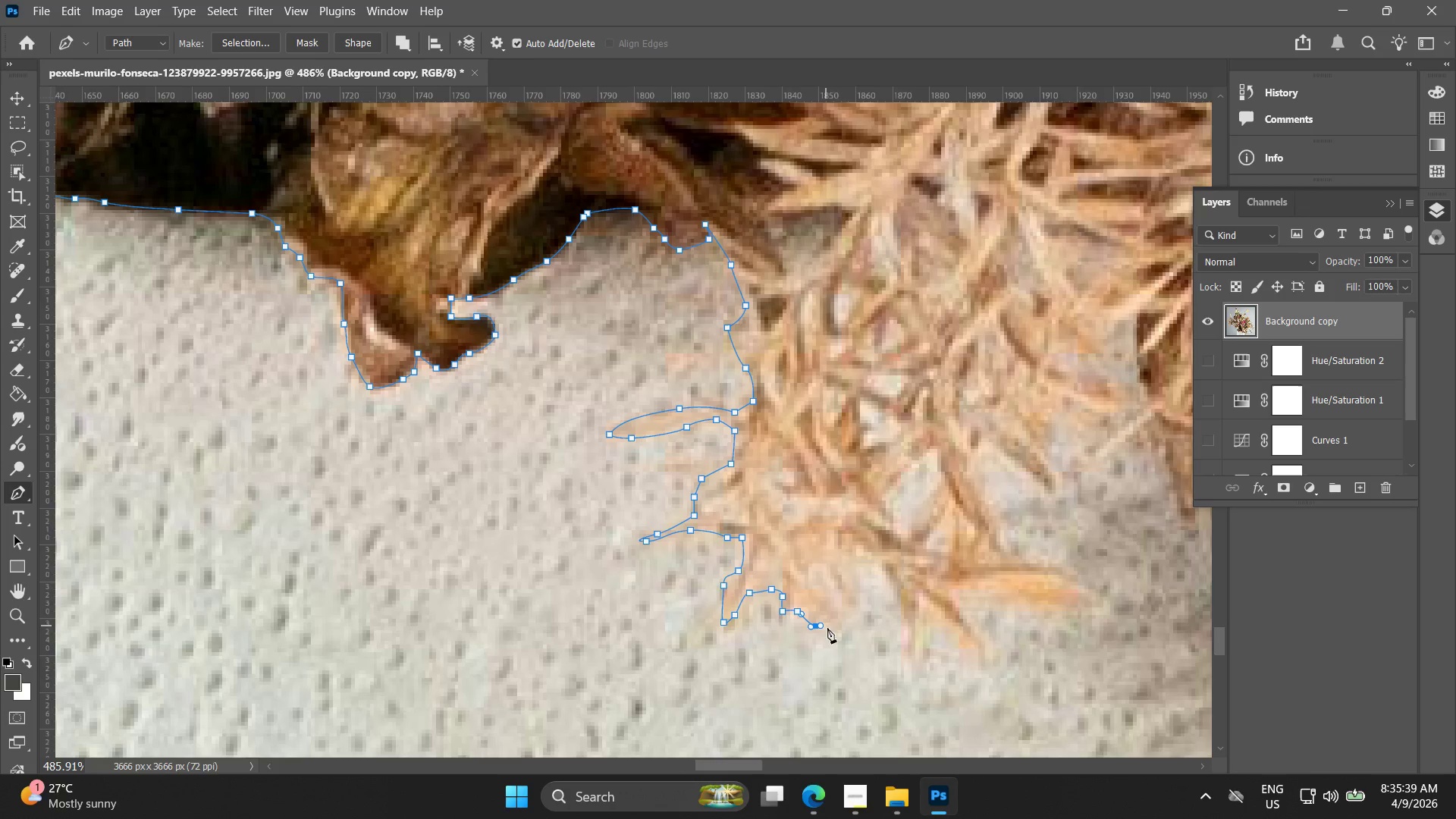 
hold_key(key=Space, duration=0.42)
 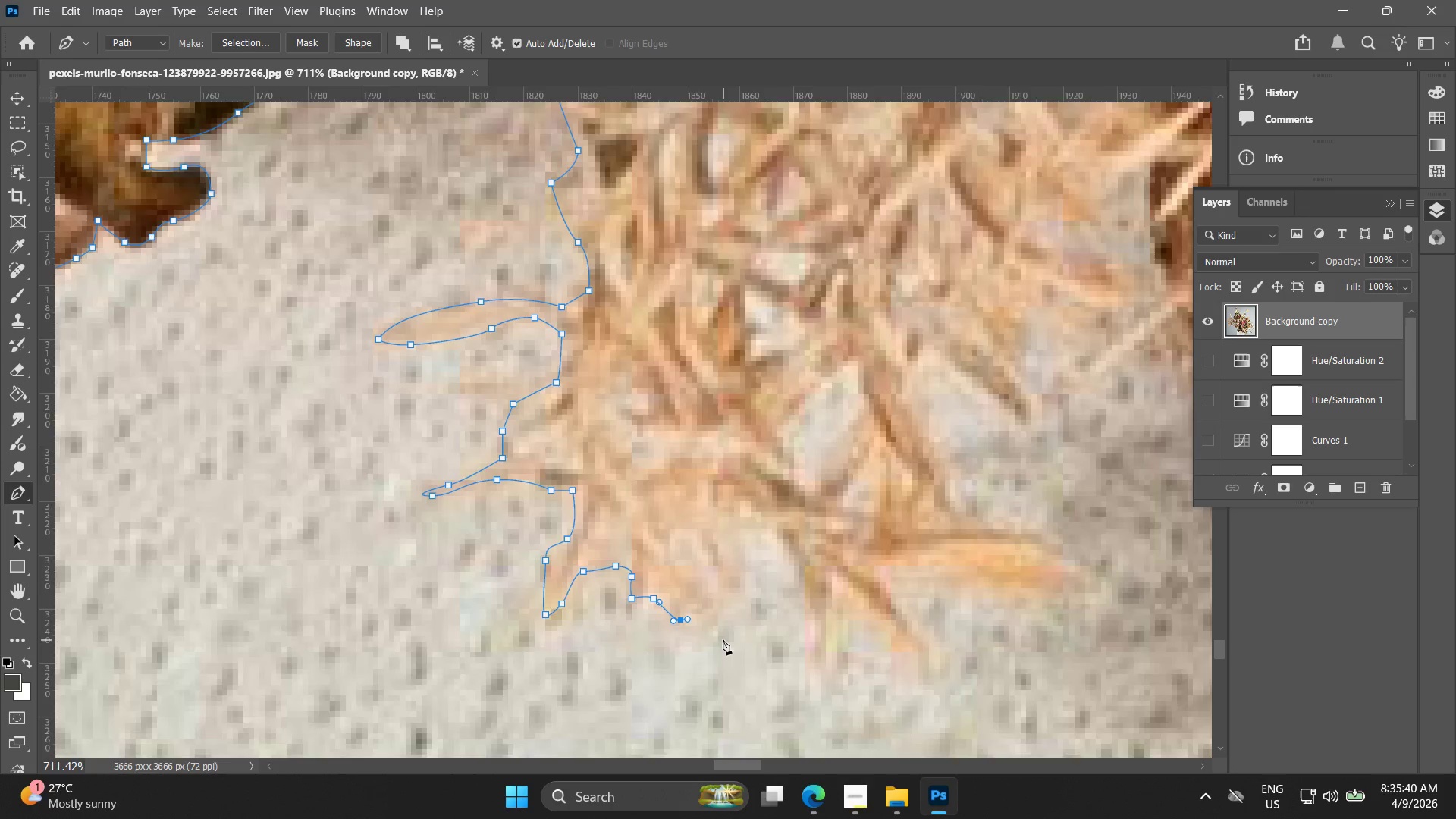 
left_click_drag(start_coordinate=[831, 641], to_coordinate=[710, 642])
 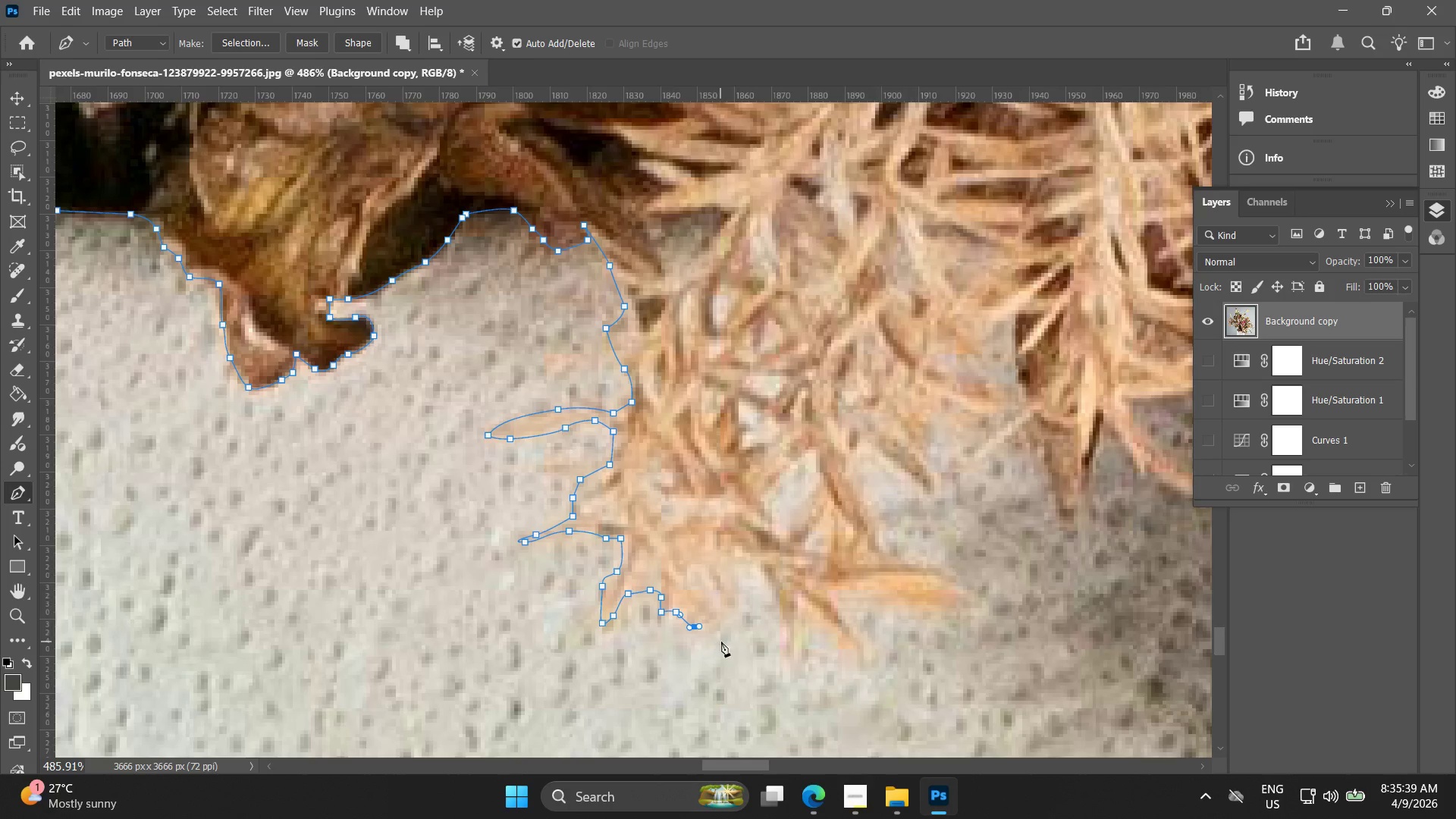 
scroll: coordinate [826, 623], scroll_direction: down, amount: 6.0
 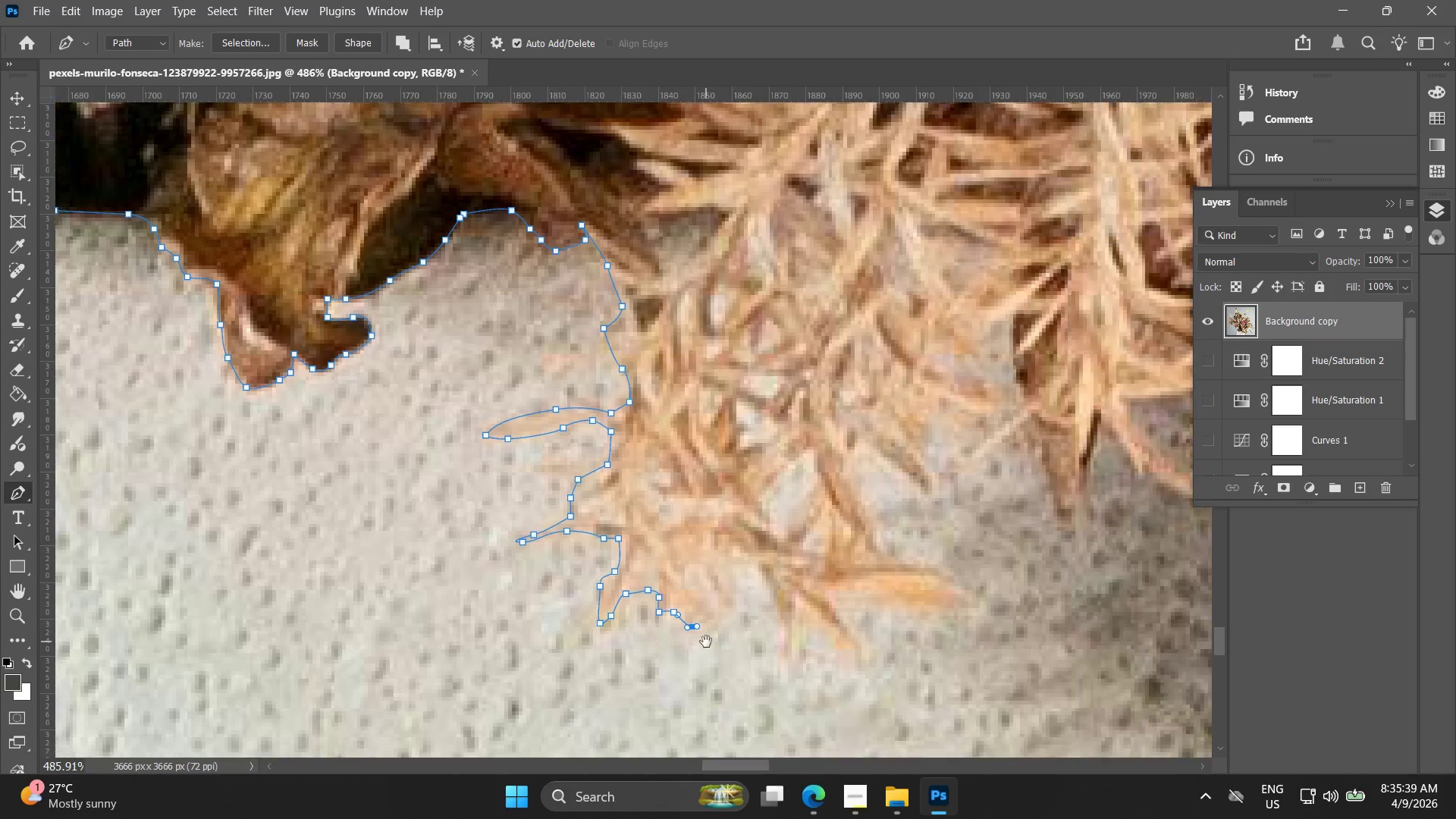 
hold_key(key=AltLeft, duration=0.52)
scroll: coordinate [722, 637], scroll_direction: up, amount: 8.0
 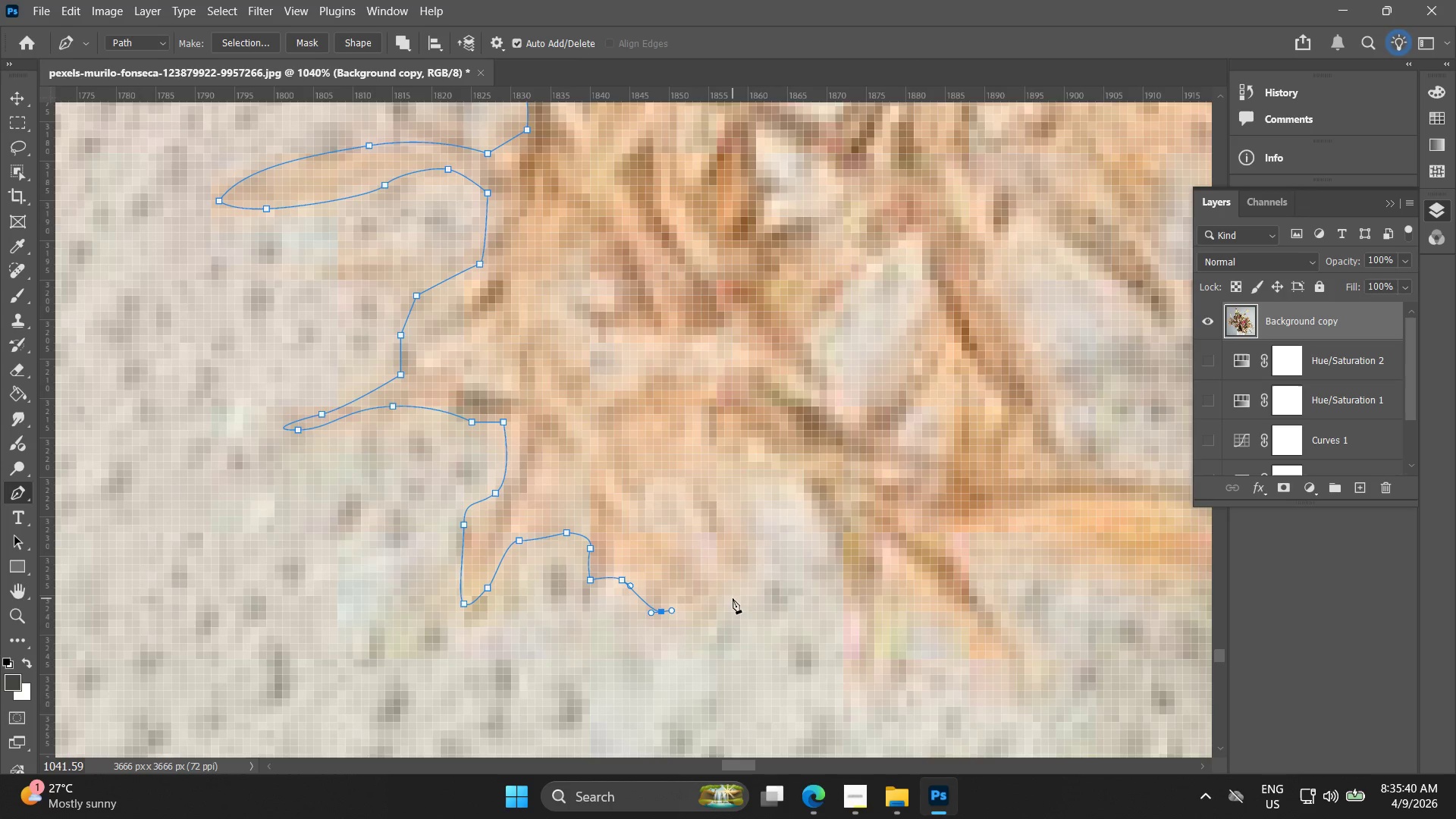 
left_click_drag(start_coordinate=[740, 586], to_coordinate=[752, 567])
 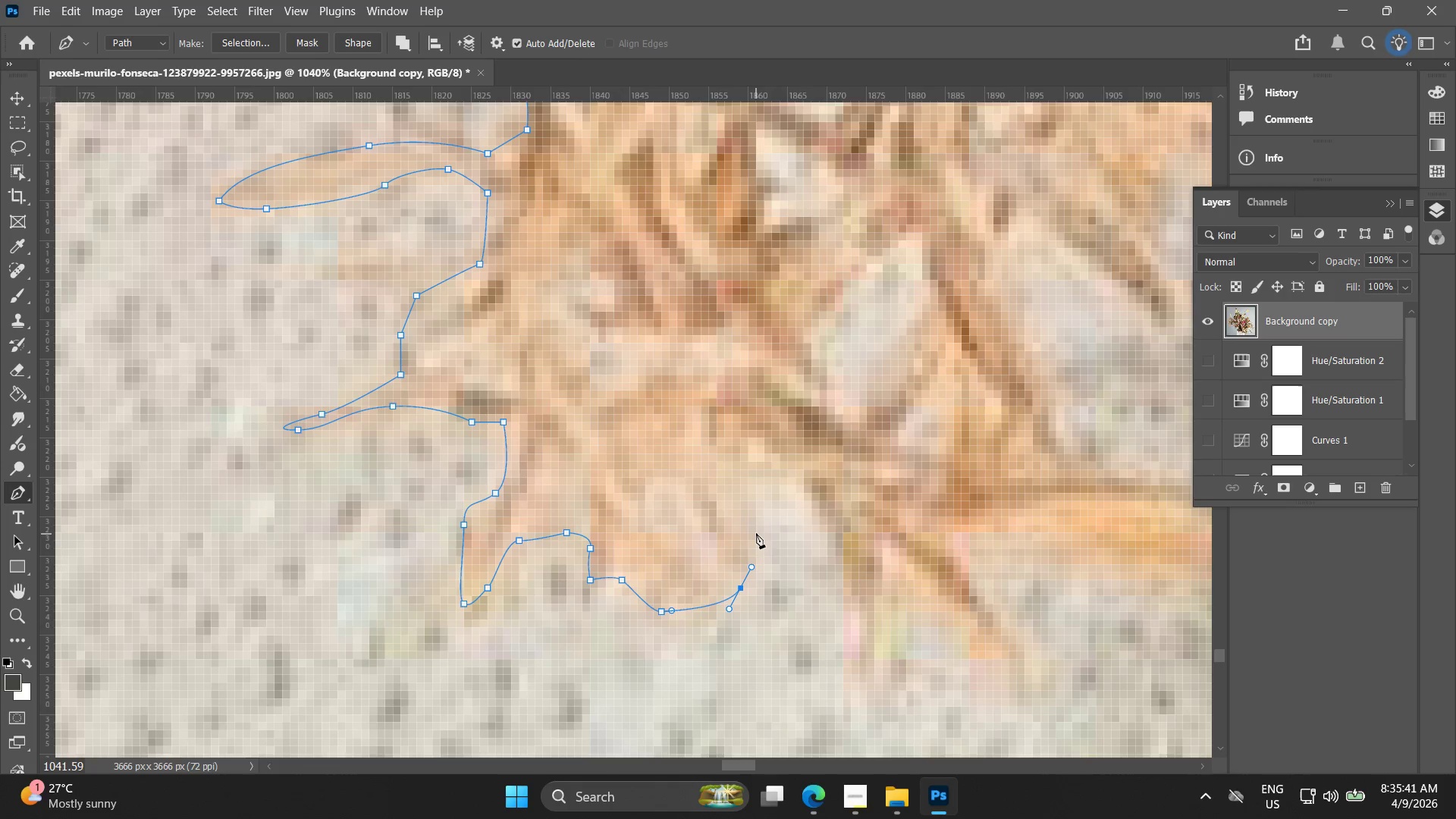 
hold_key(key=AltLeft, duration=0.81)
 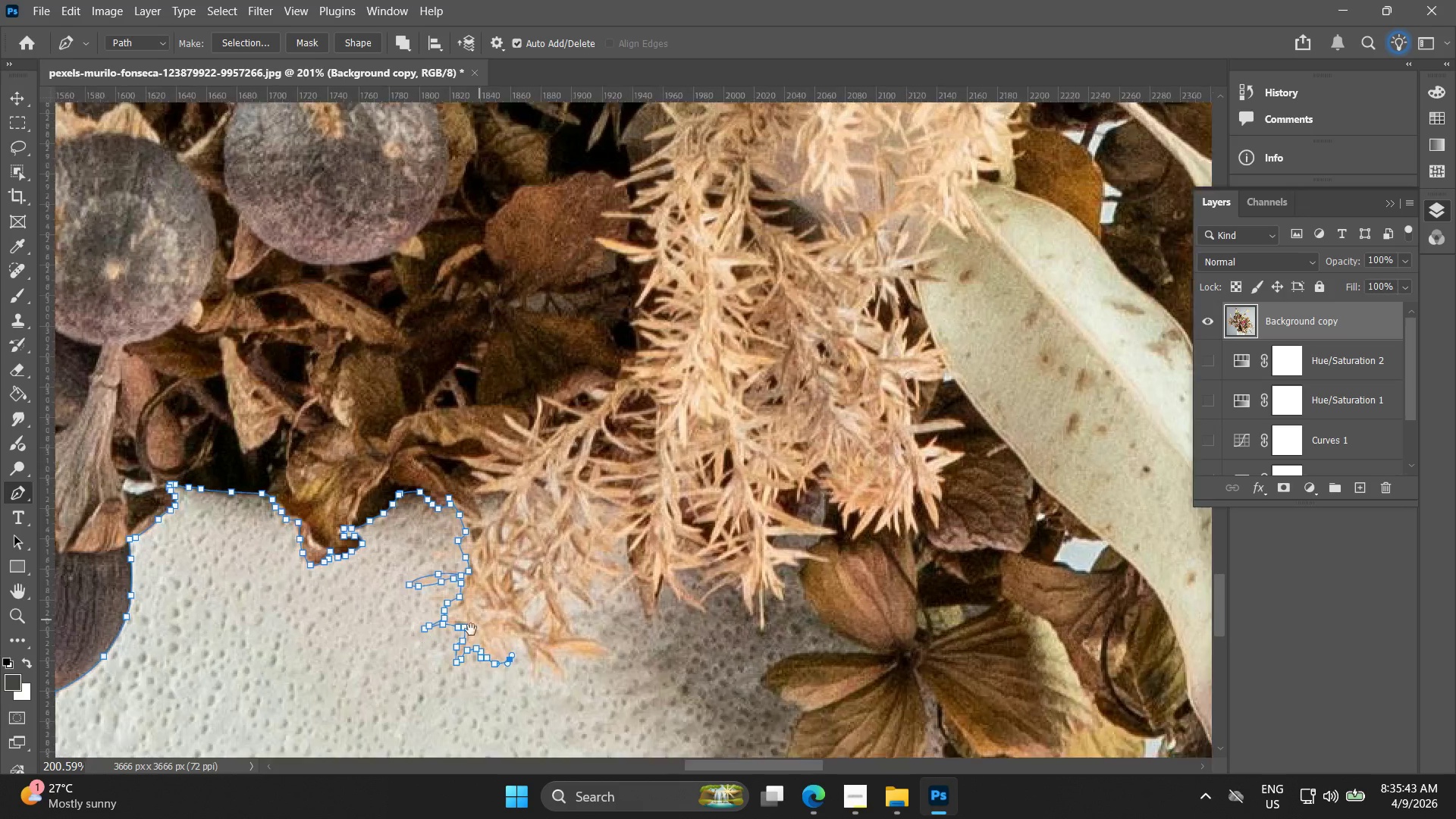 
hold_key(key=Space, duration=0.61)
 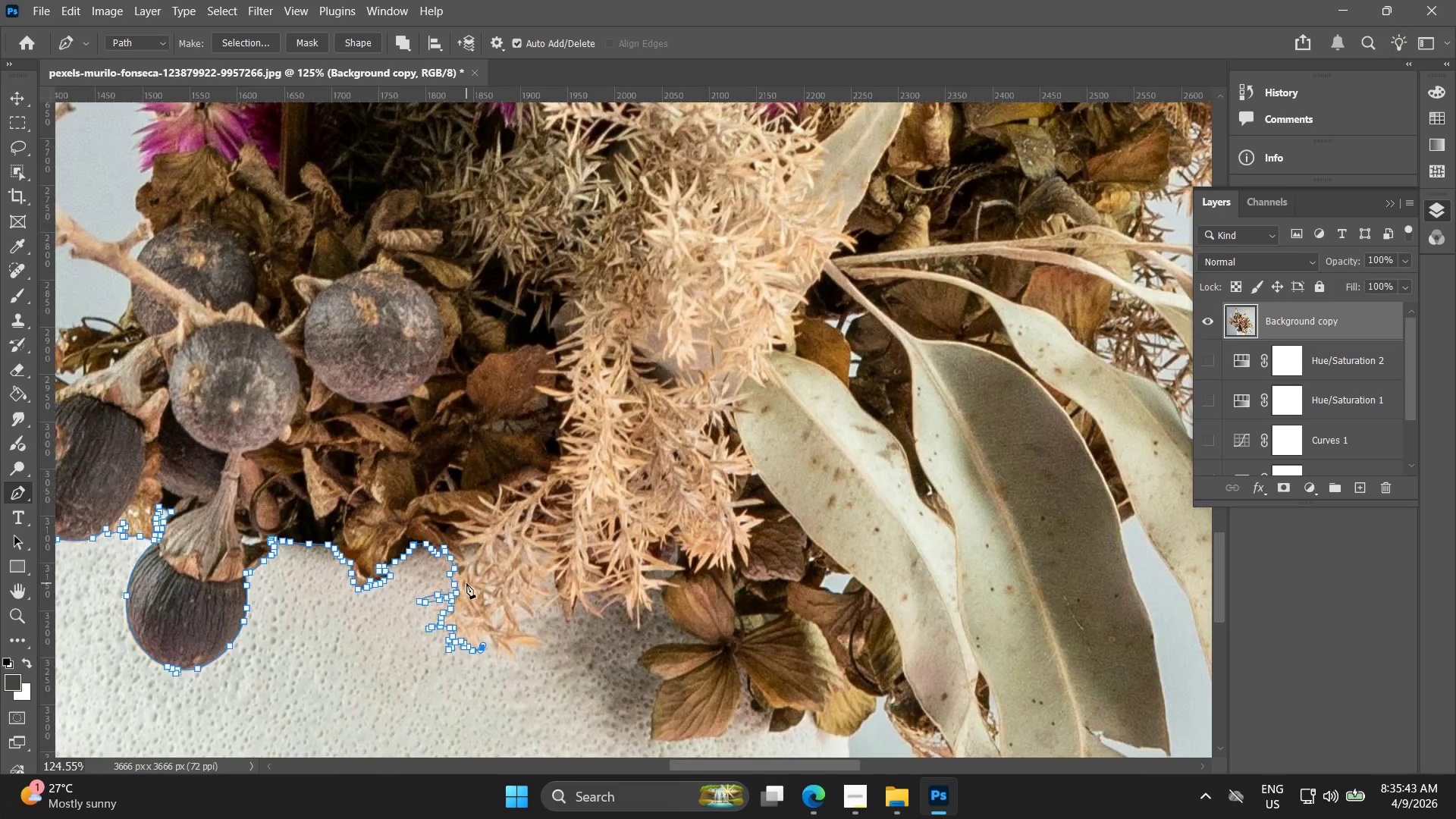 
left_click_drag(start_coordinate=[707, 527], to_coordinate=[467, 640])
 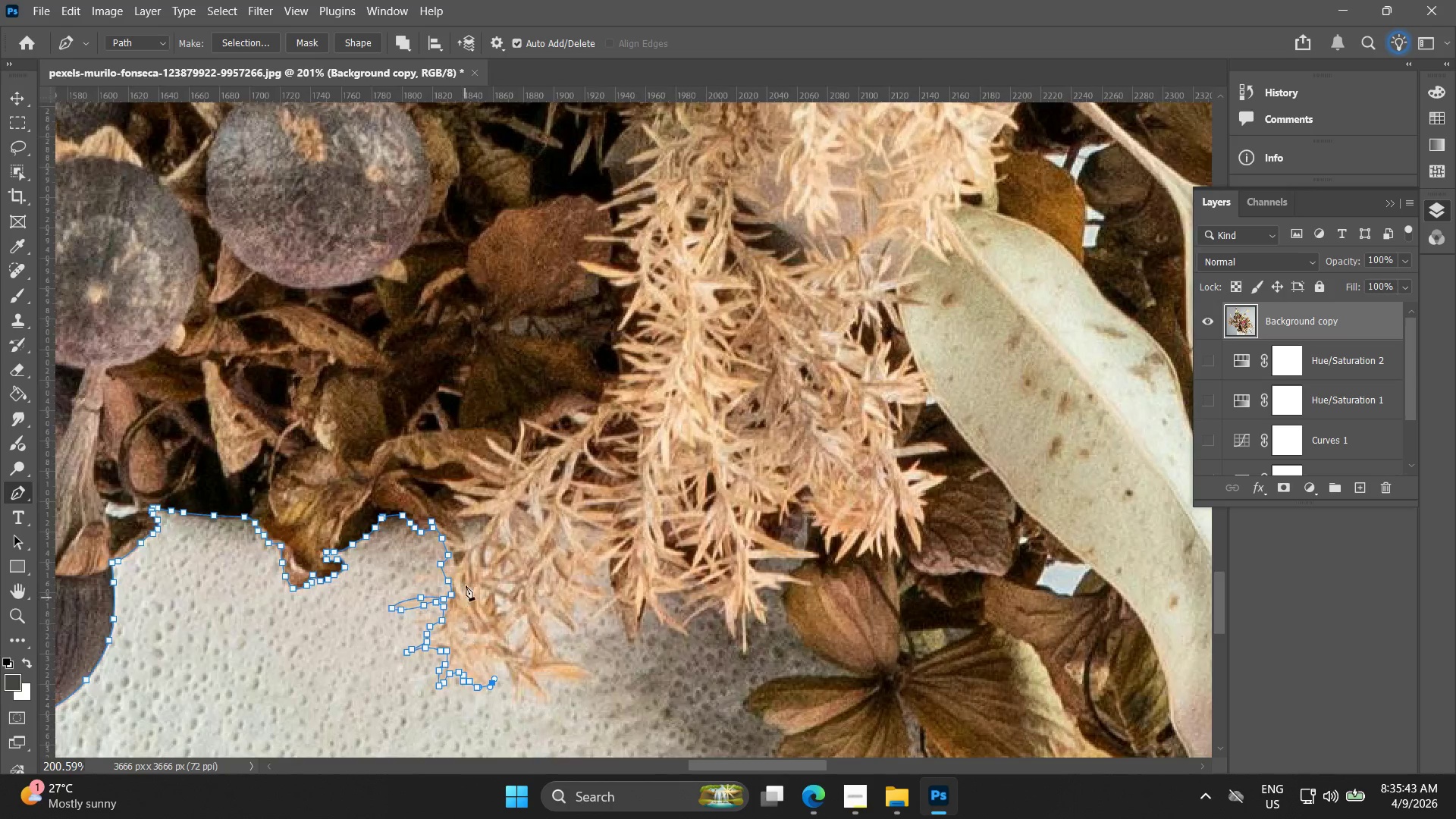 
scroll: coordinate [726, 567], scroll_direction: down, amount: 18.0
 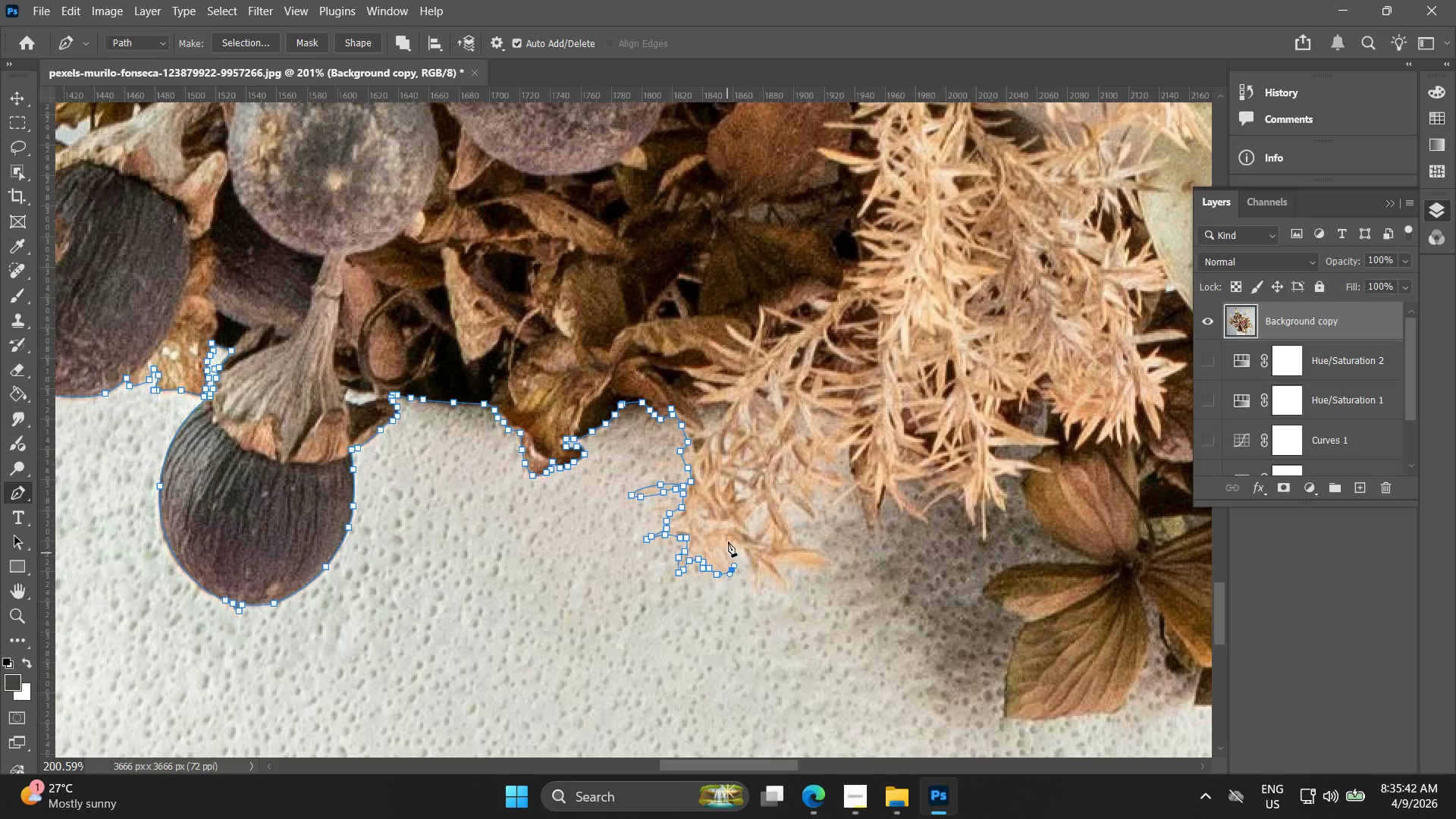 
hold_key(key=AltLeft, duration=1.53)
scroll: coordinate [466, 588], scroll_direction: down, amount: 14.0
 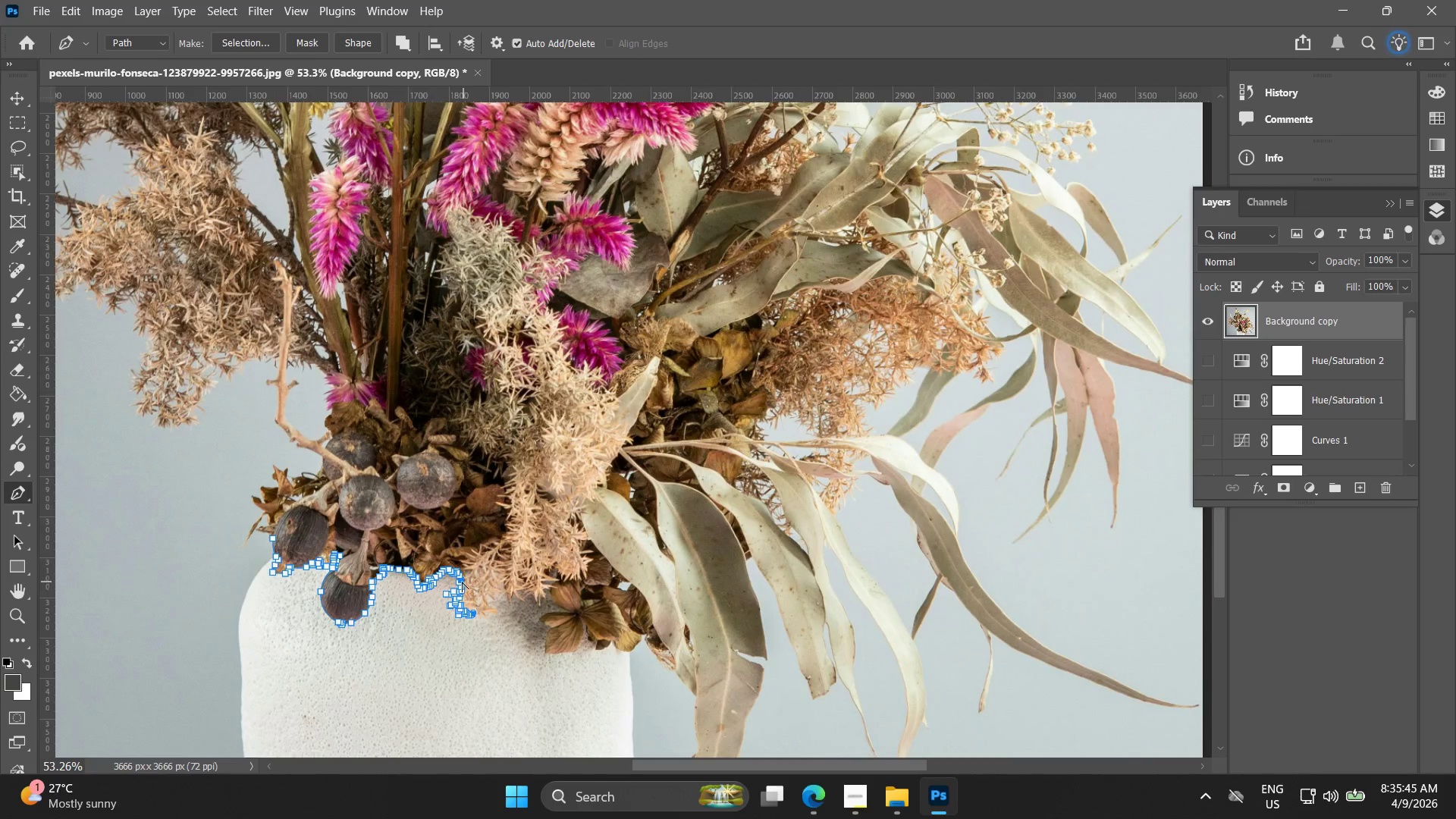 
hold_key(key=AltLeft, duration=1.52)
scroll: coordinate [460, 582], scroll_direction: down, amount: 3.0
 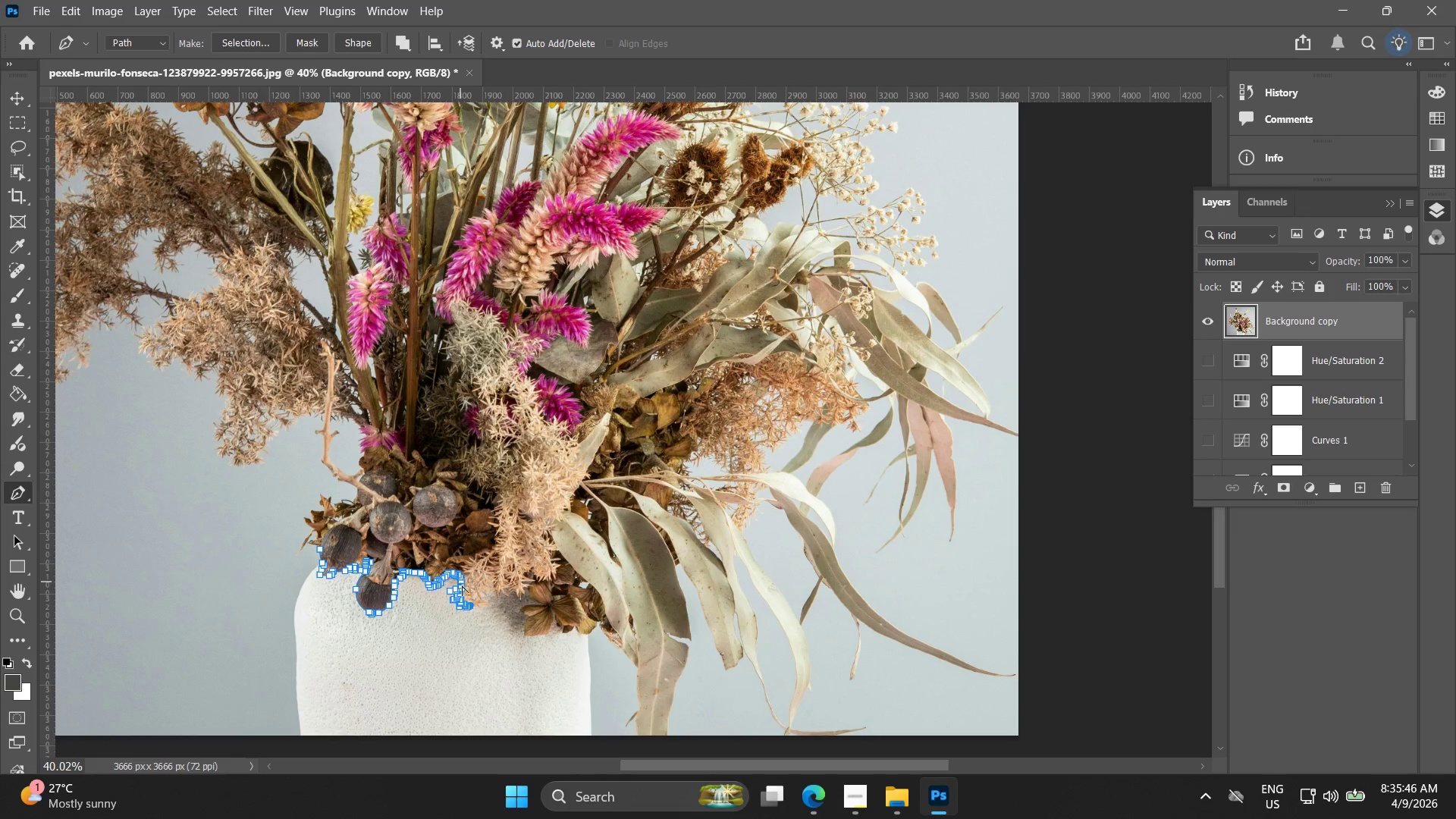 
hold_key(key=AltLeft, duration=1.51)
hold_key(key=AltLeft, duration=0.34)
scroll: coordinate [470, 595], scroll_direction: up, amount: 16.0
 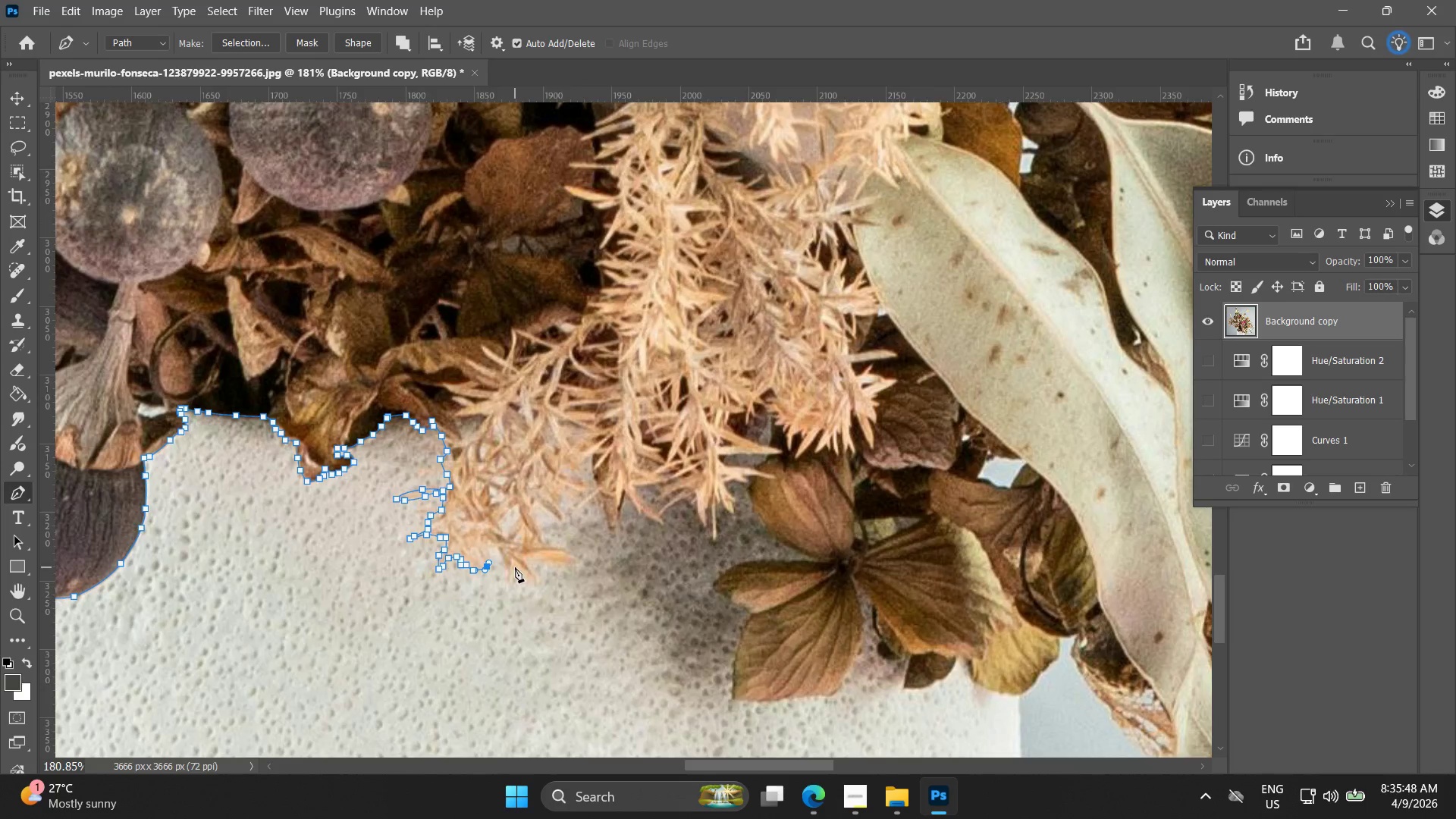 
hold_key(key=AltLeft, duration=0.62)
scroll: coordinate [494, 556], scroll_direction: up, amount: 8.0
 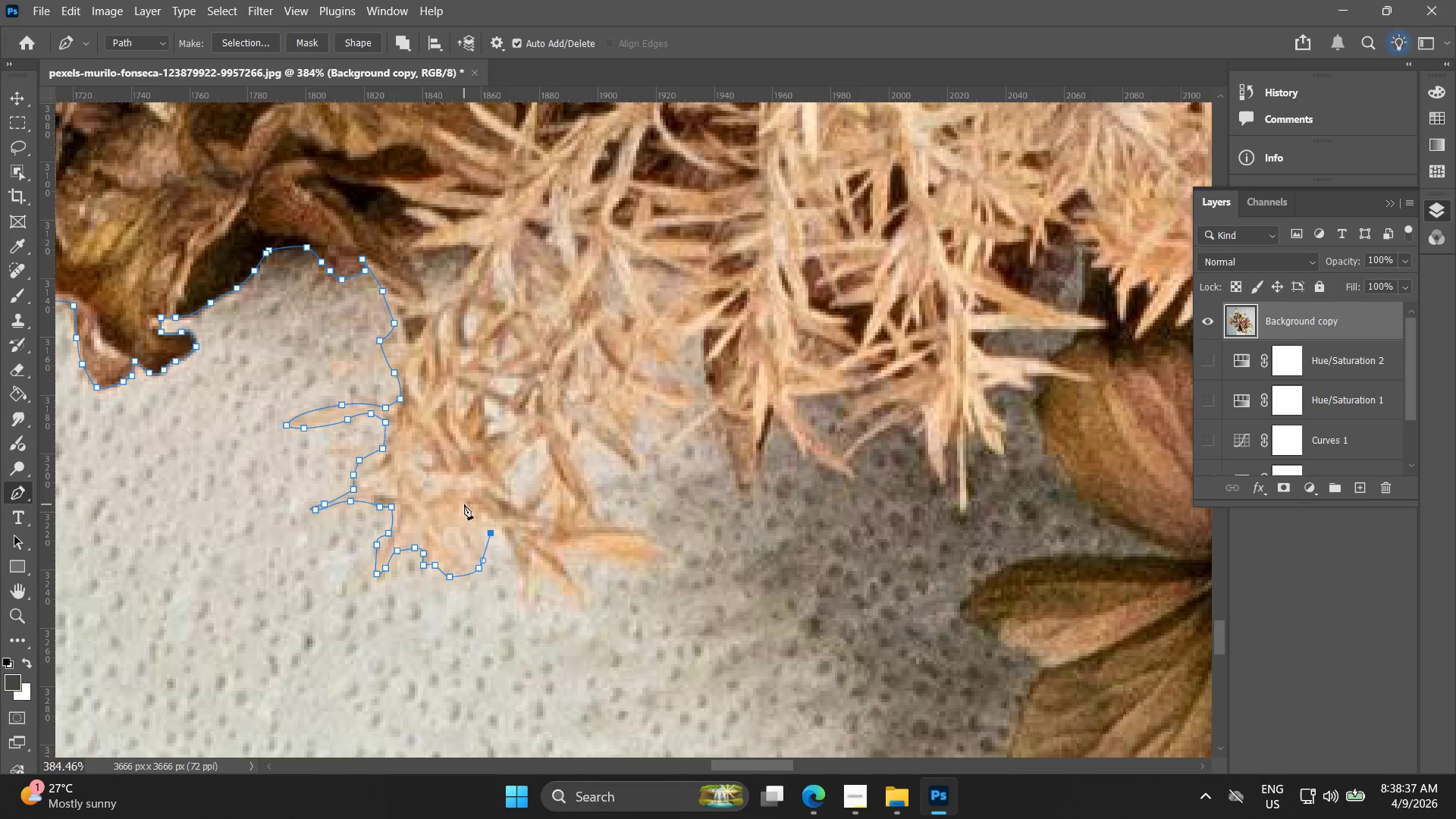 
wait(172.23)
 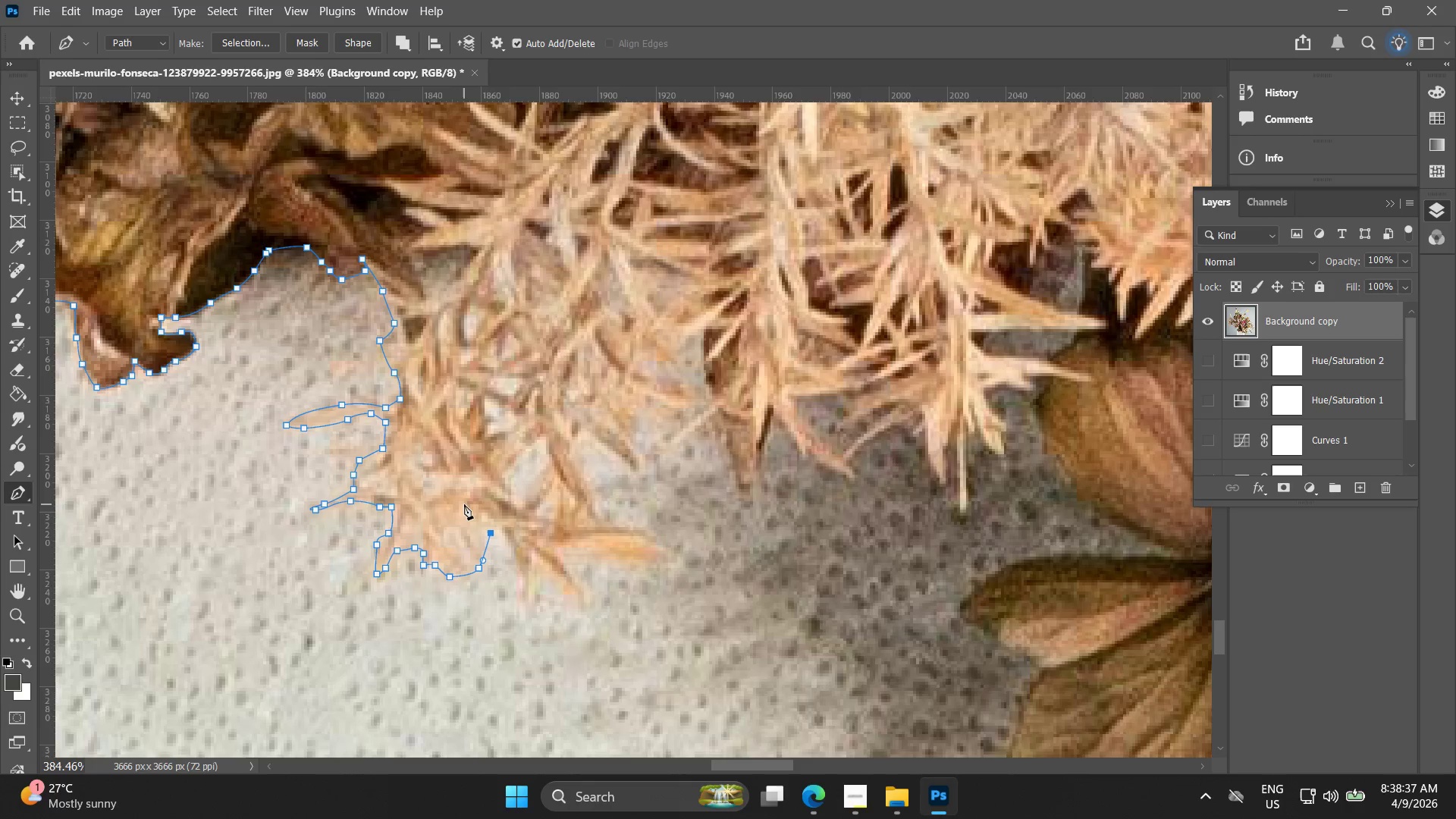 
hold_key(key=AltLeft, duration=0.64)
 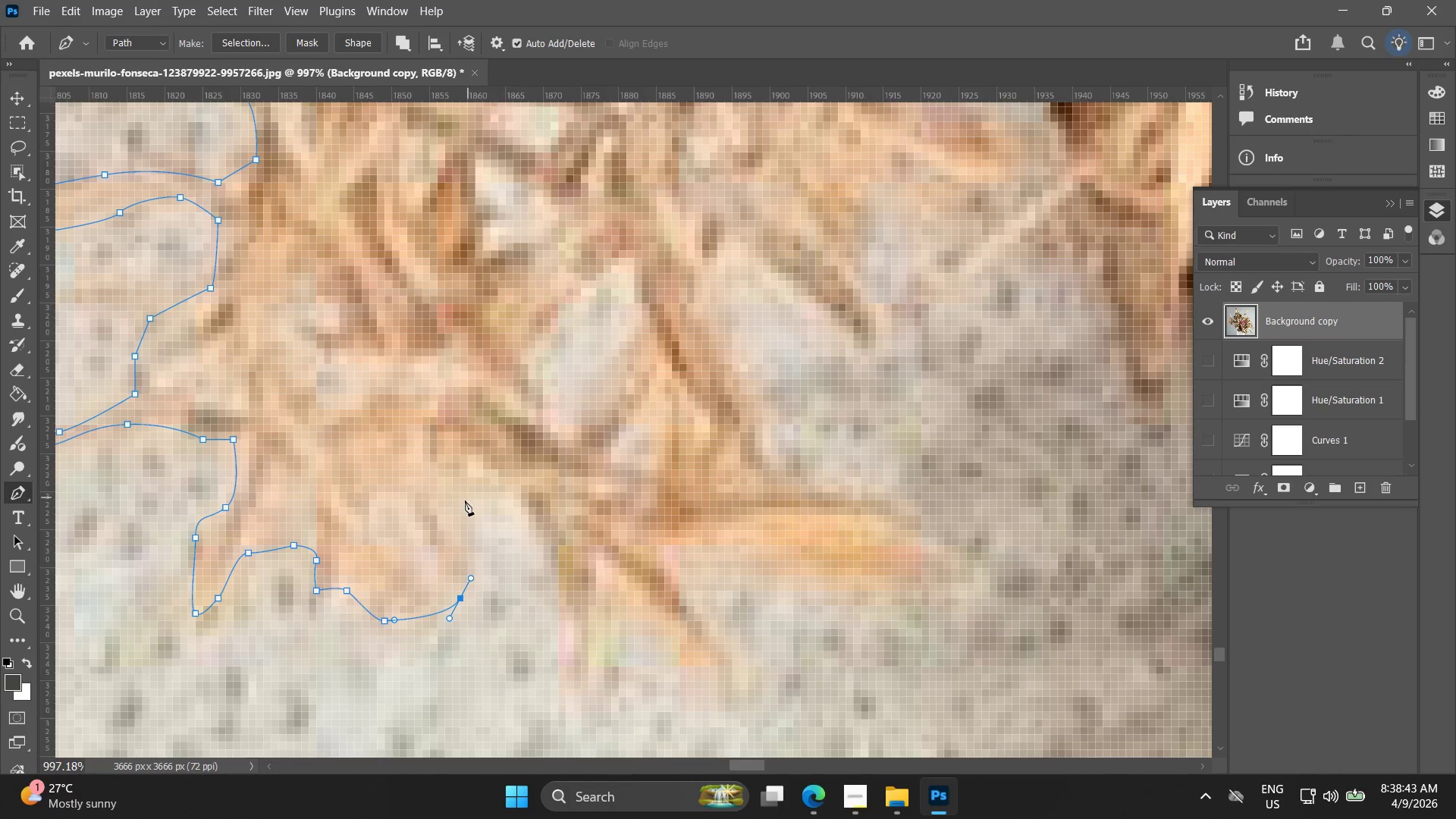 
hold_key(key=AltLeft, duration=22.48)
 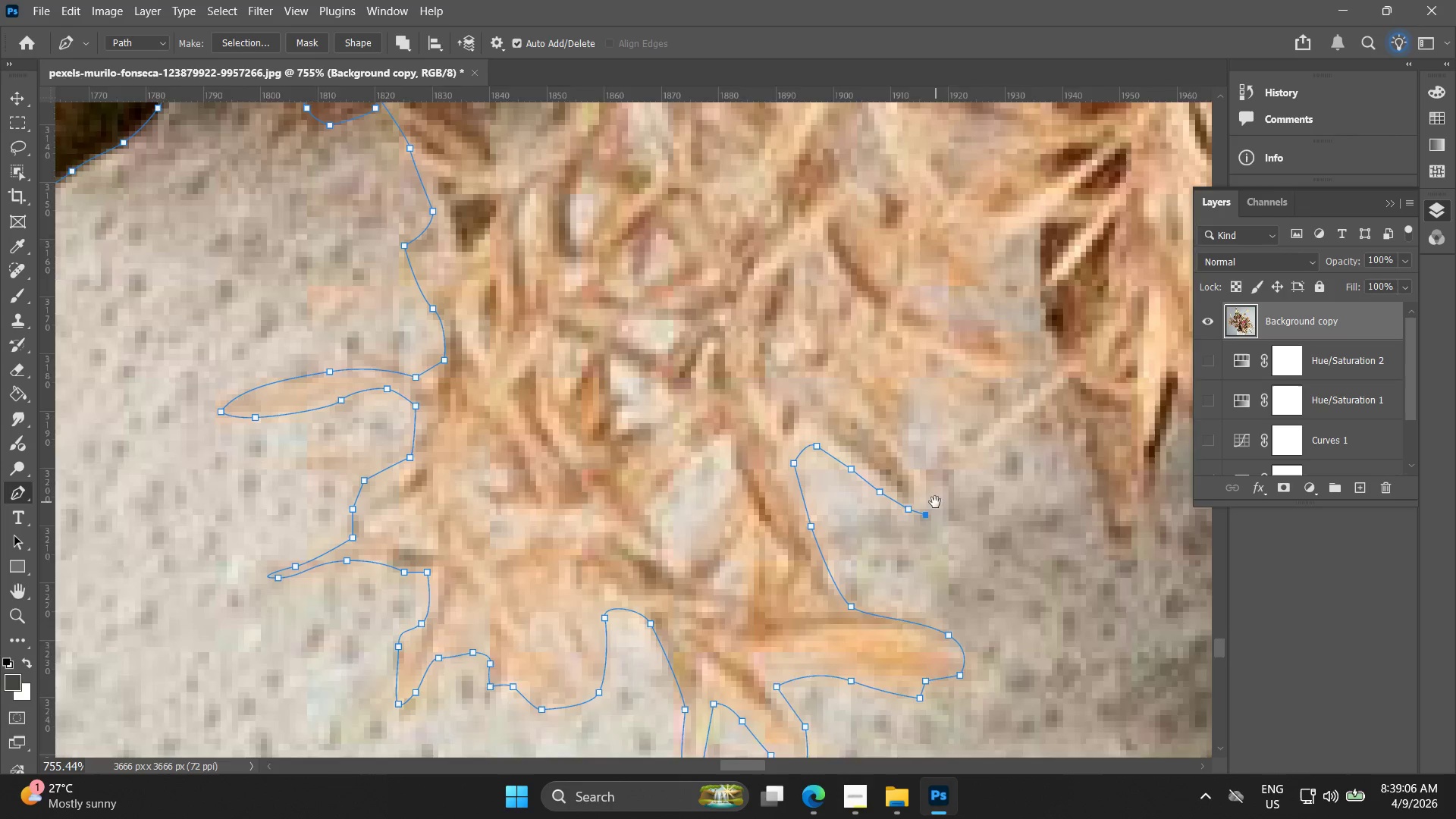 
key(Control+ControlLeft)
 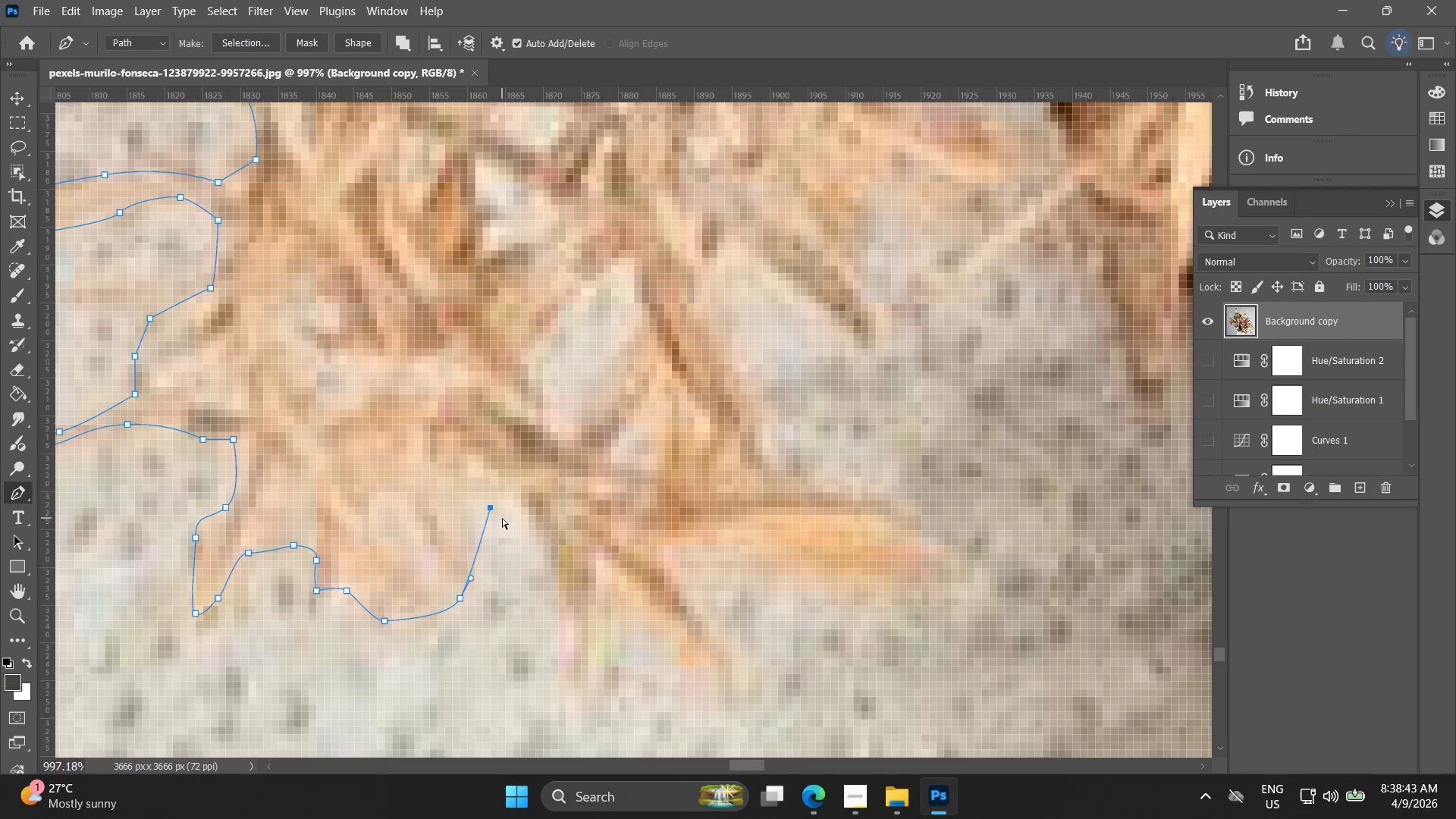 
key(Control+Z)
 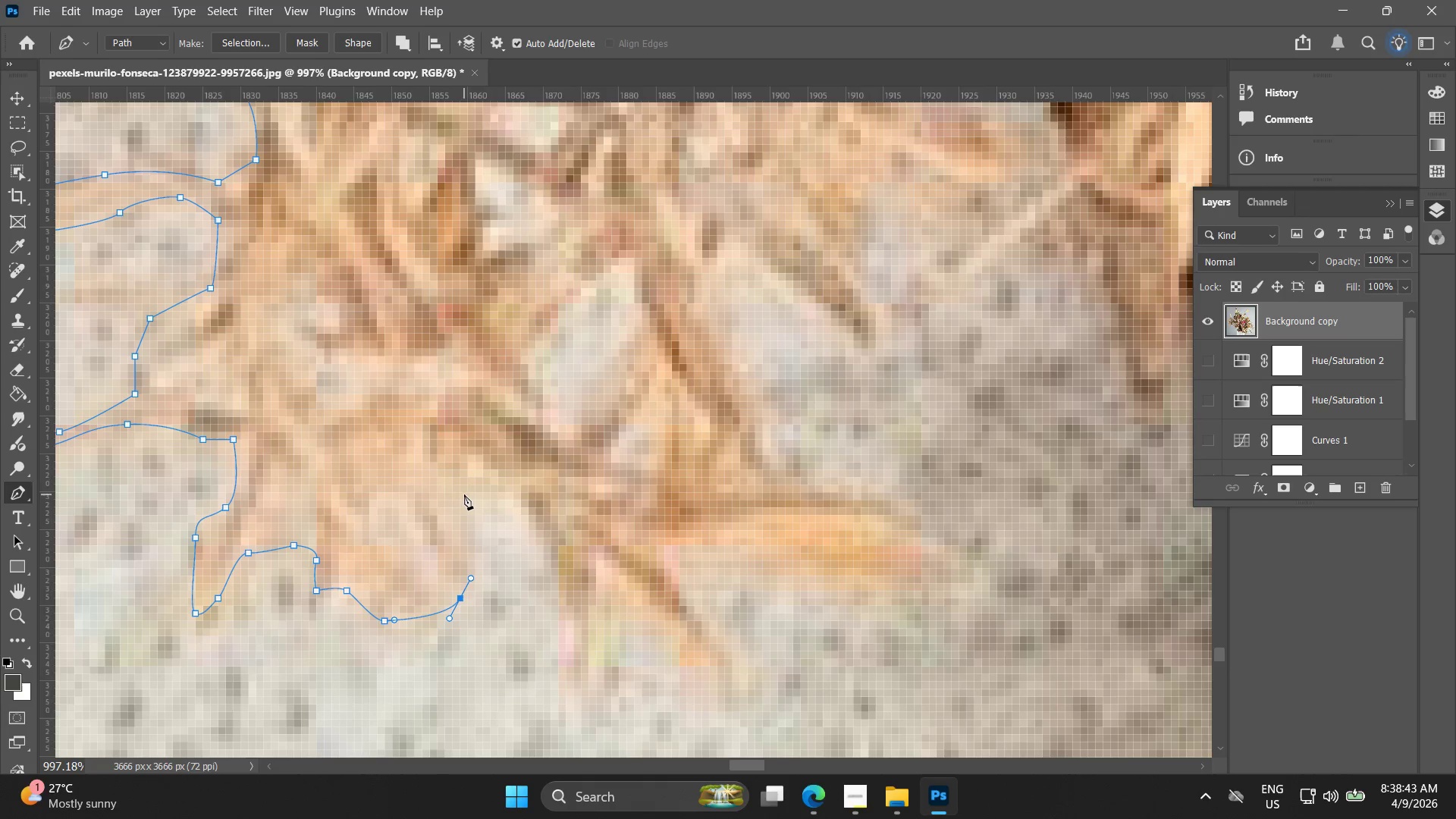 
scroll: coordinate [493, 549], scroll_direction: up, amount: 10.0
 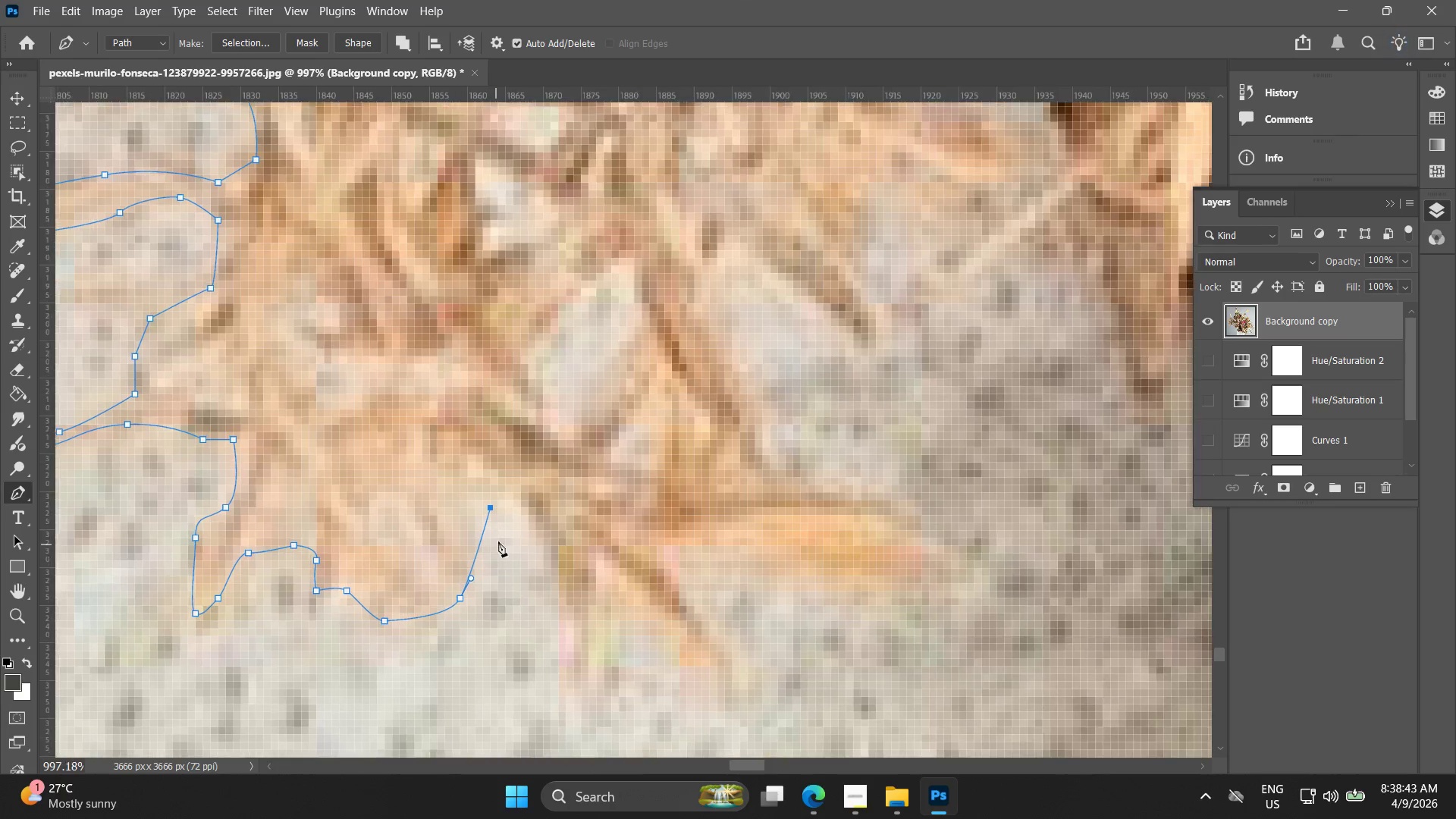 
left_click_drag(start_coordinate=[468, 497], to_coordinate=[463, 480])
 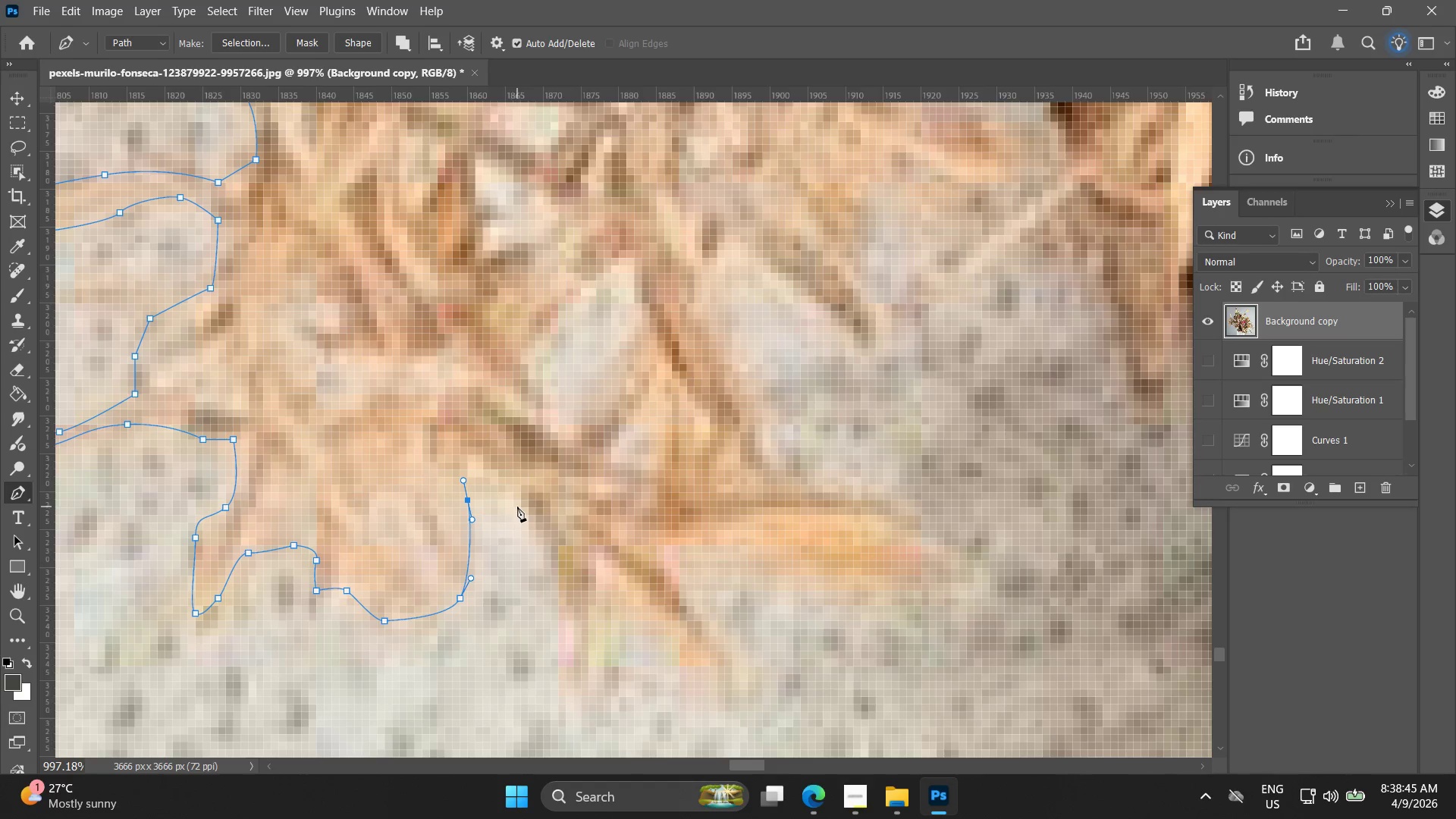 
left_click_drag(start_coordinate=[526, 505], to_coordinate=[540, 529])
 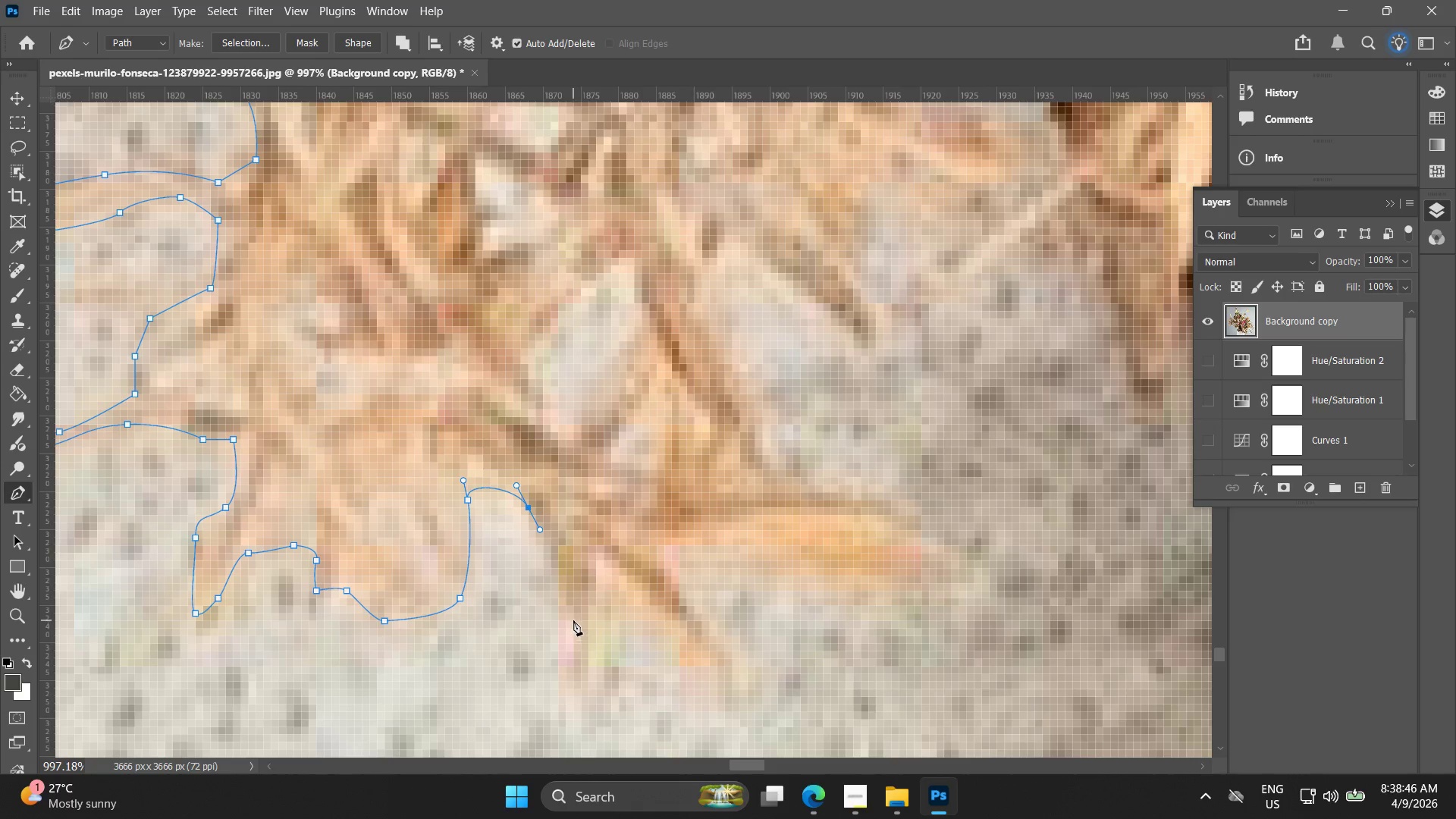 
left_click_drag(start_coordinate=[573, 623], to_coordinate=[573, 639])
 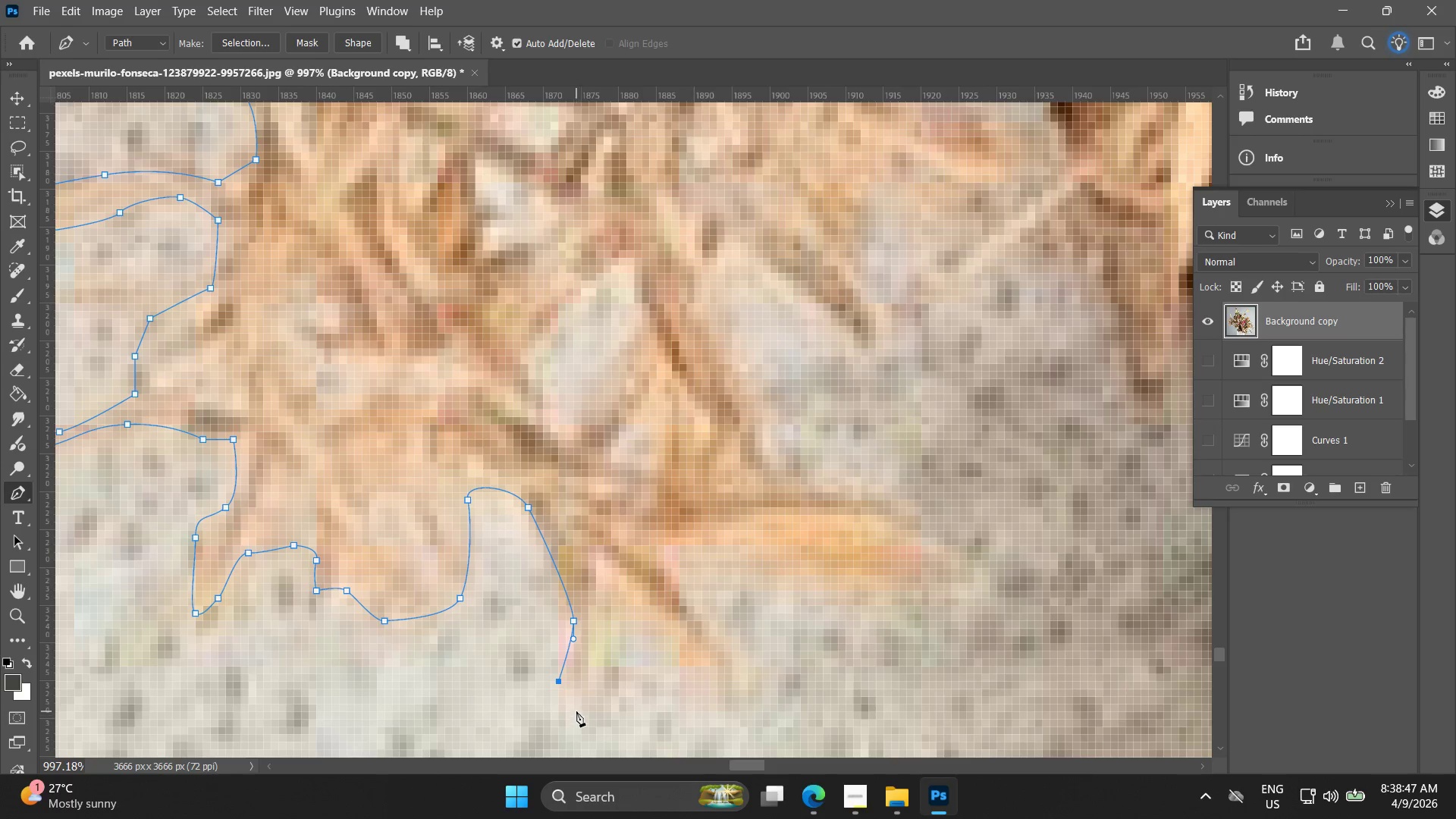 
key(Control+ControlLeft)
 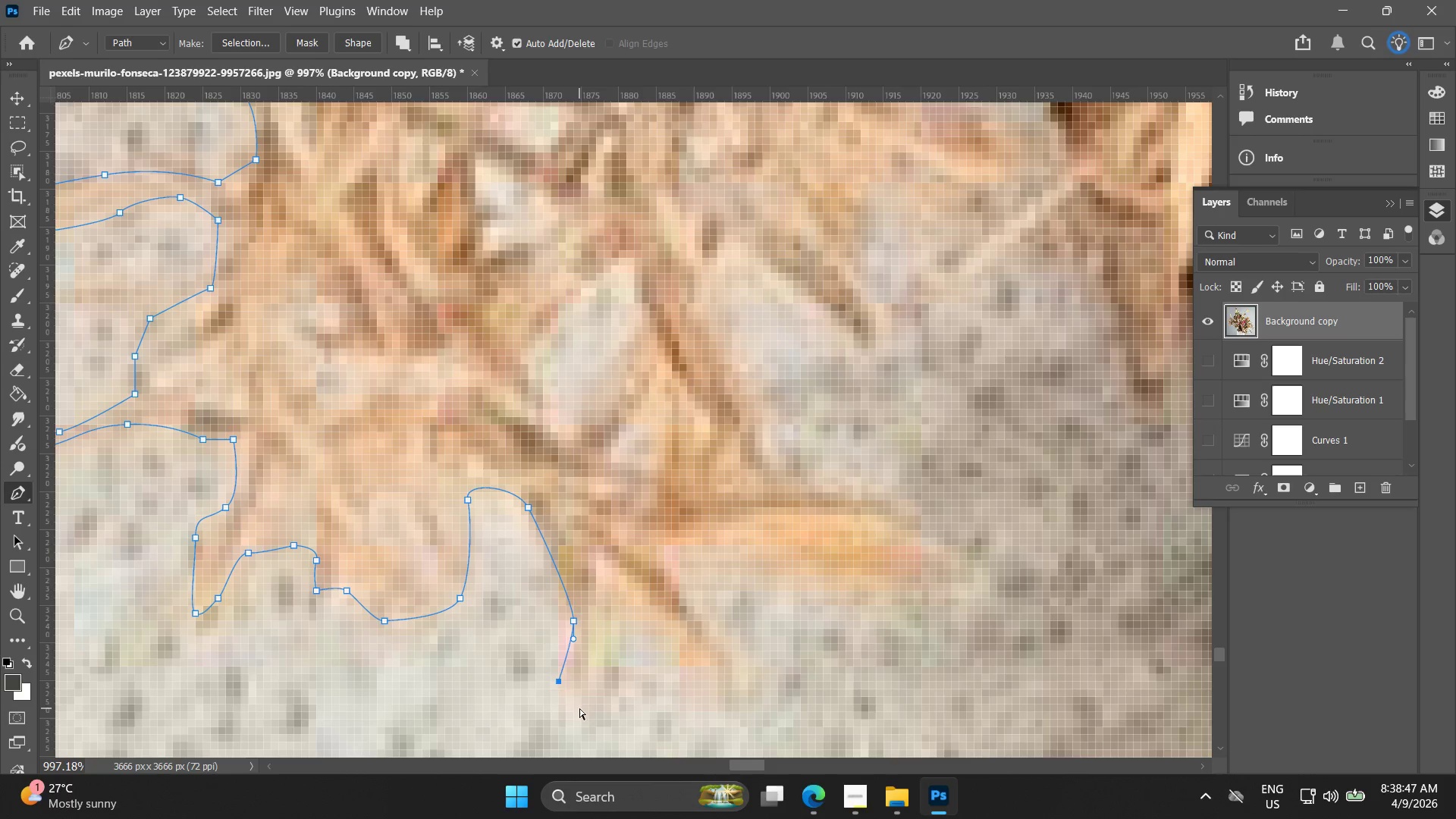 
key(Control+Z)
 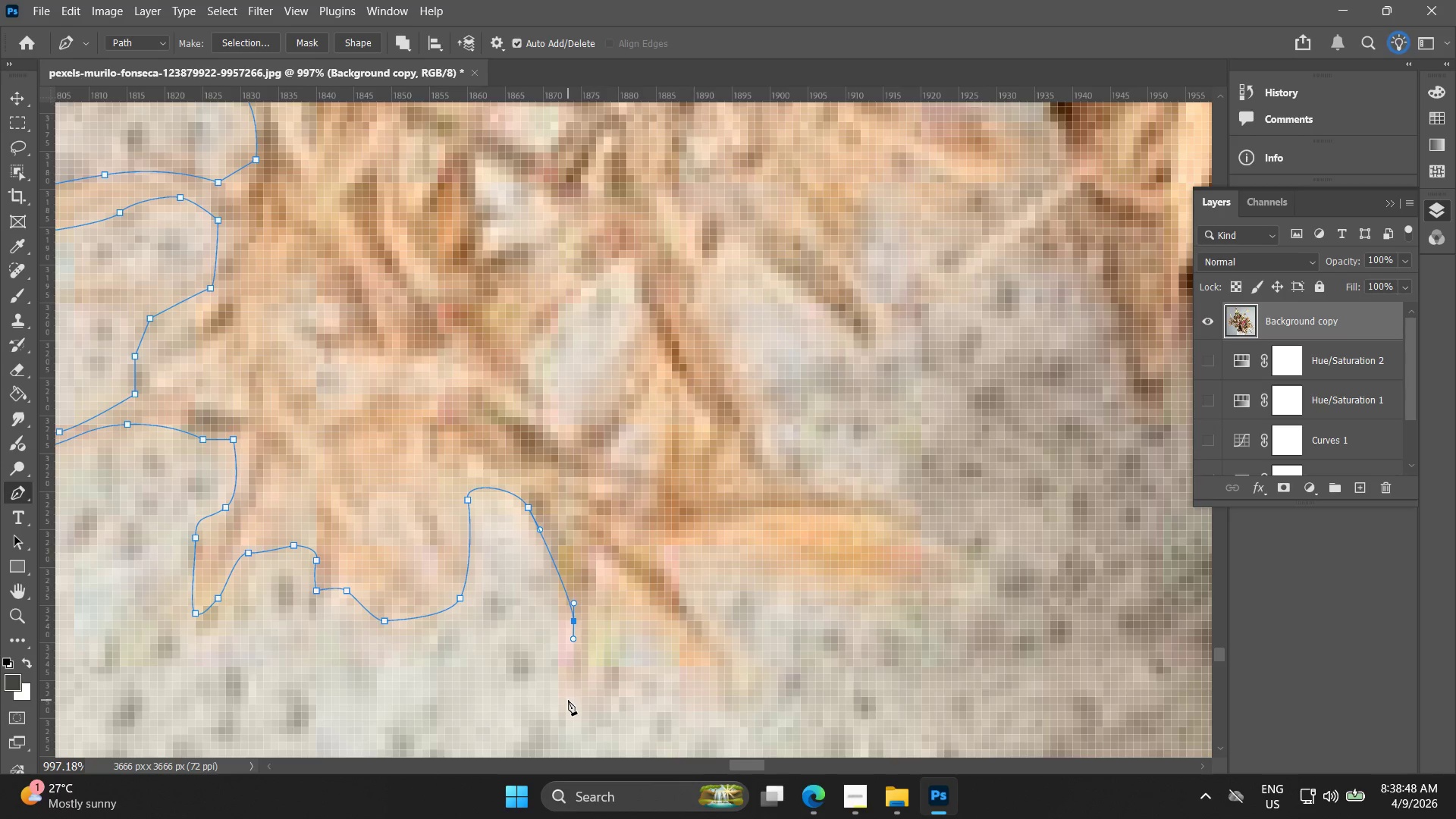 
left_click_drag(start_coordinate=[570, 701], to_coordinate=[583, 714])
 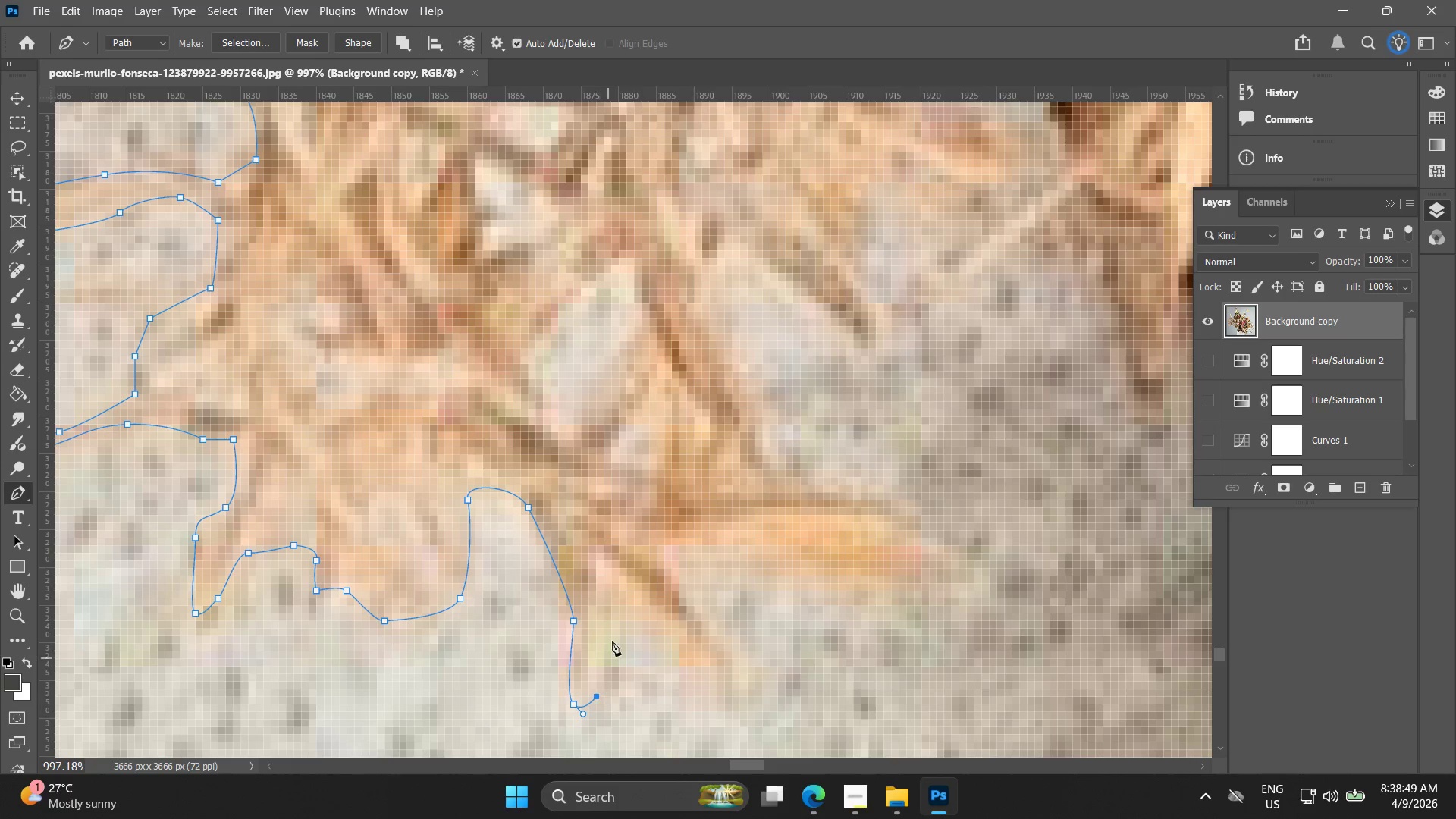 
left_click([612, 617])
 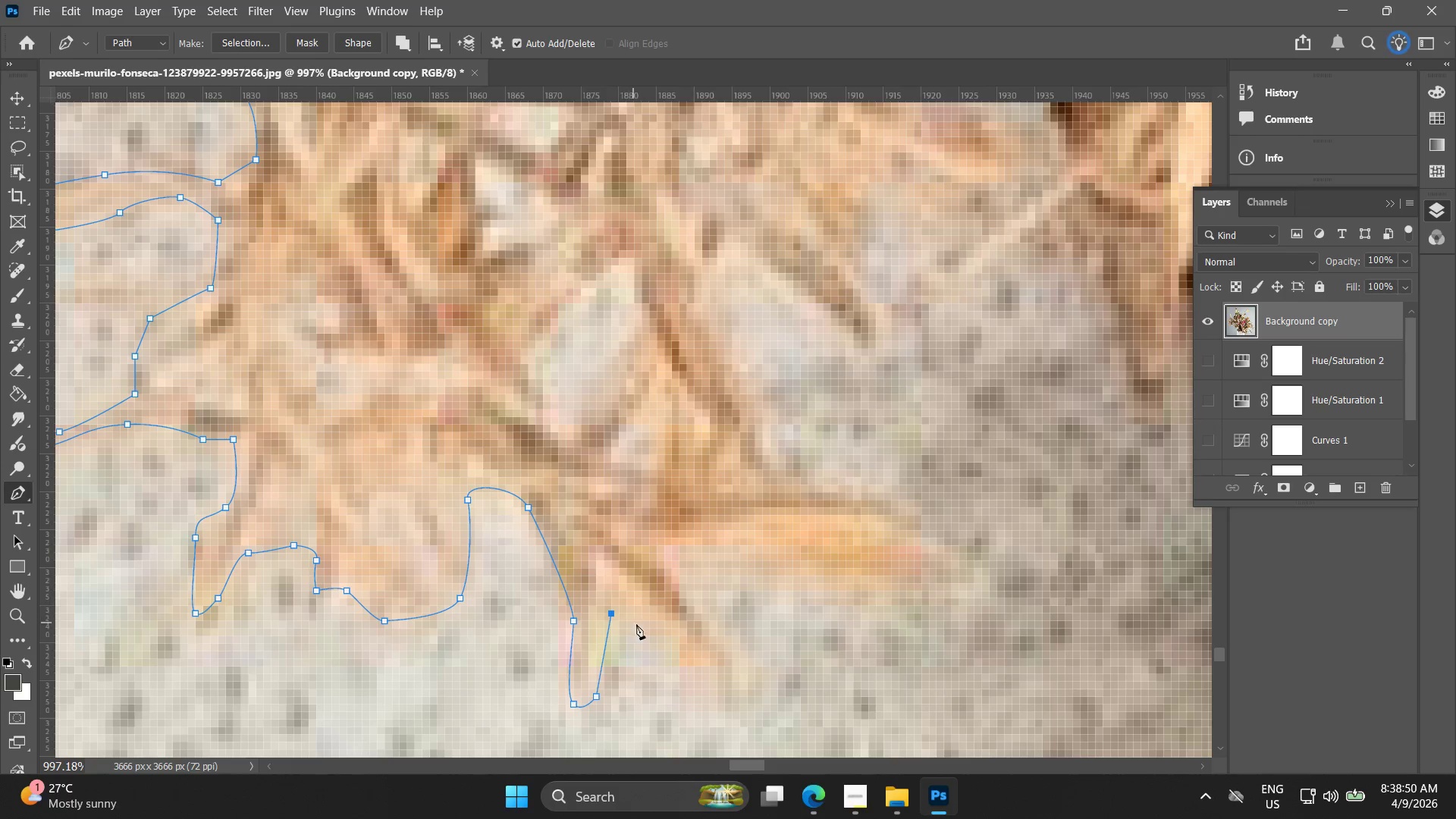 
left_click_drag(start_coordinate=[652, 633], to_coordinate=[671, 664])
 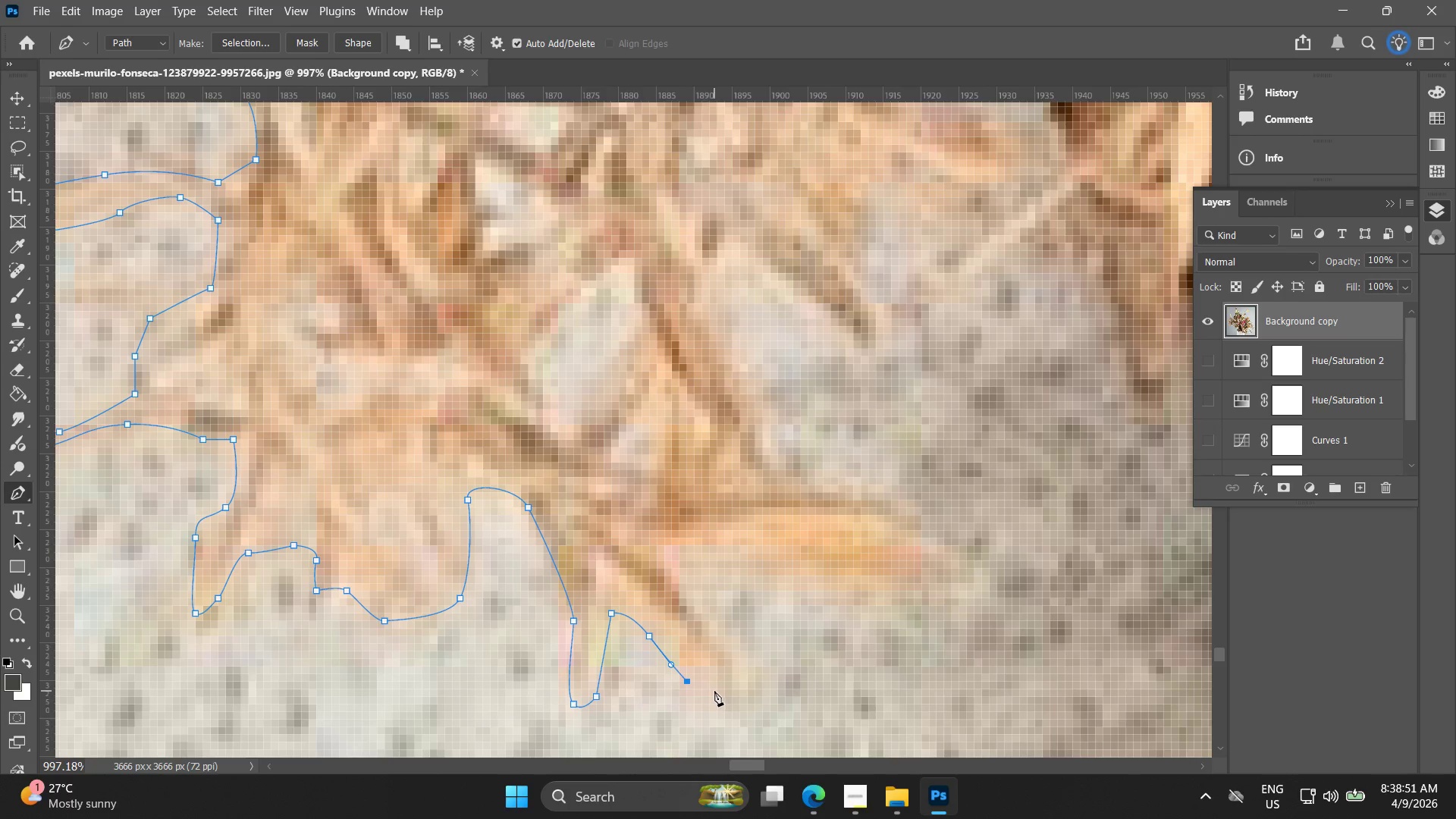 
left_click_drag(start_coordinate=[733, 698], to_coordinate=[739, 682])
 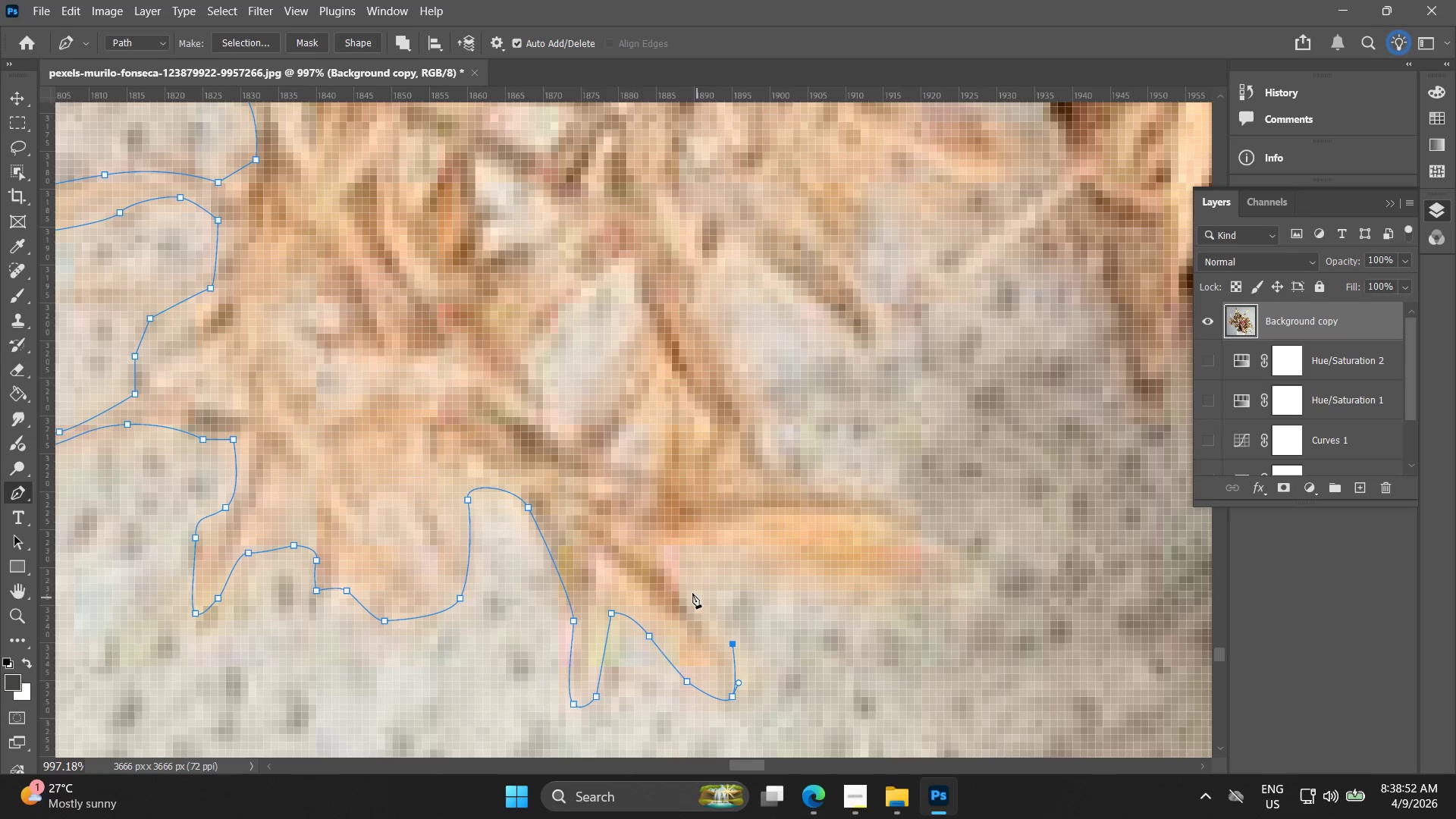 
left_click([691, 590])
 